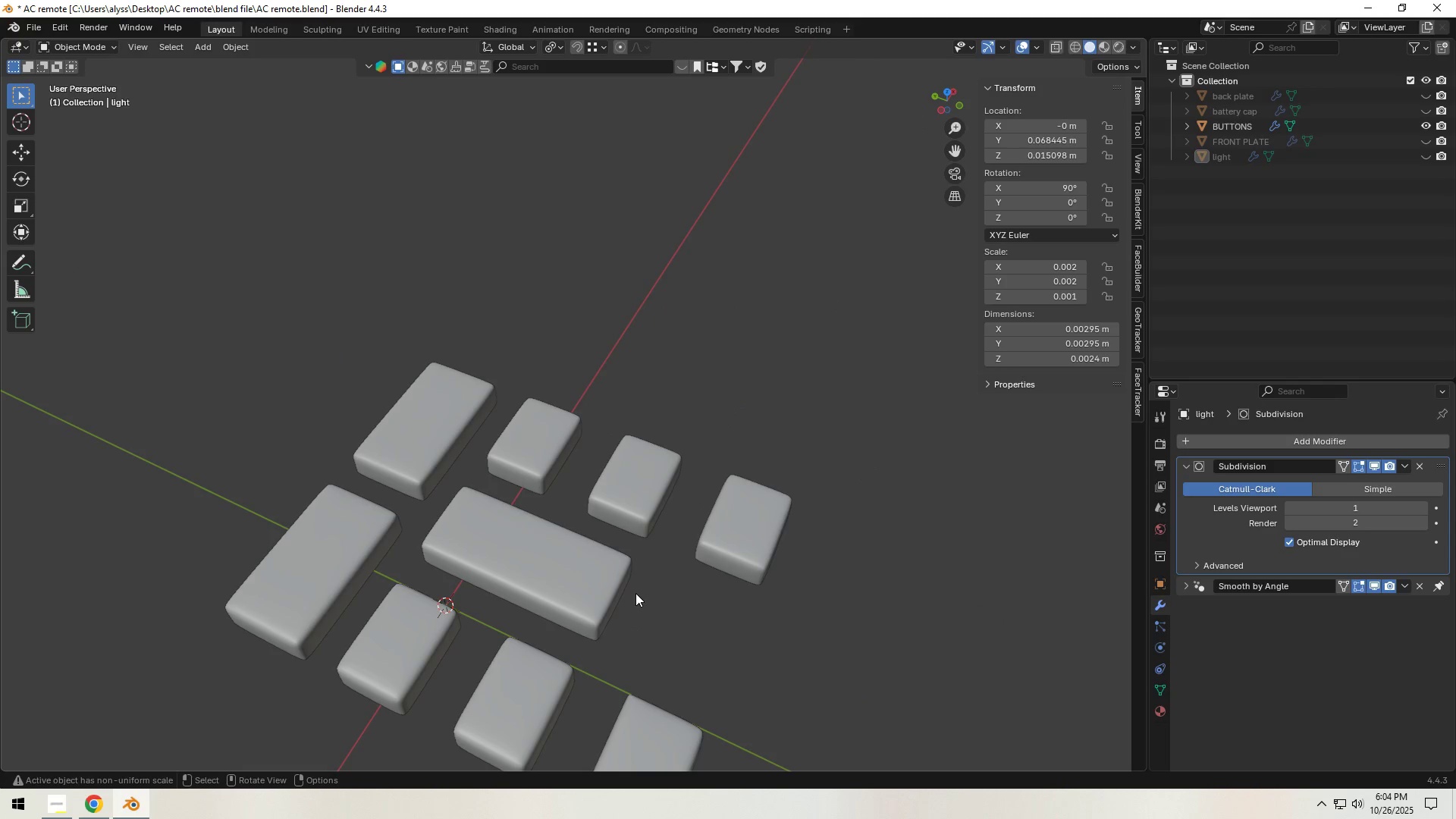 
hold_key(key=ShiftLeft, duration=0.56)
 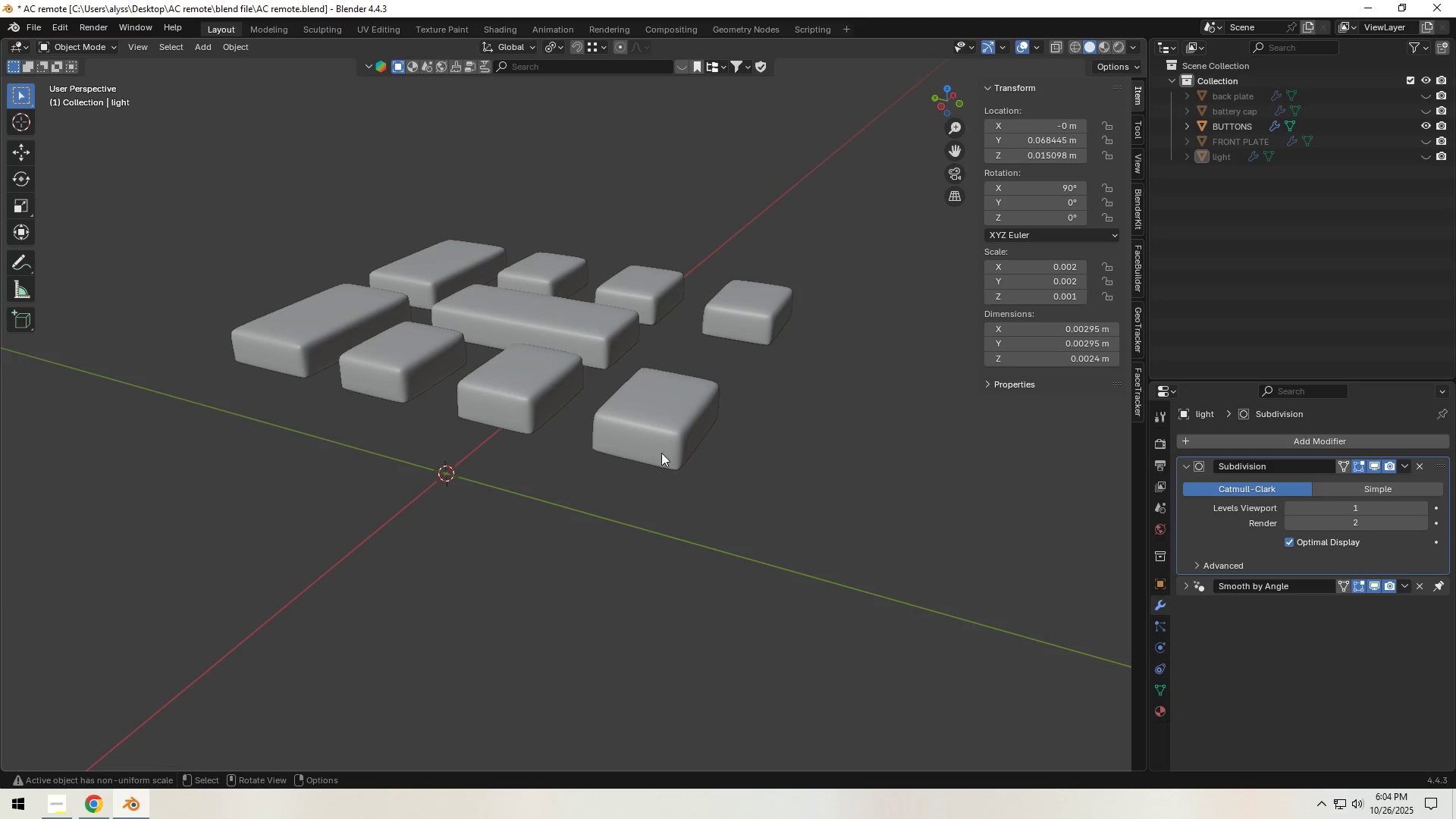 
left_click([670, 434])
 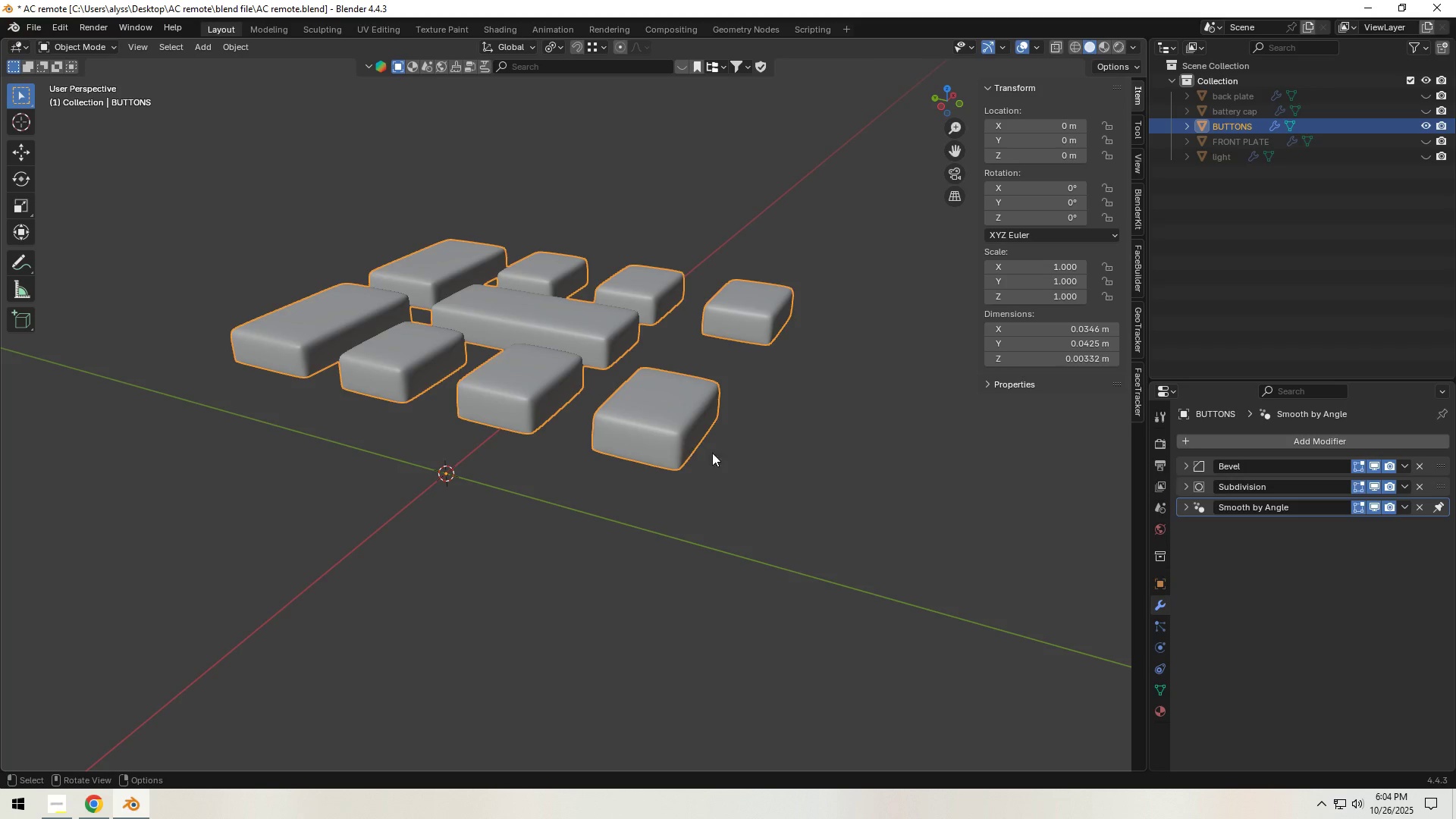 
key(Control+S)
 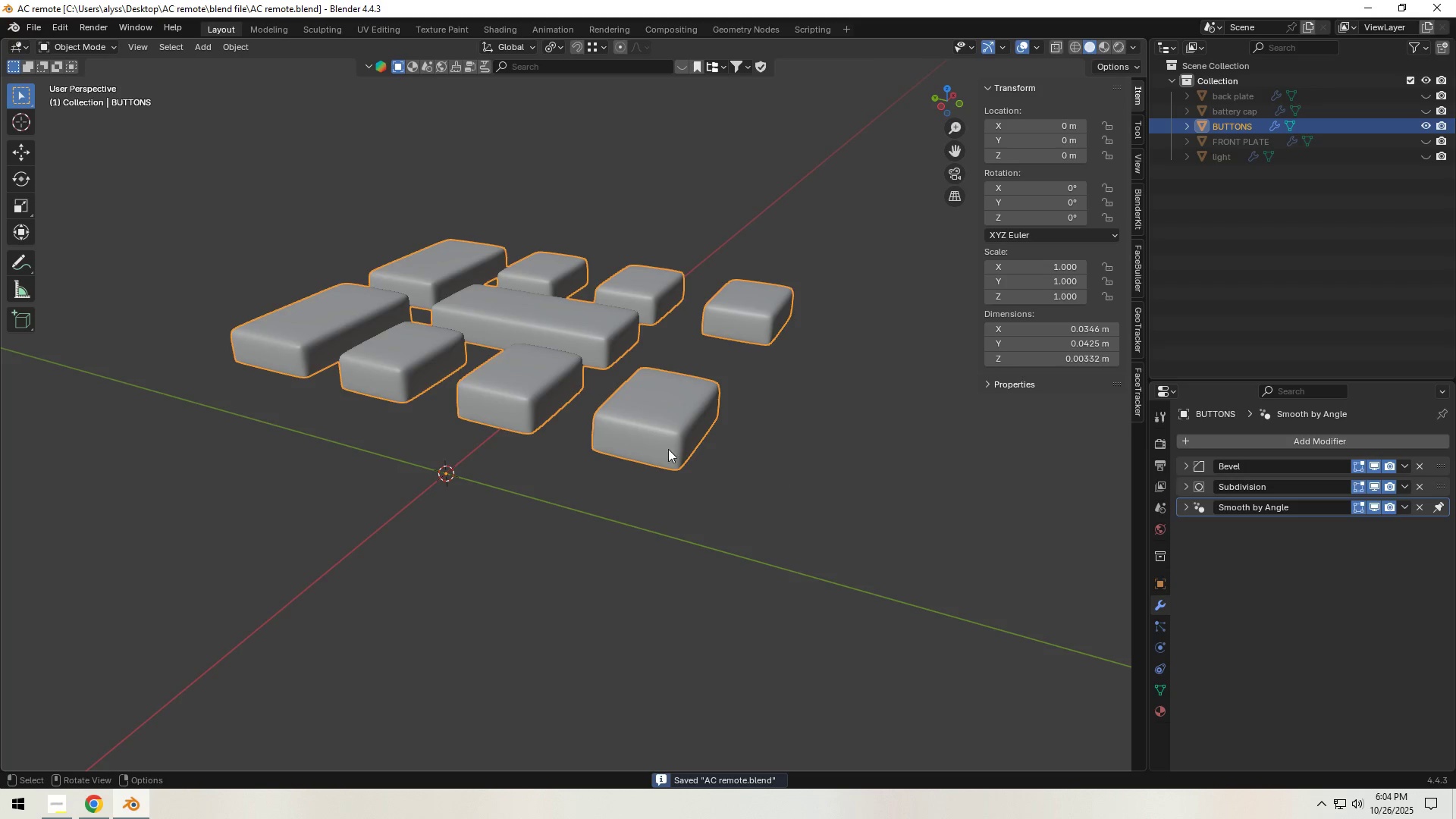 
key(Tab)
 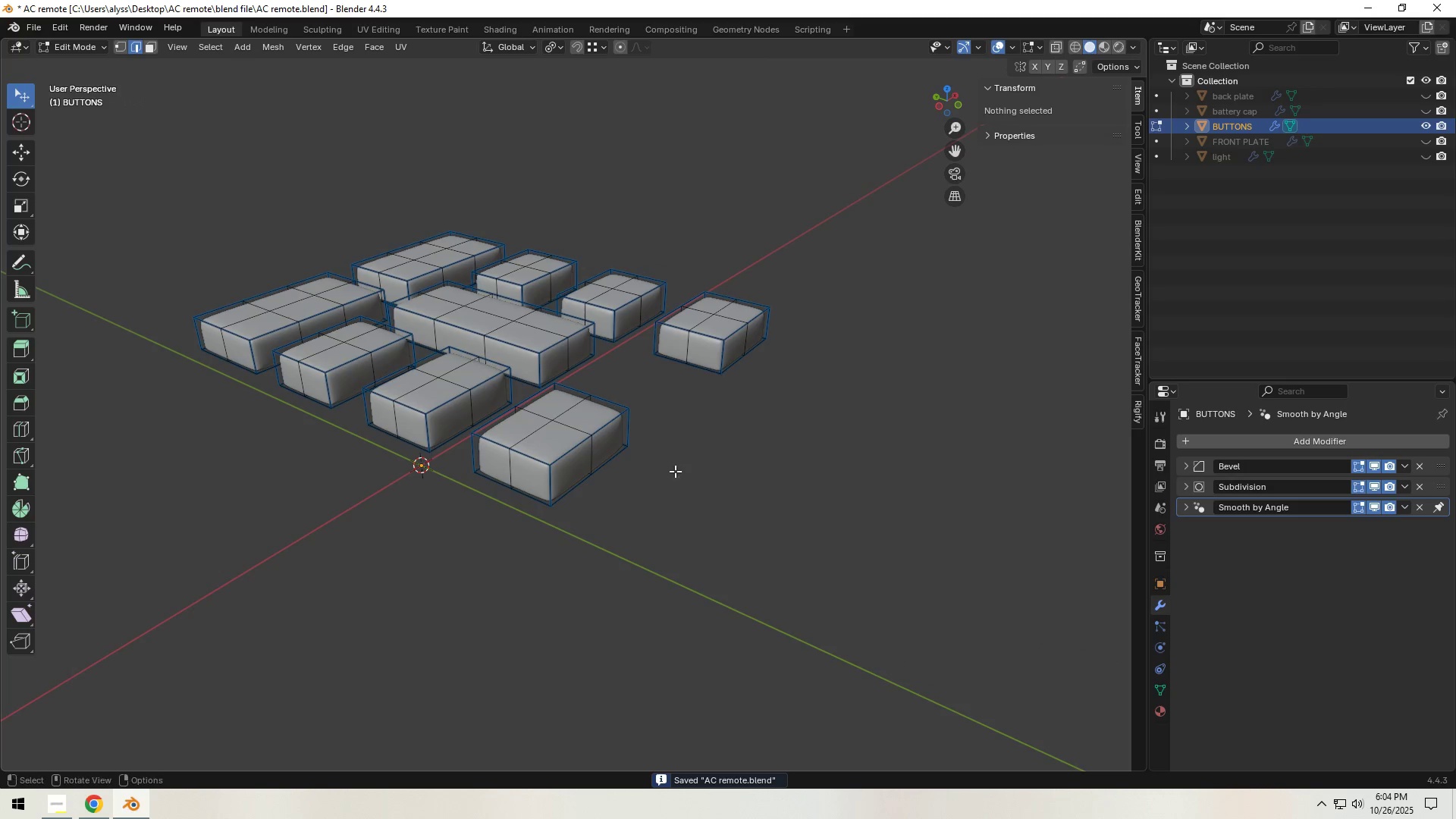 
scroll: coordinate [613, 490], scroll_direction: up, amount: 1.0
 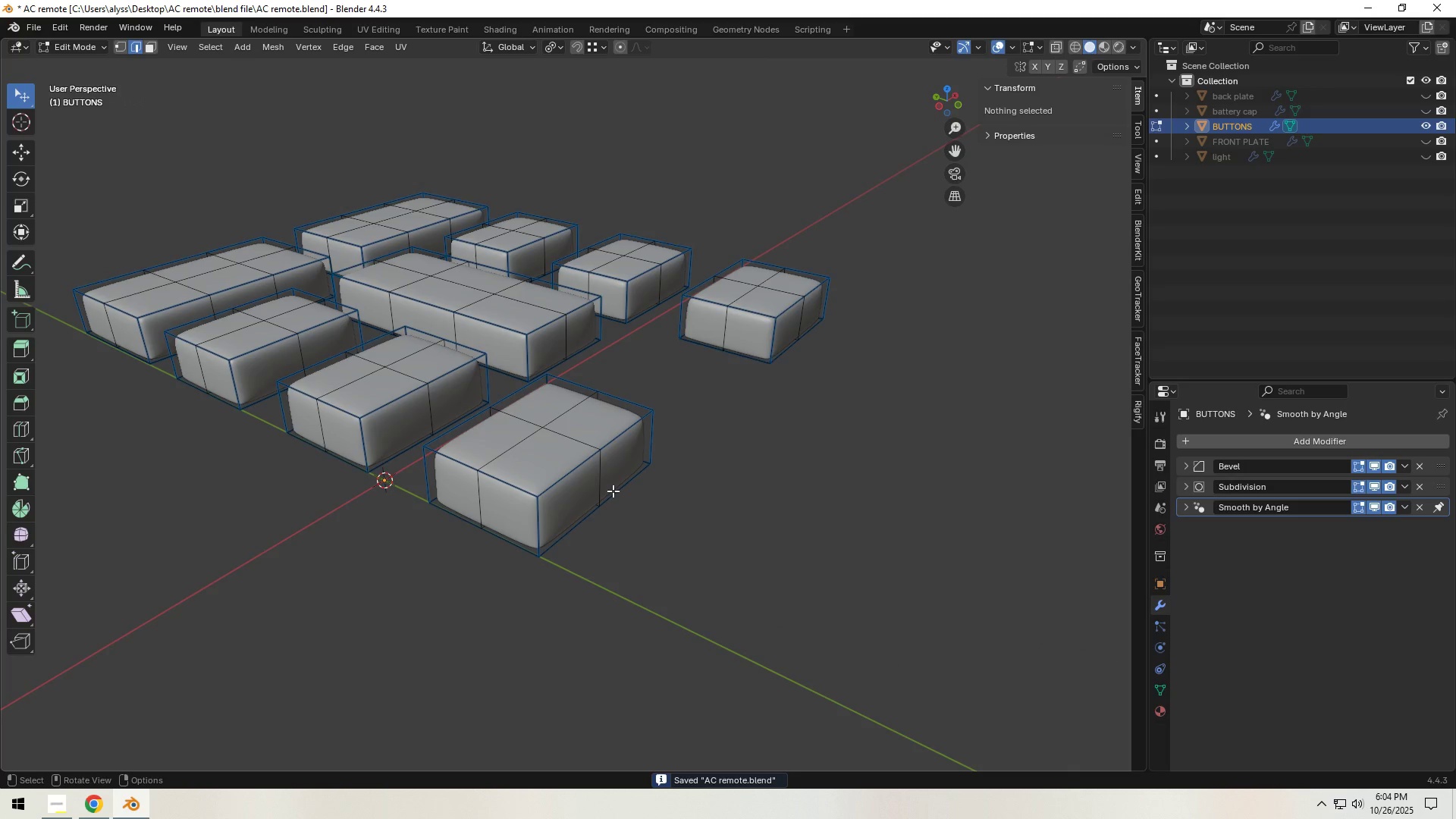 
hold_key(key=ShiftLeft, duration=0.68)
 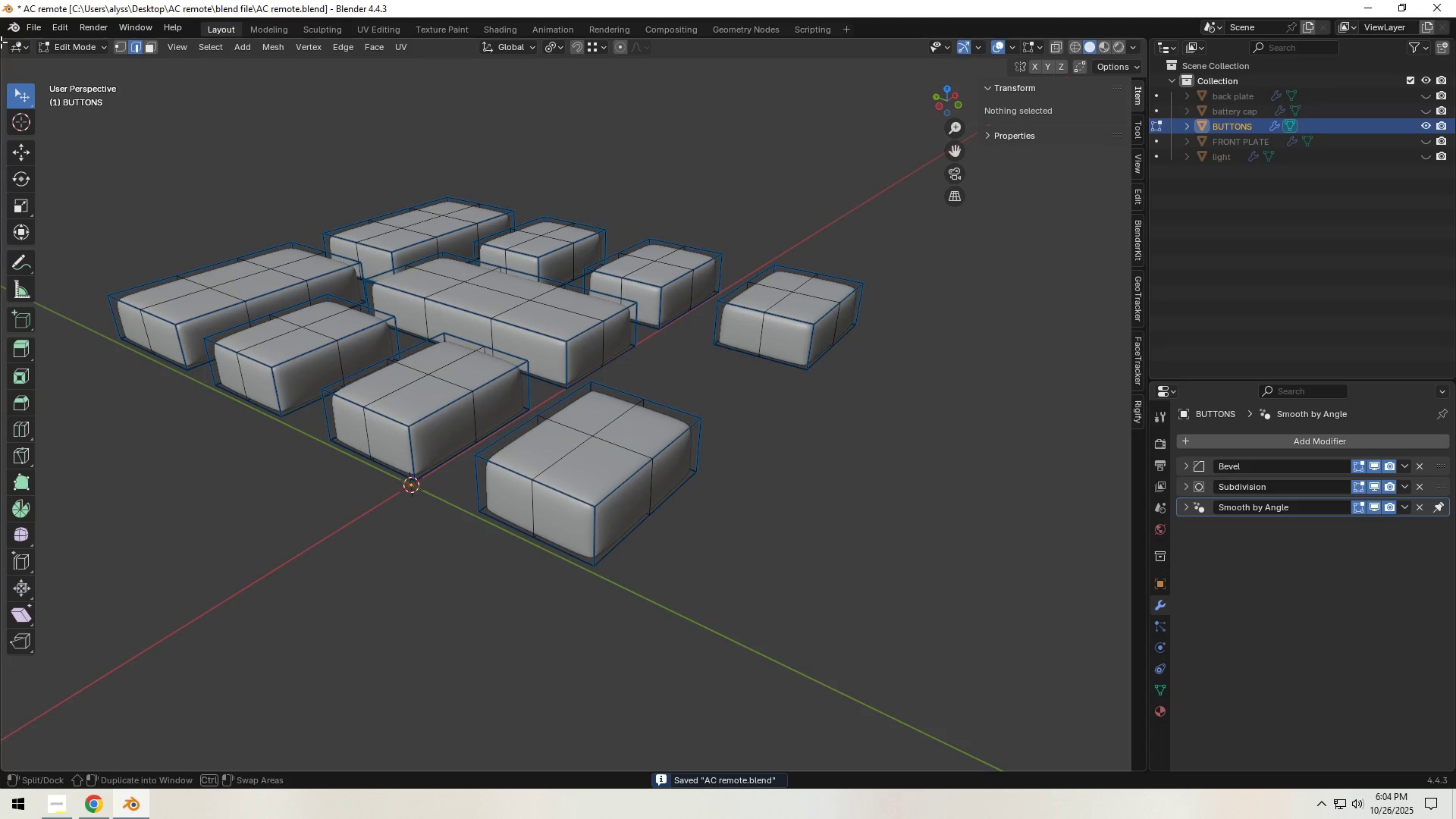 
left_click_drag(start_coordinate=[0, 40], to_coordinate=[521, 74])
 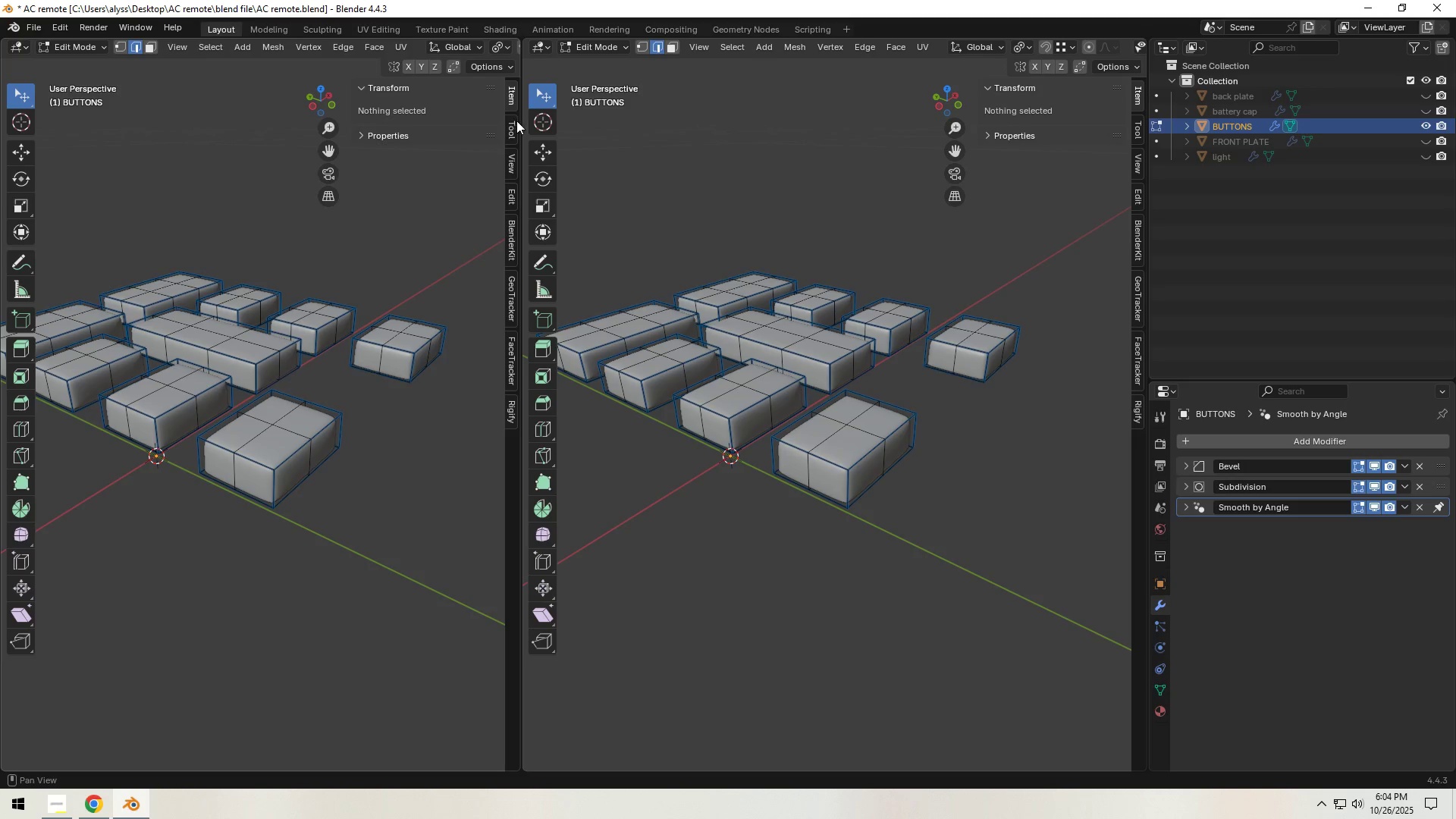 
left_click_drag(start_coordinate=[520, 121], to_coordinate=[606, 124])
 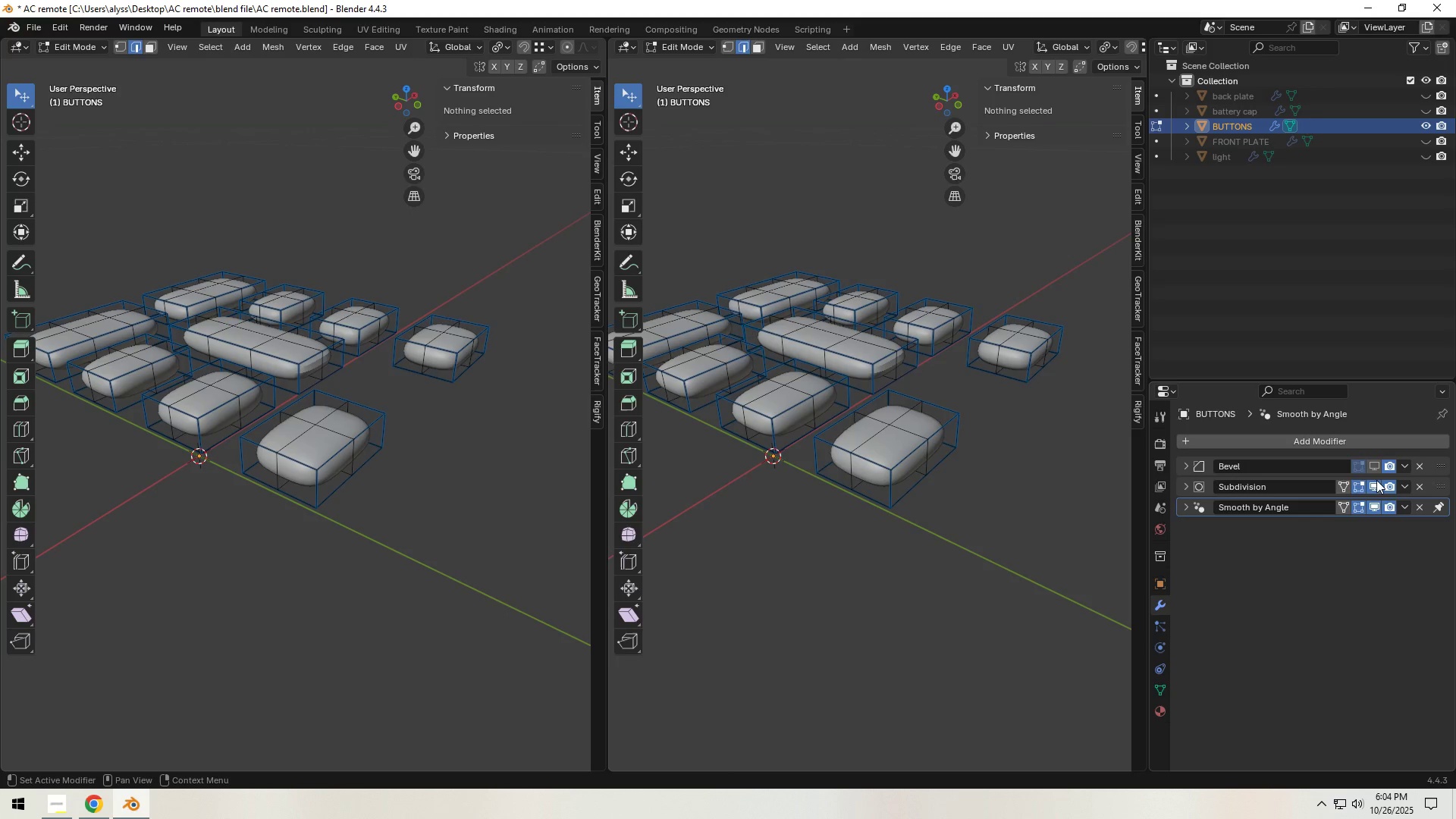 
double_click([1375, 485])
 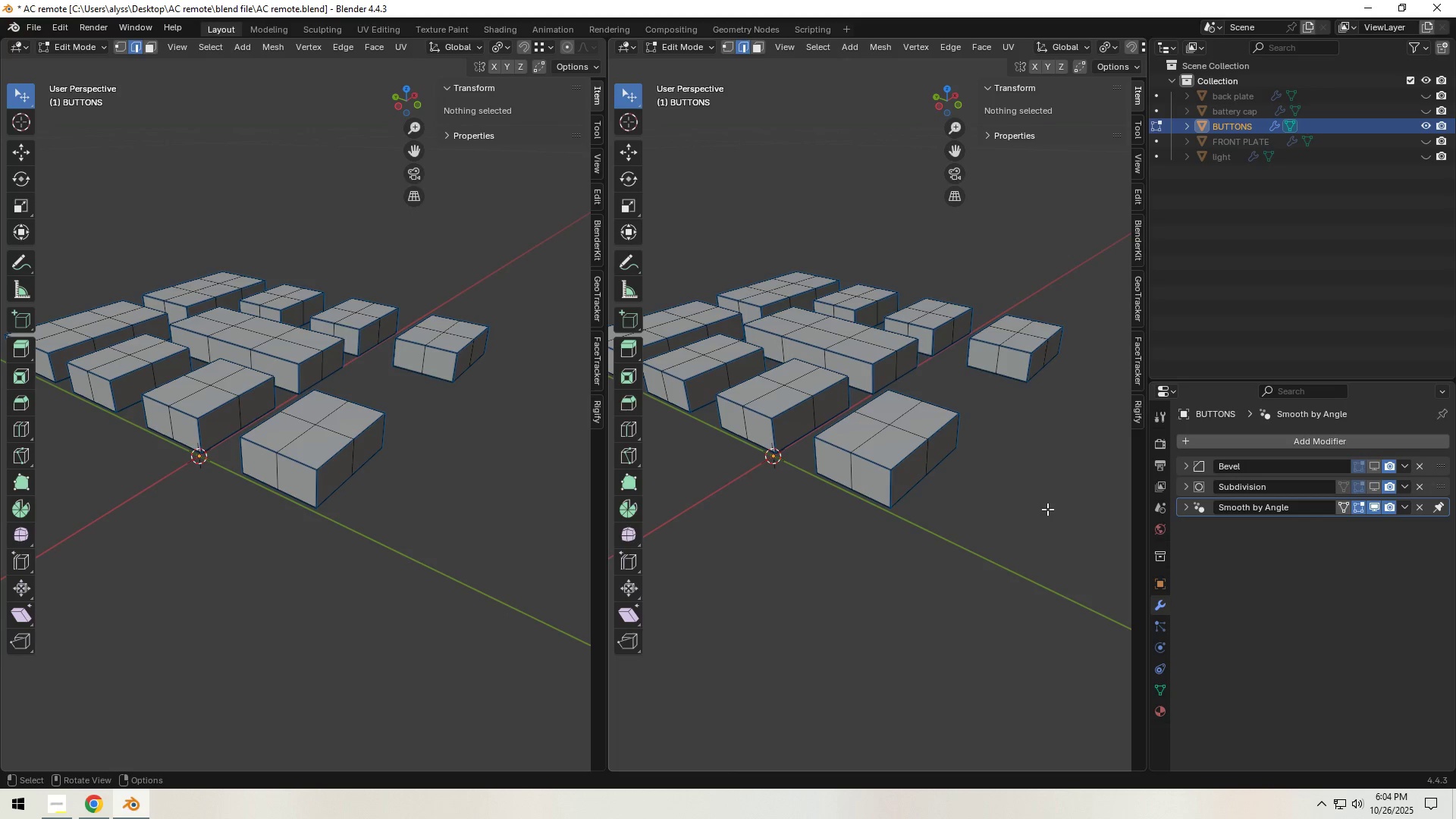 
left_click([1047, 509])
 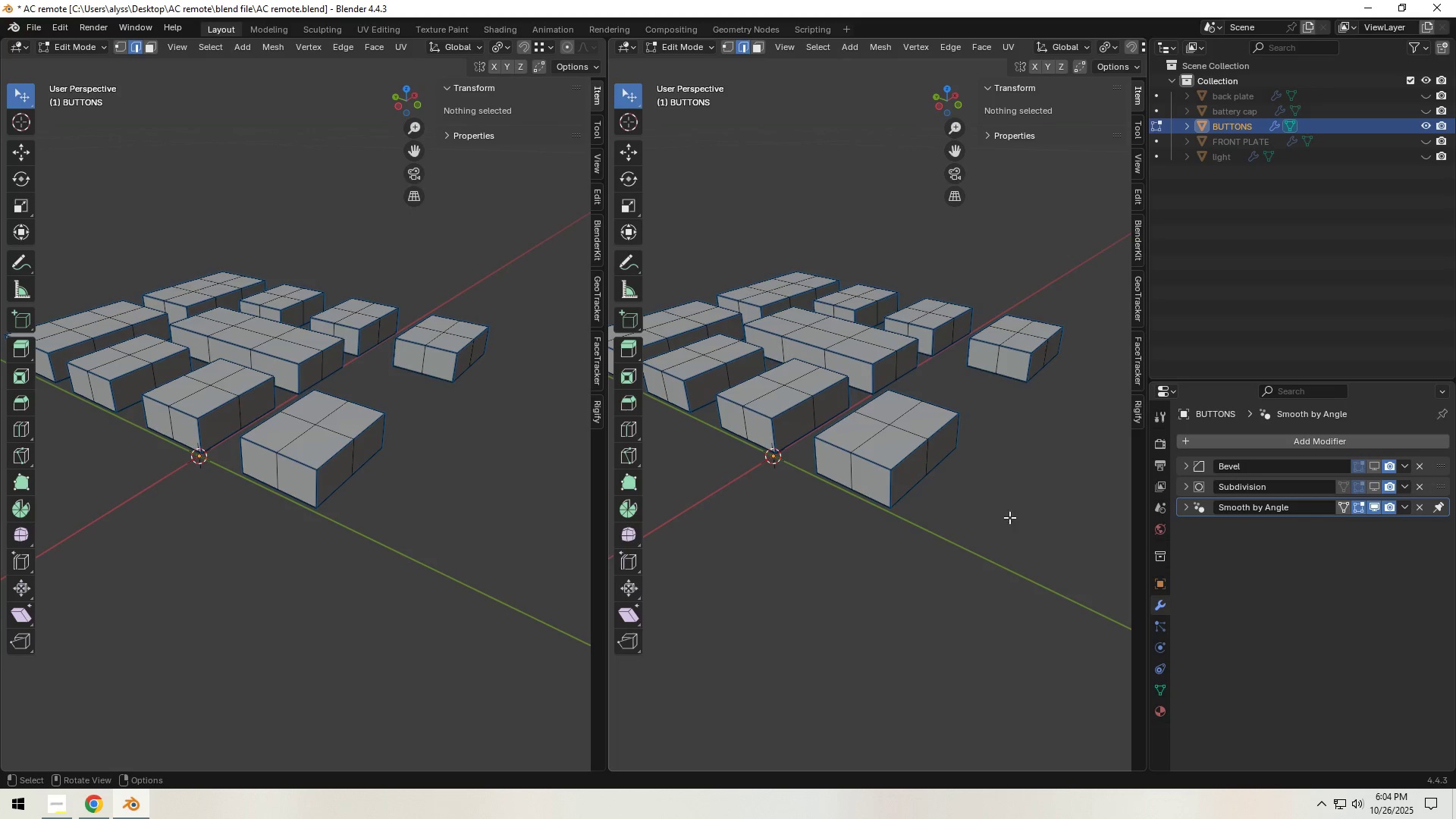 
scroll: coordinate [994, 520], scroll_direction: up, amount: 1.0
 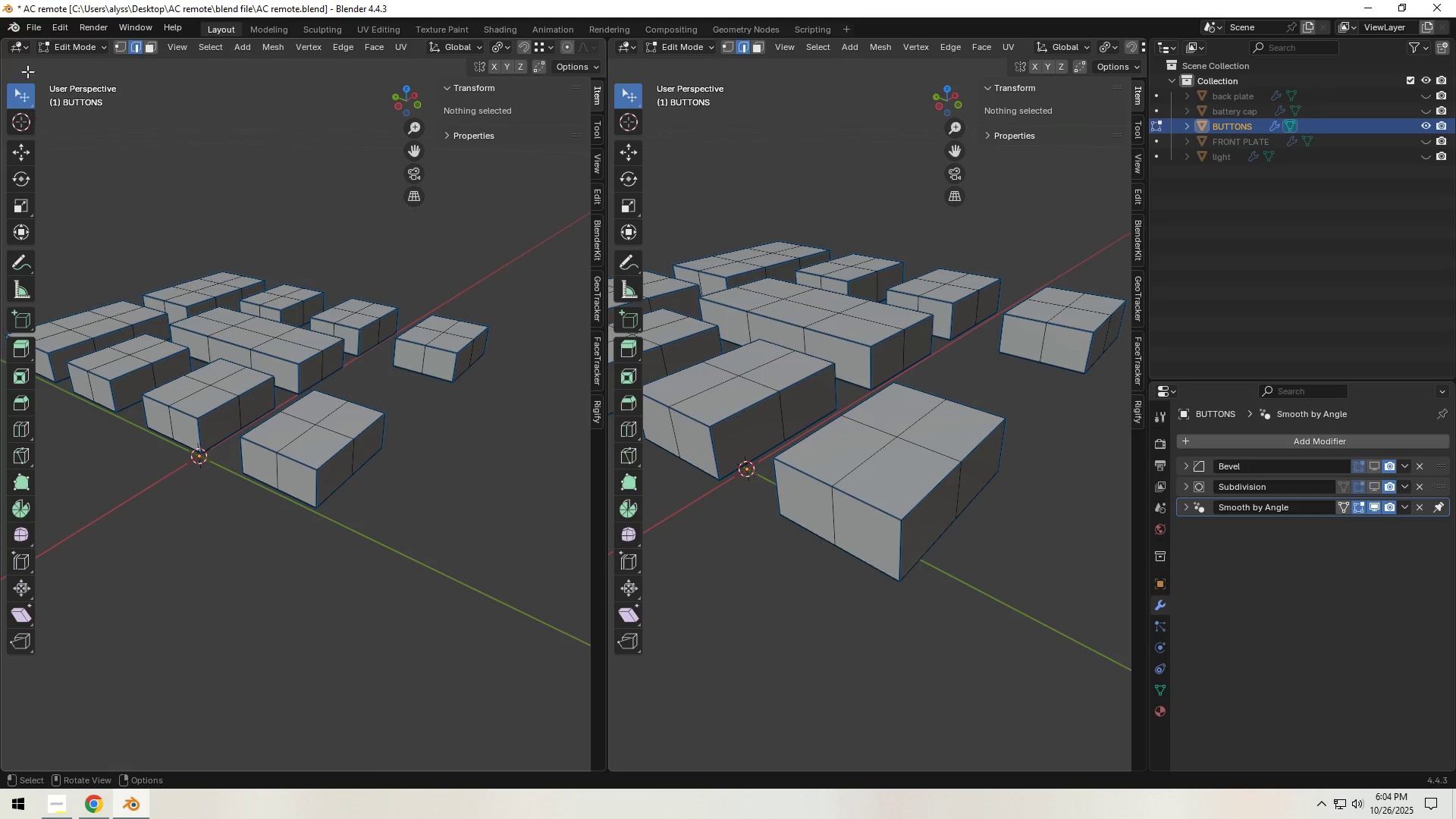 
left_click([26, 49])
 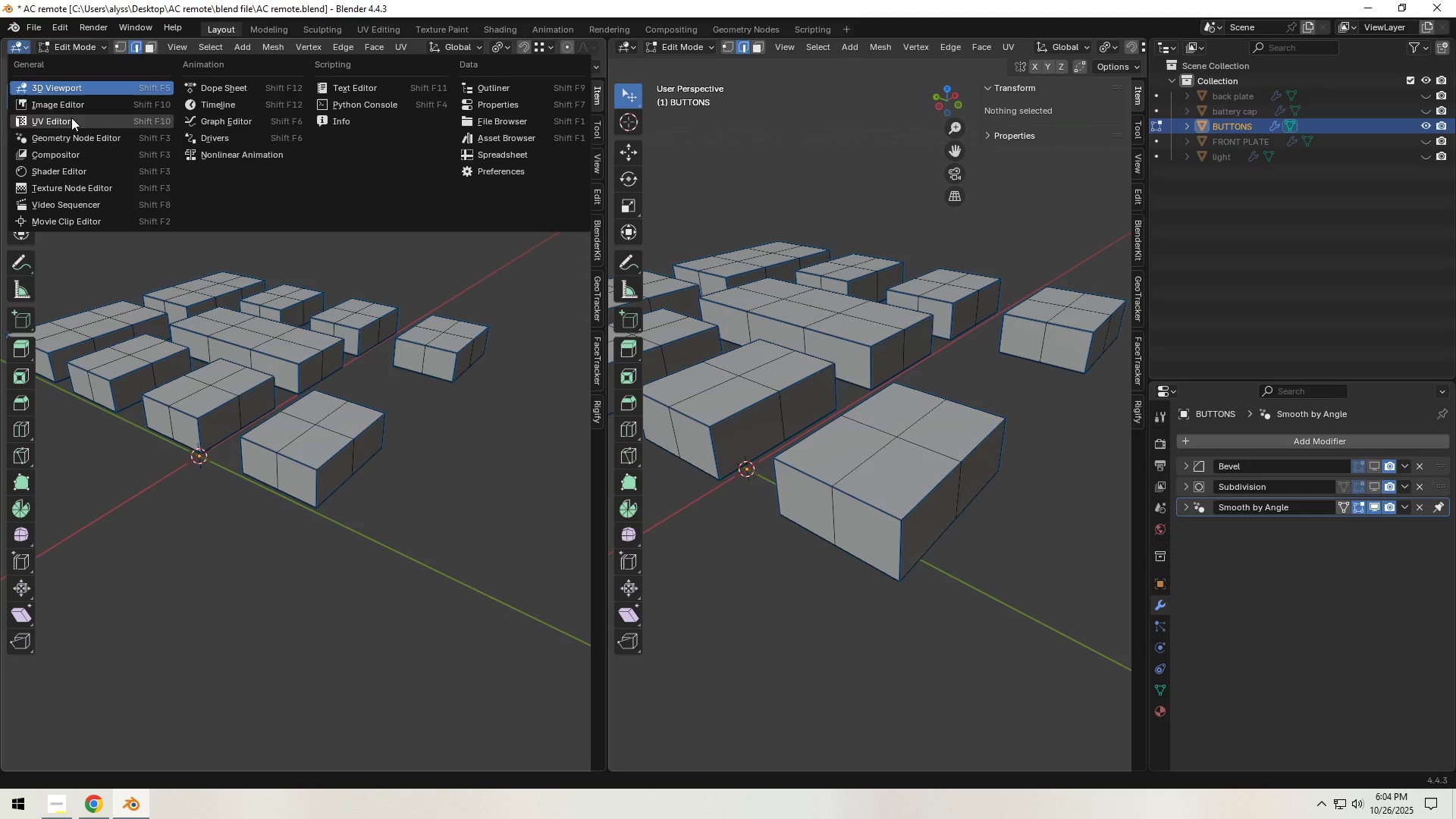 
left_click([71, 118])
 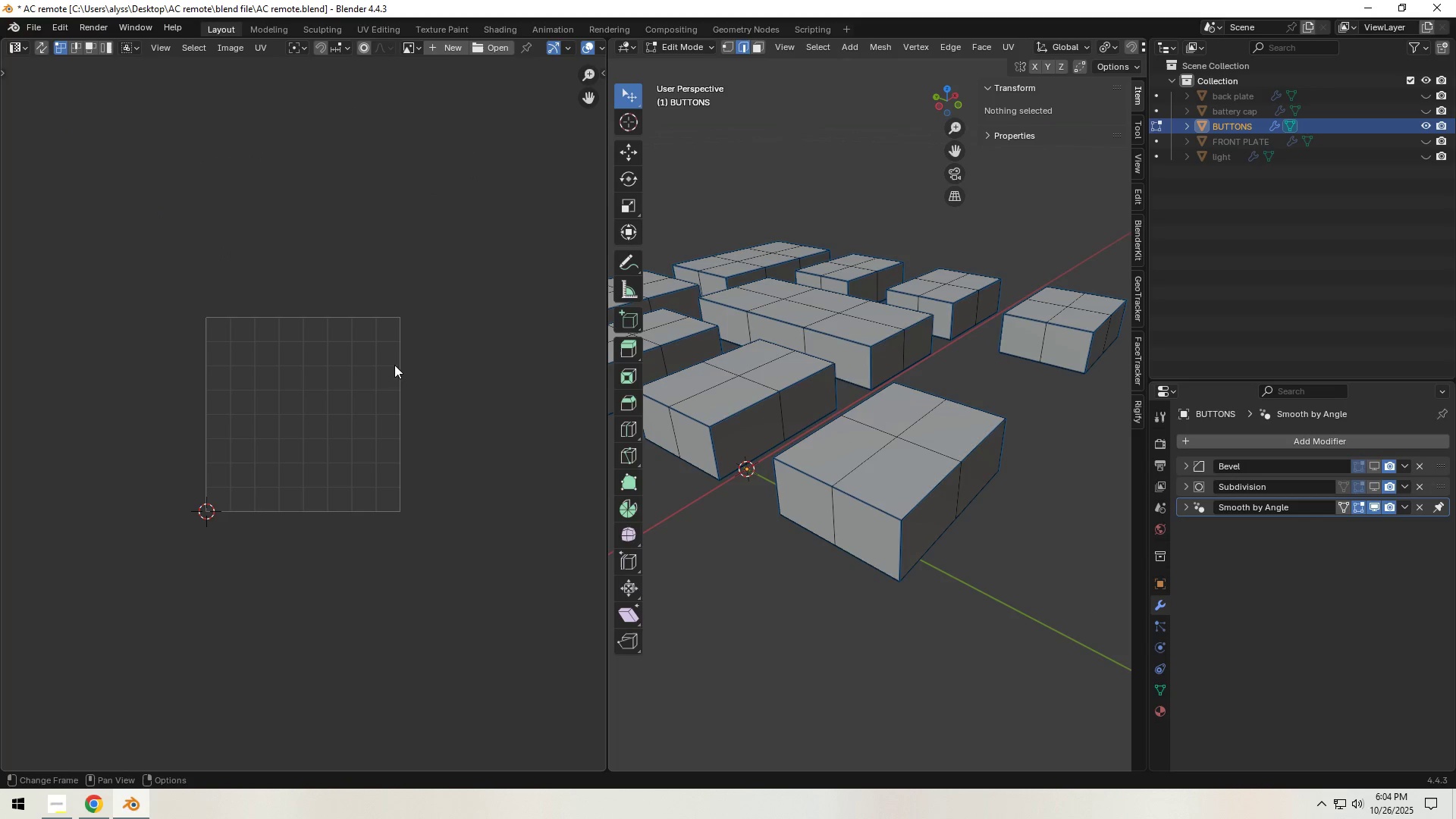 
key(Control+S)
 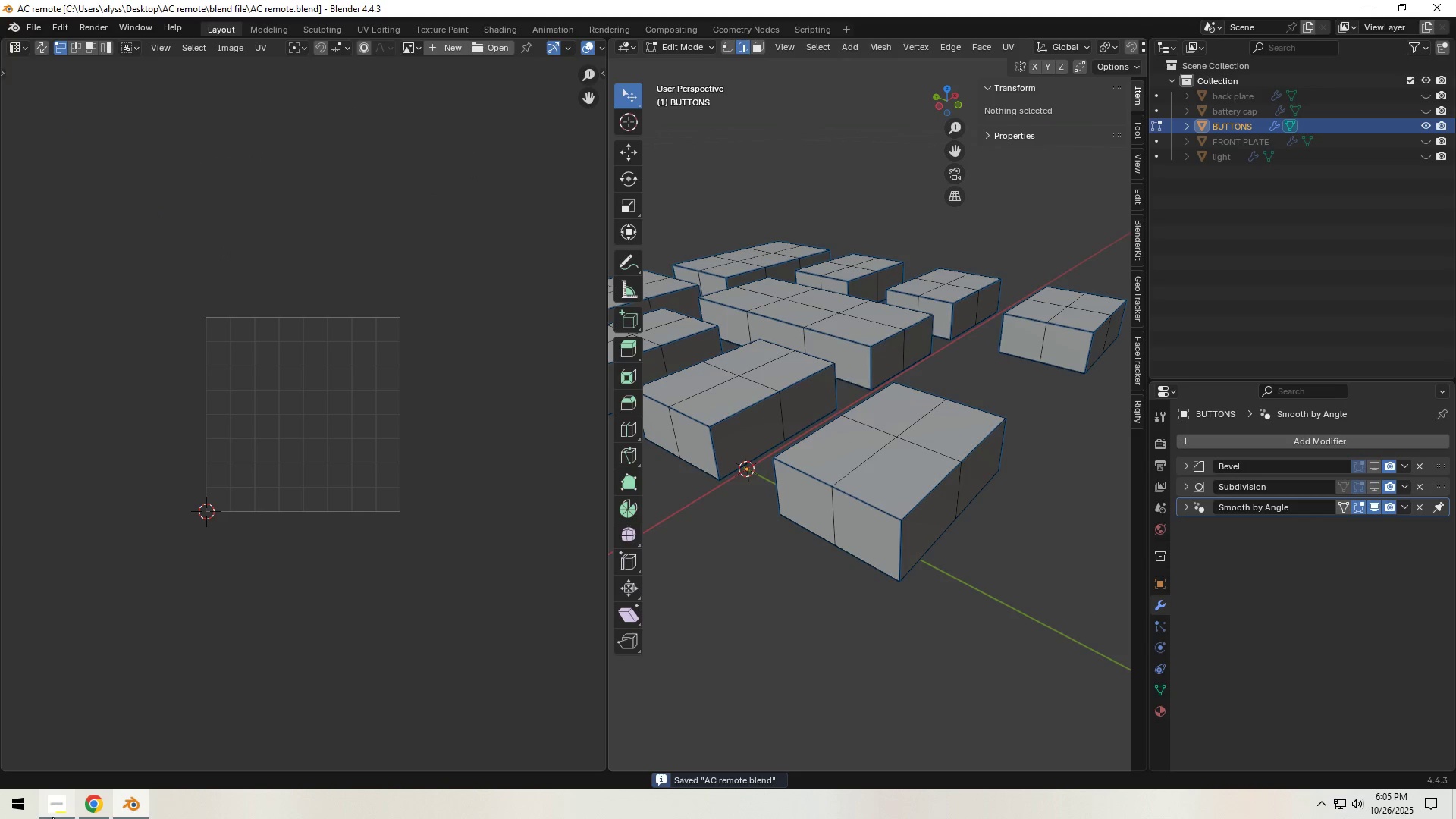 
left_click([56, 814])
 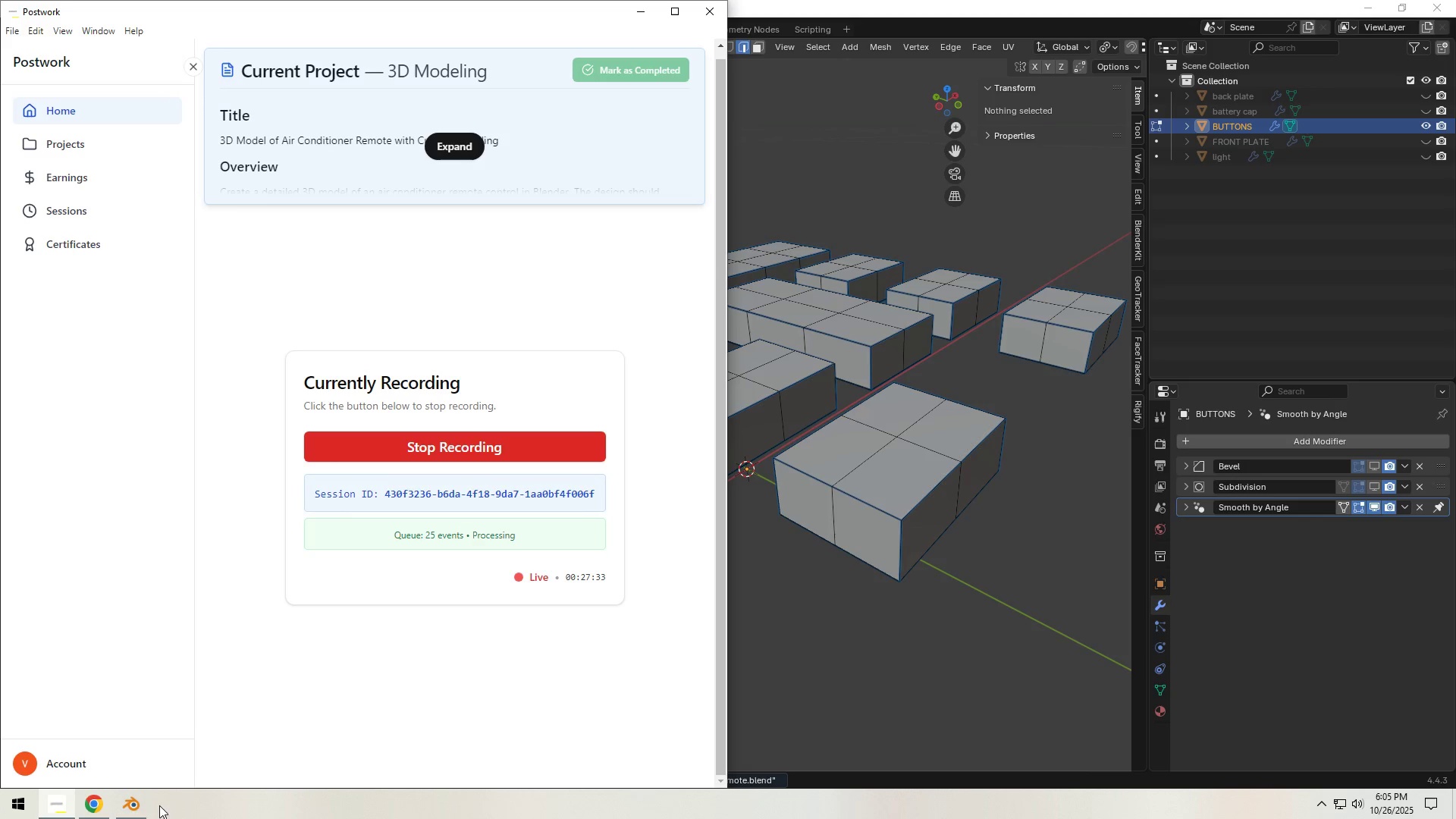 
left_click([133, 802])
 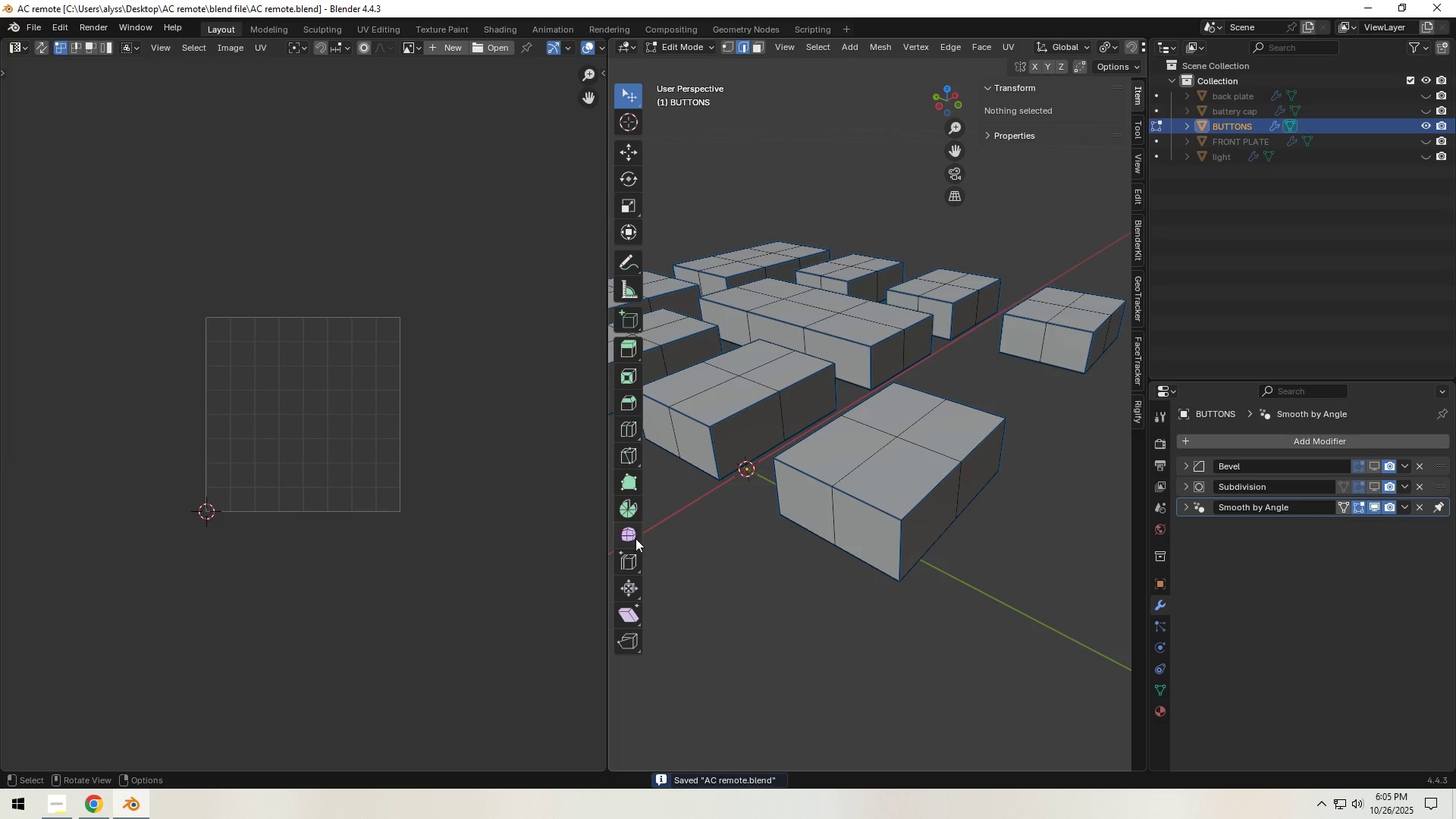 
left_click_drag(start_coordinate=[604, 542], to_coordinate=[454, 551])
 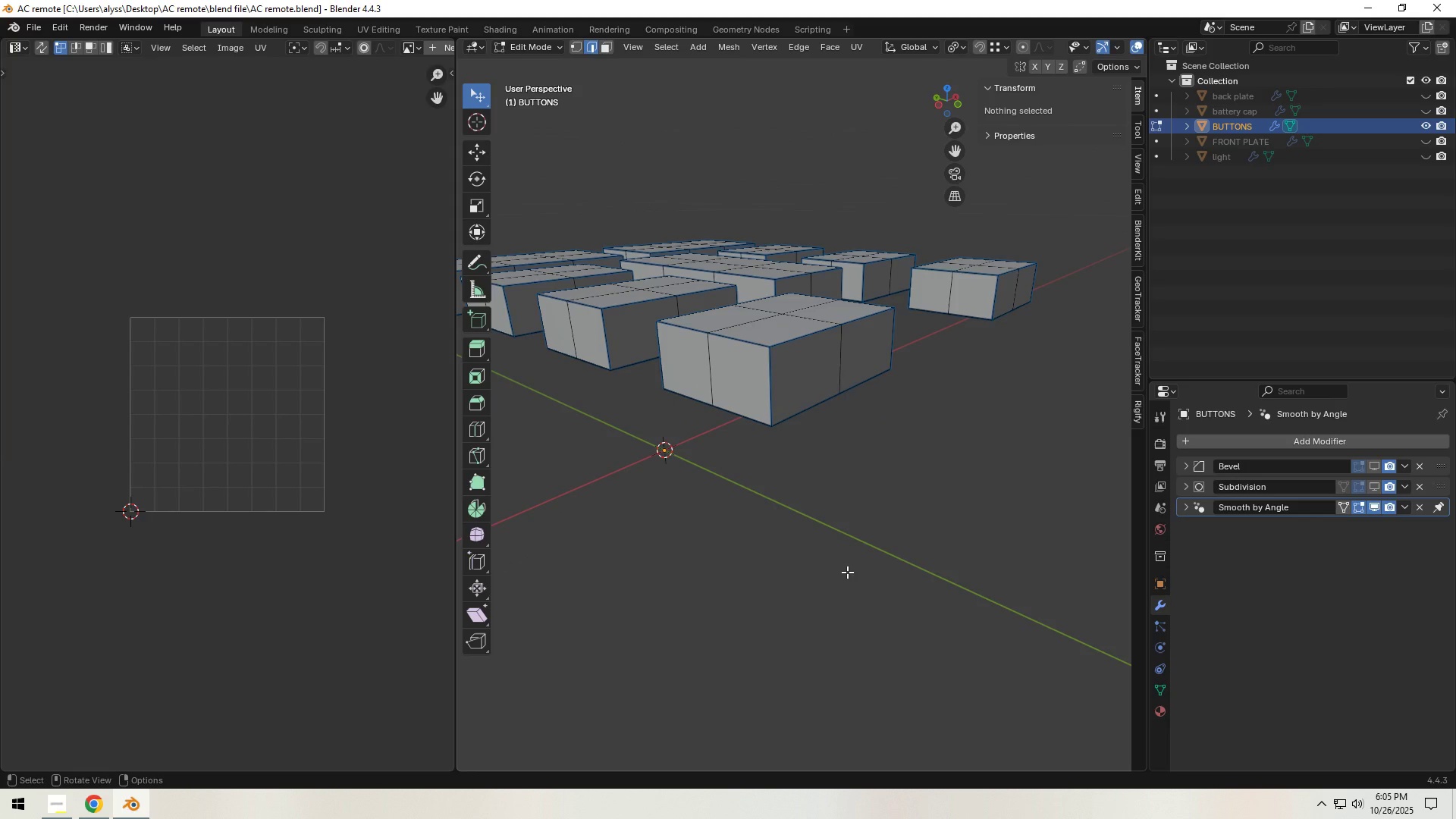 
scroll: coordinate [847, 572], scroll_direction: up, amount: 1.0
 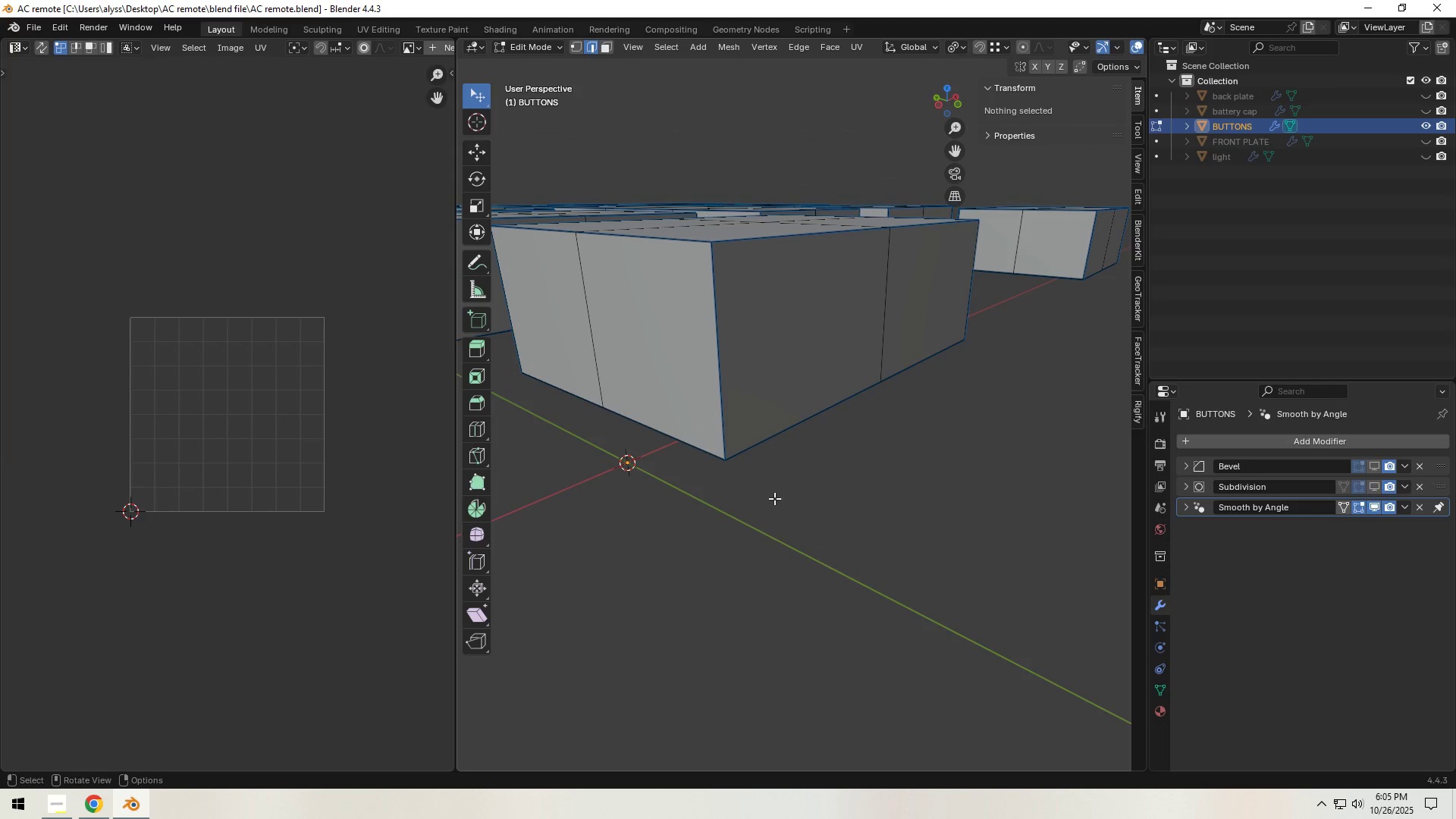 
hold_key(key=ShiftLeft, duration=0.87)
left_click([723, 370])
 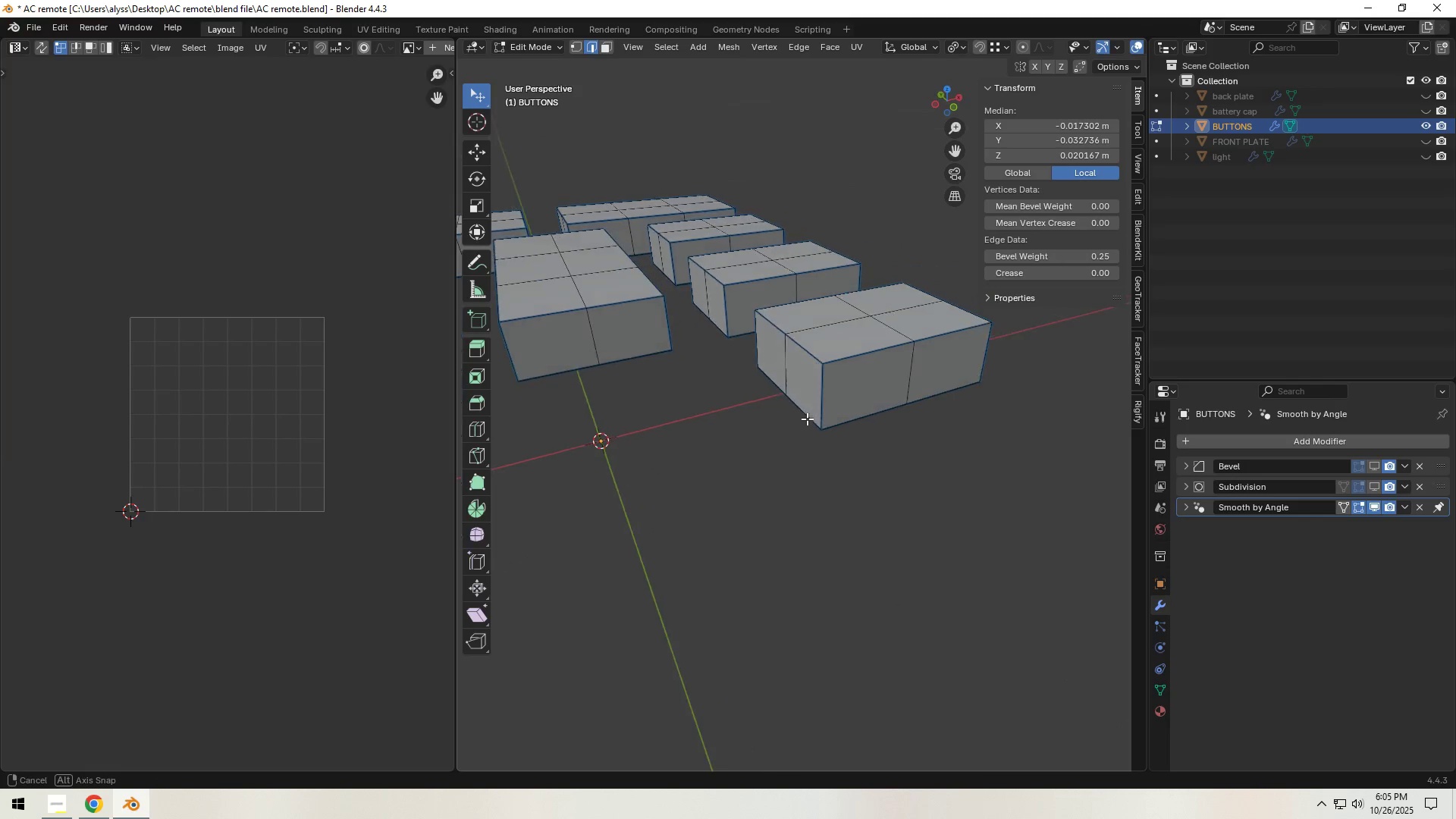 
scroll: coordinate [781, 434], scroll_direction: down, amount: 1.0
 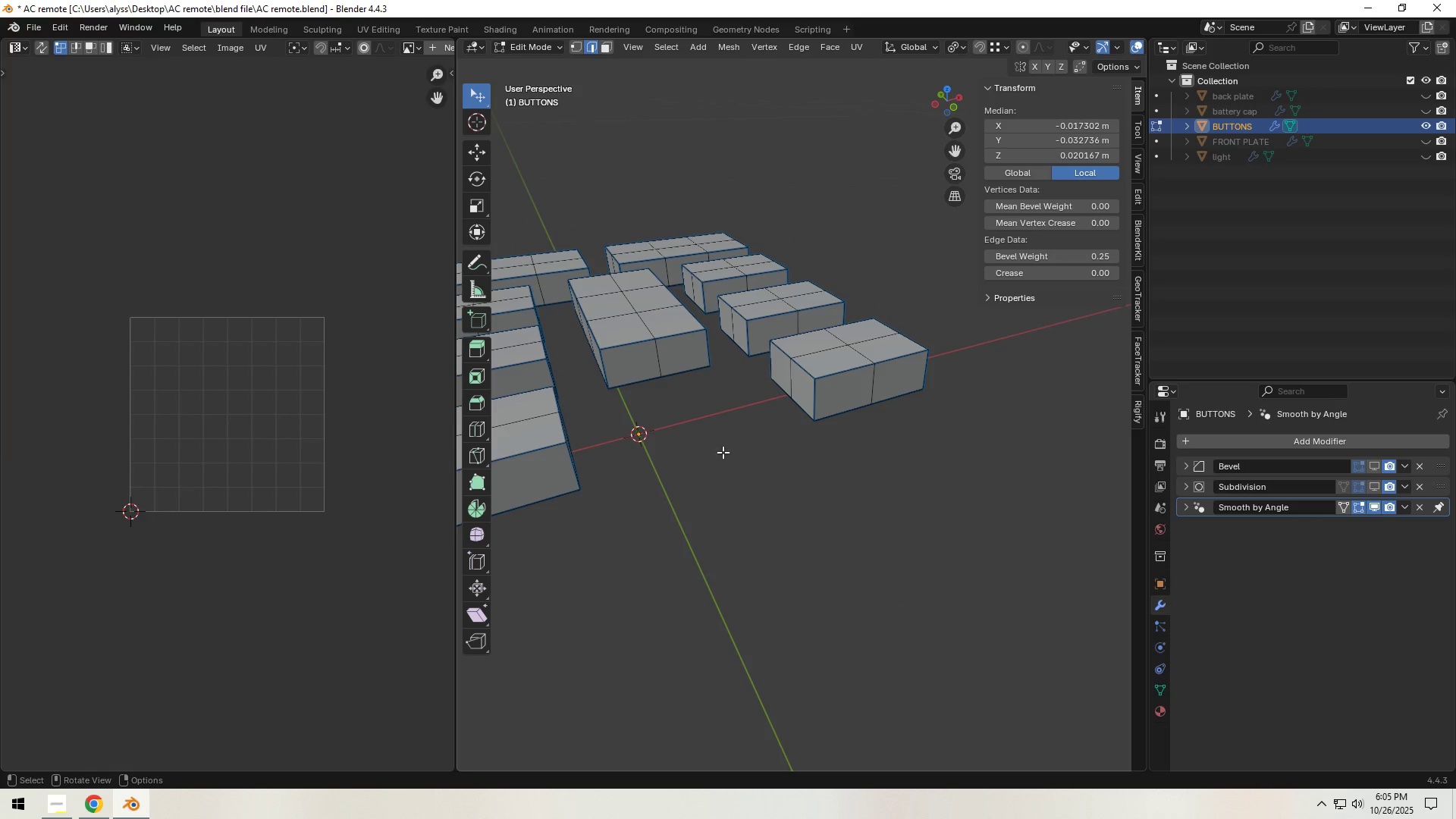 
hold_key(key=ShiftLeft, duration=0.54)
scroll: coordinate [692, 458], scroll_direction: down, amount: 1.0
 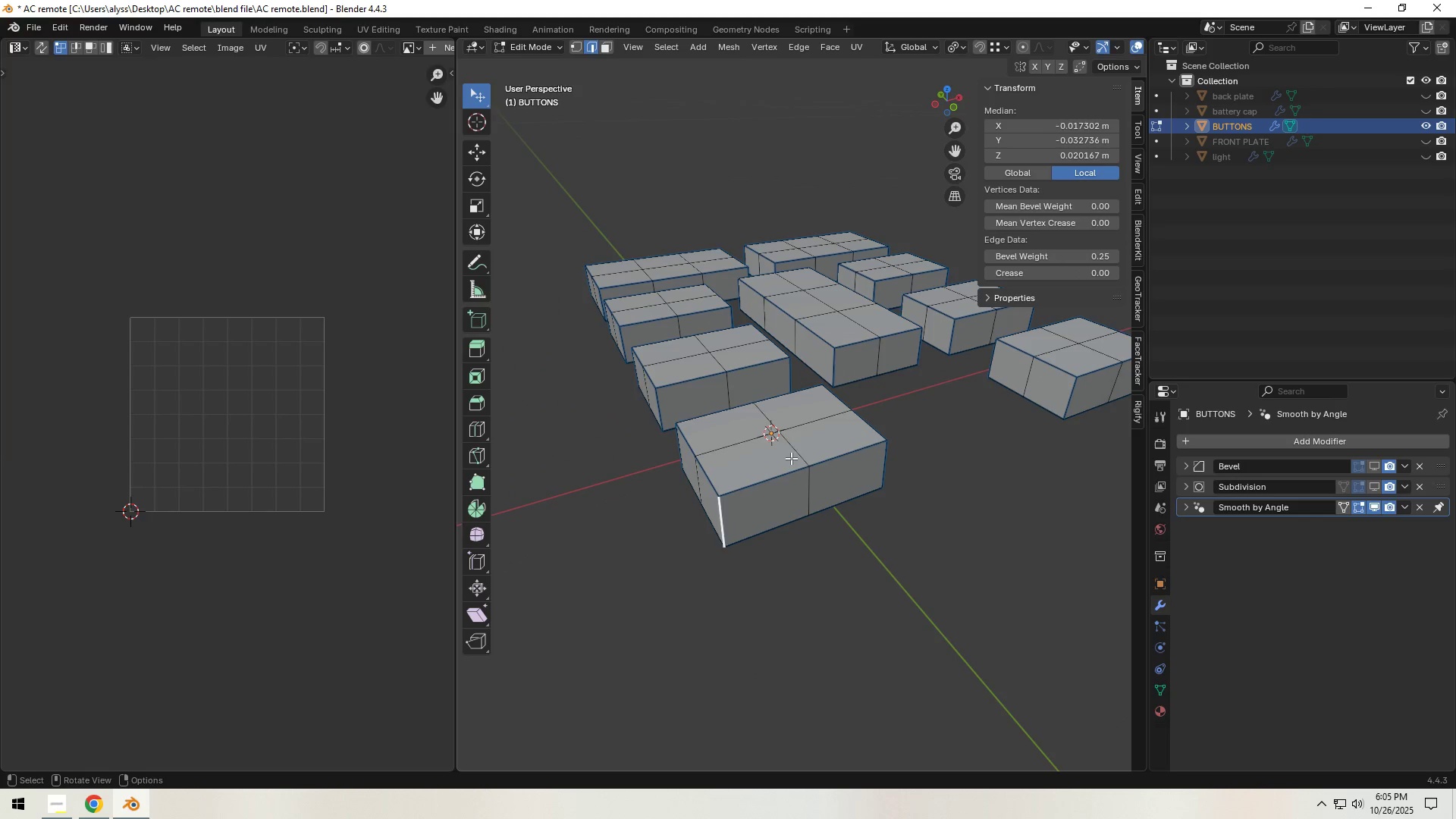 
left_click([791, 458])
 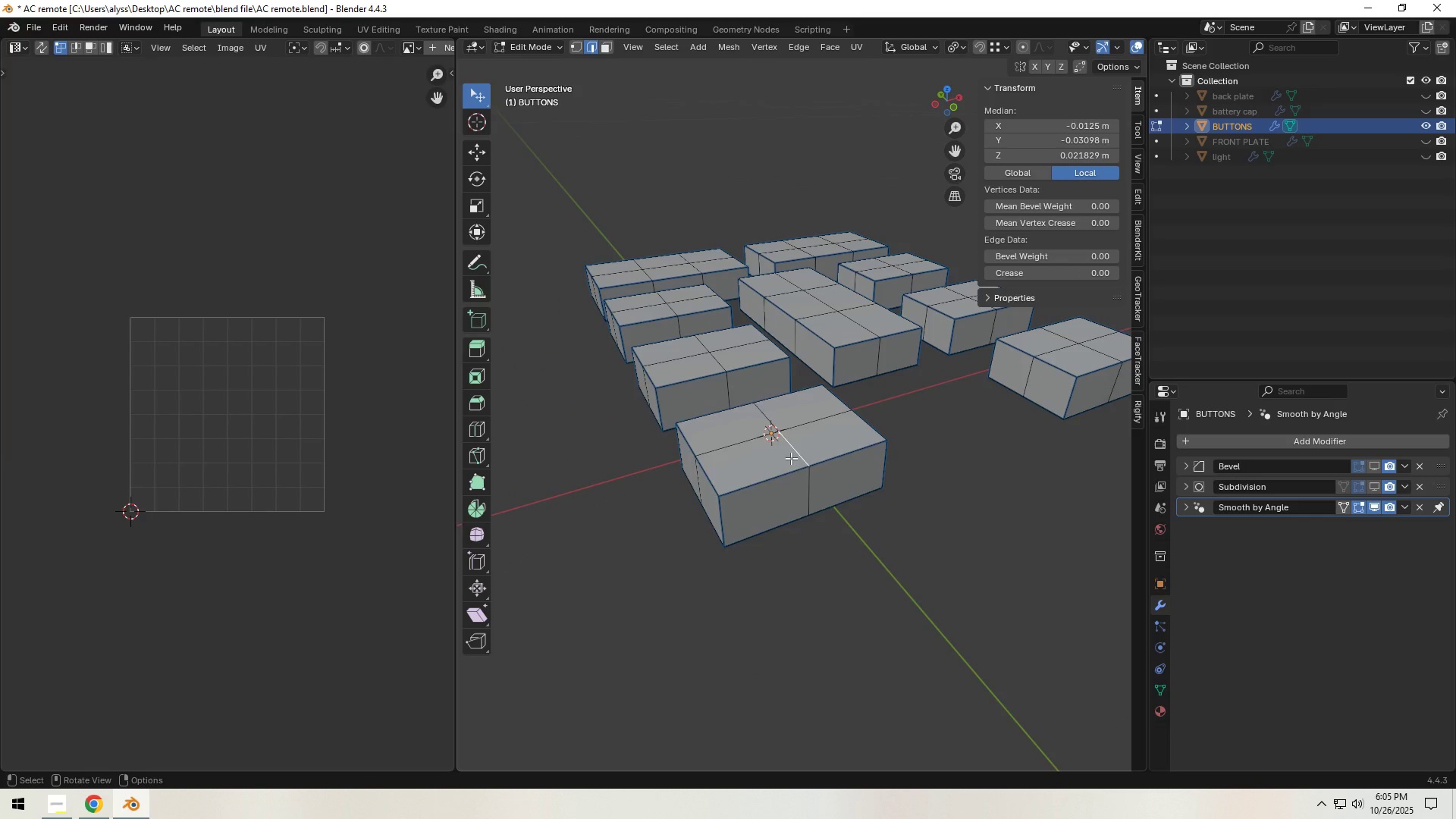 
key(L)
 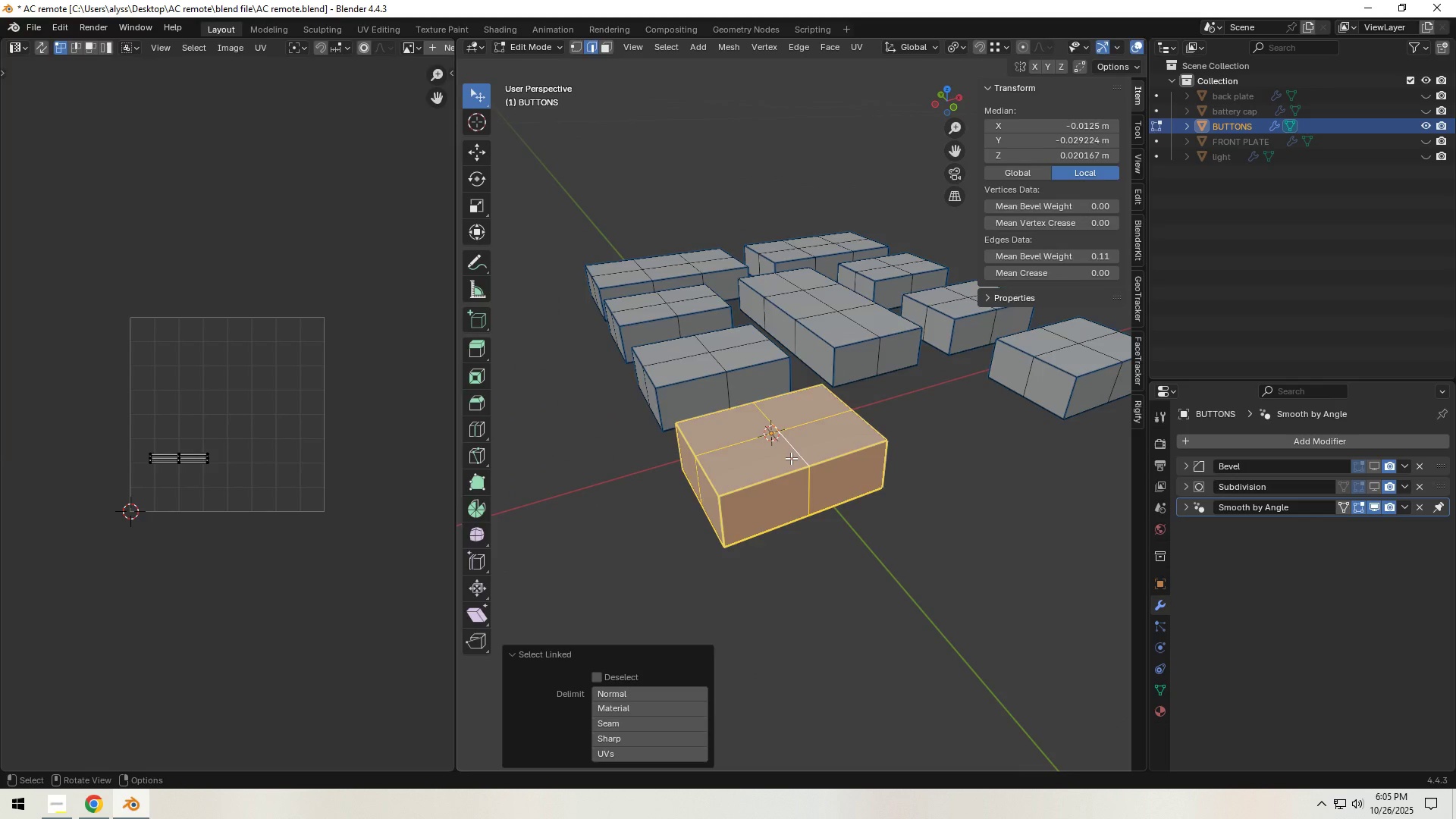 
hold_key(key=Tab, duration=0.51)
 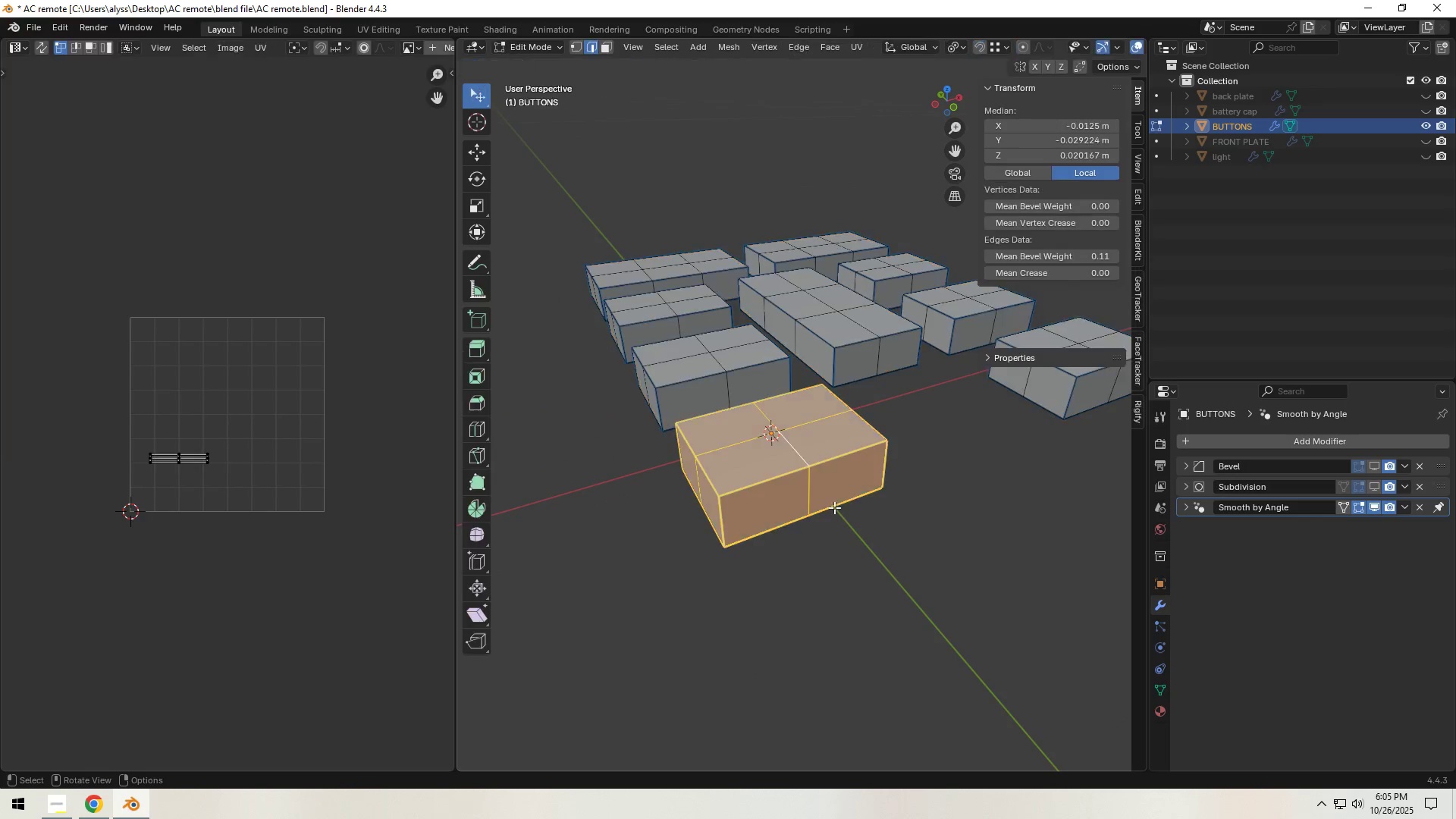 
key(Tab)
 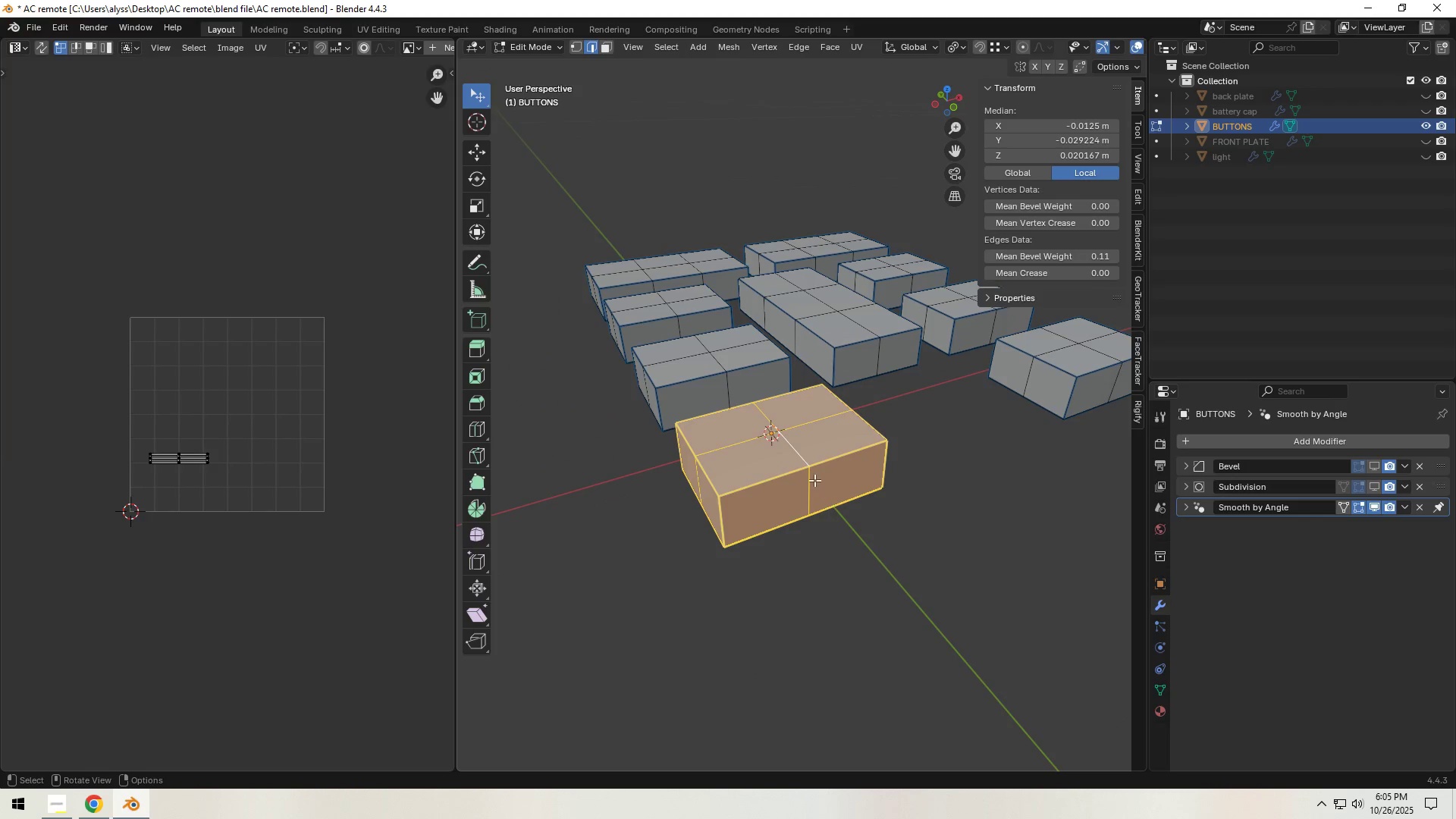 
key(Backquote)
 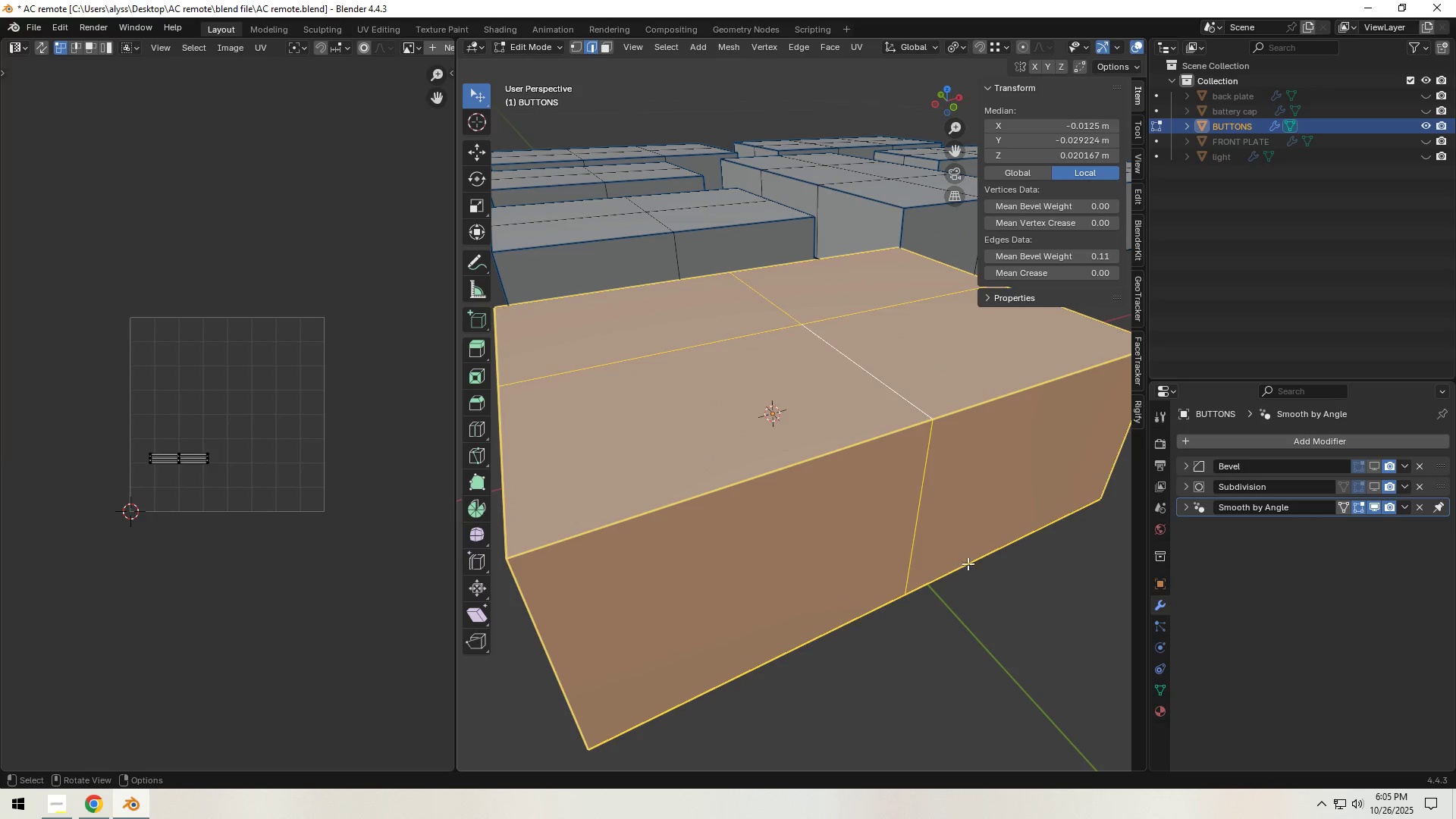 
left_click([989, 643])
 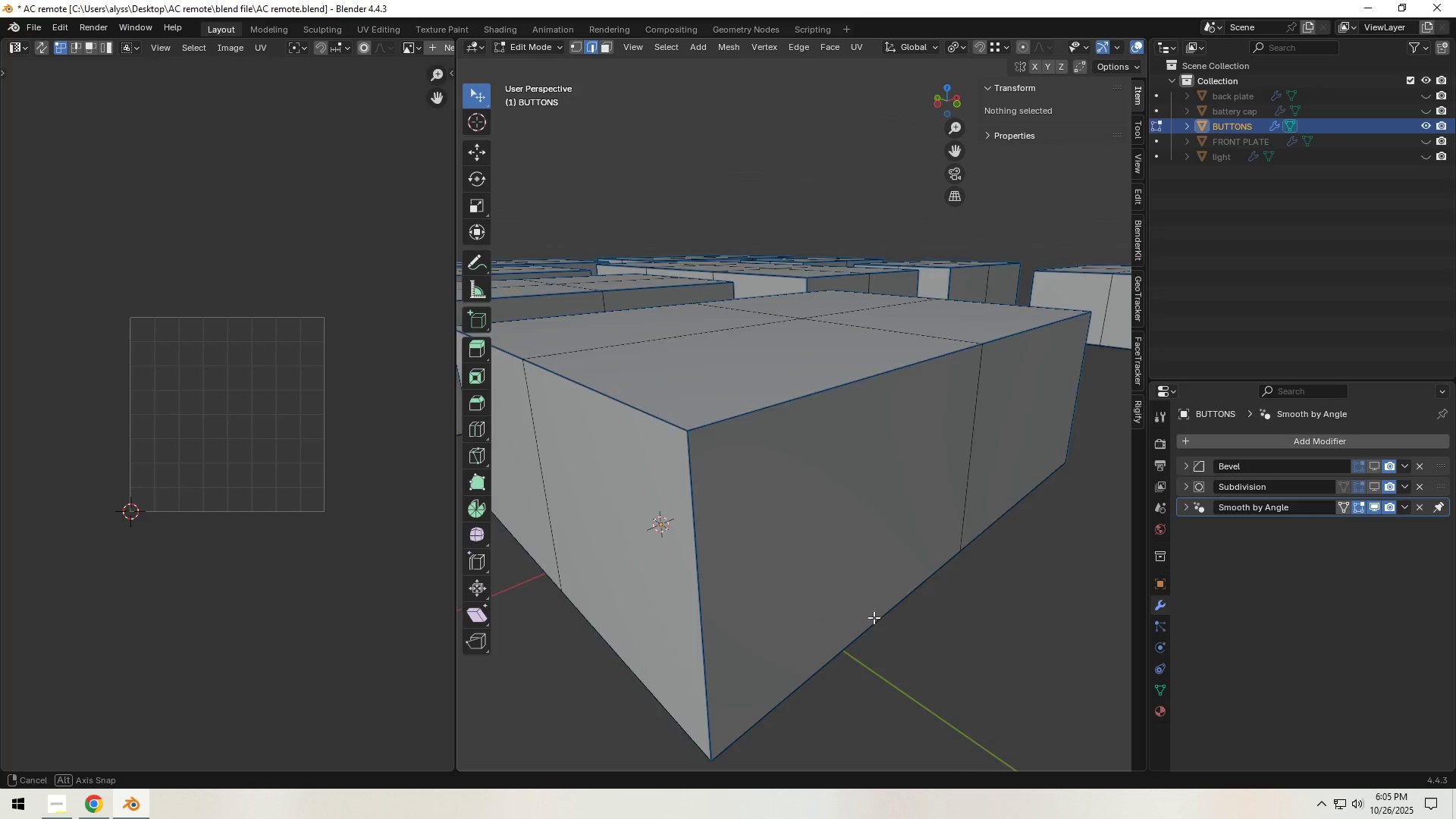 
scroll: coordinate [879, 613], scroll_direction: down, amount: 1.0
 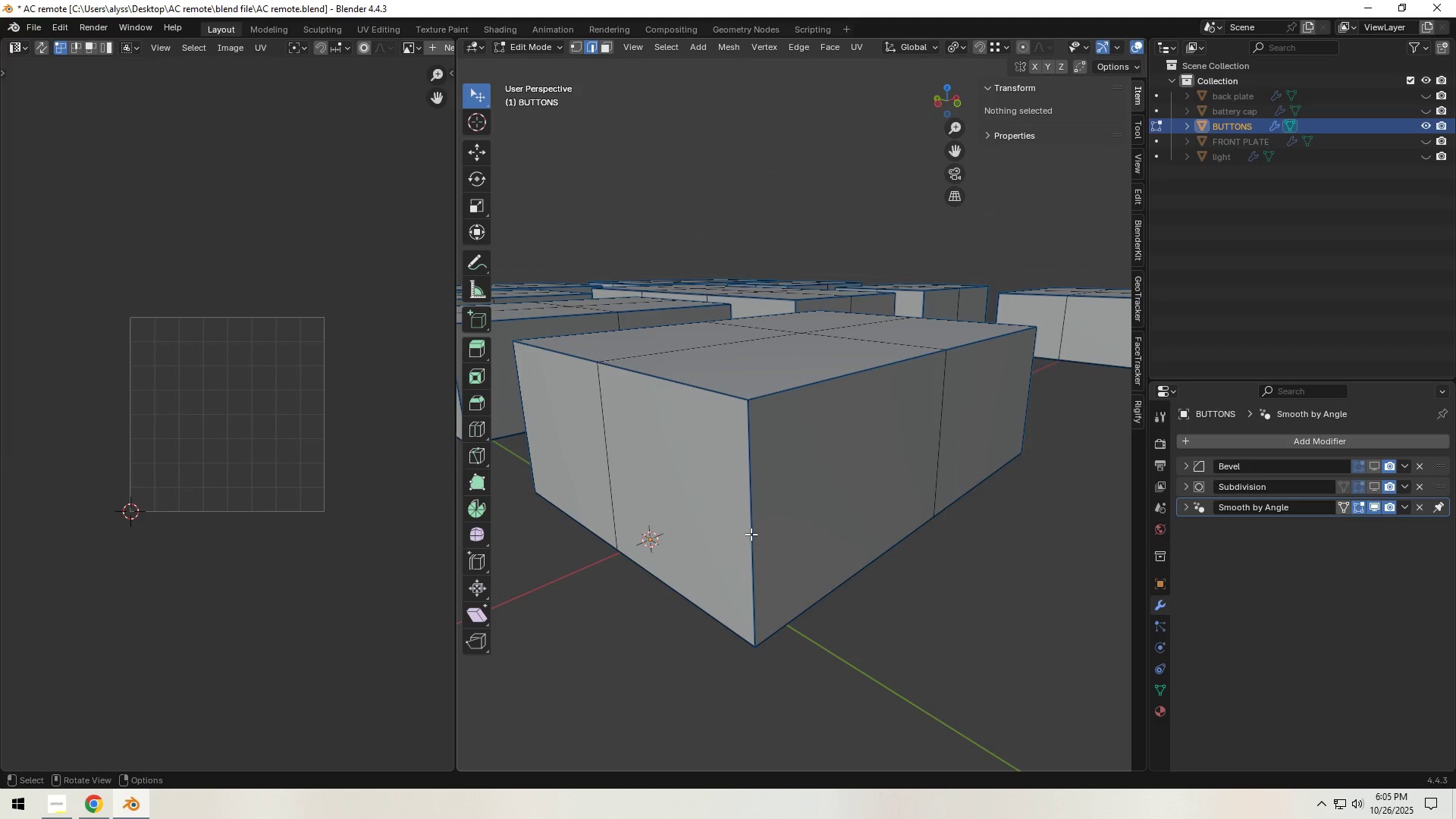 
left_click([747, 516])
 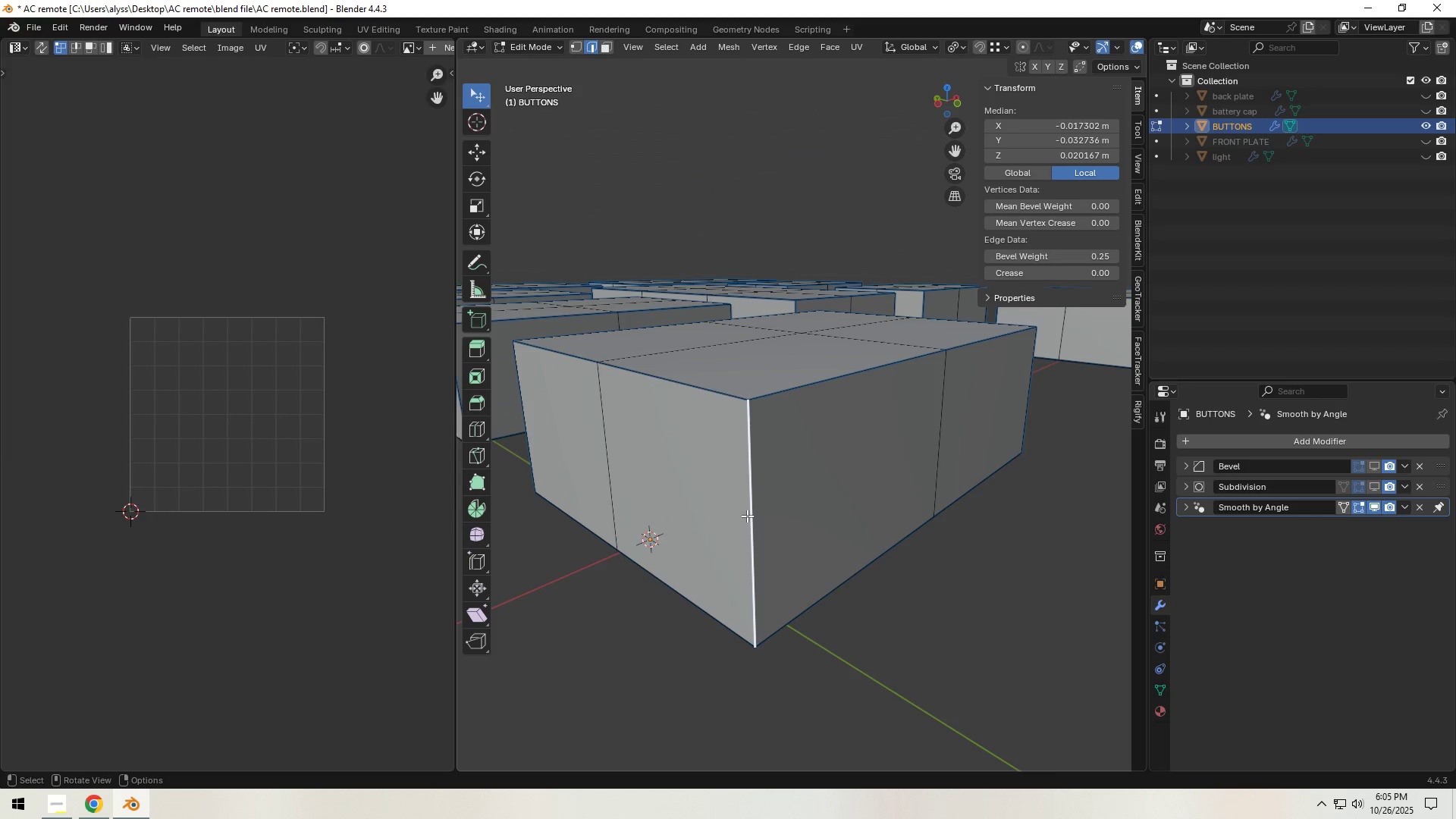 
scroll: coordinate [747, 516], scroll_direction: down, amount: 3.0
 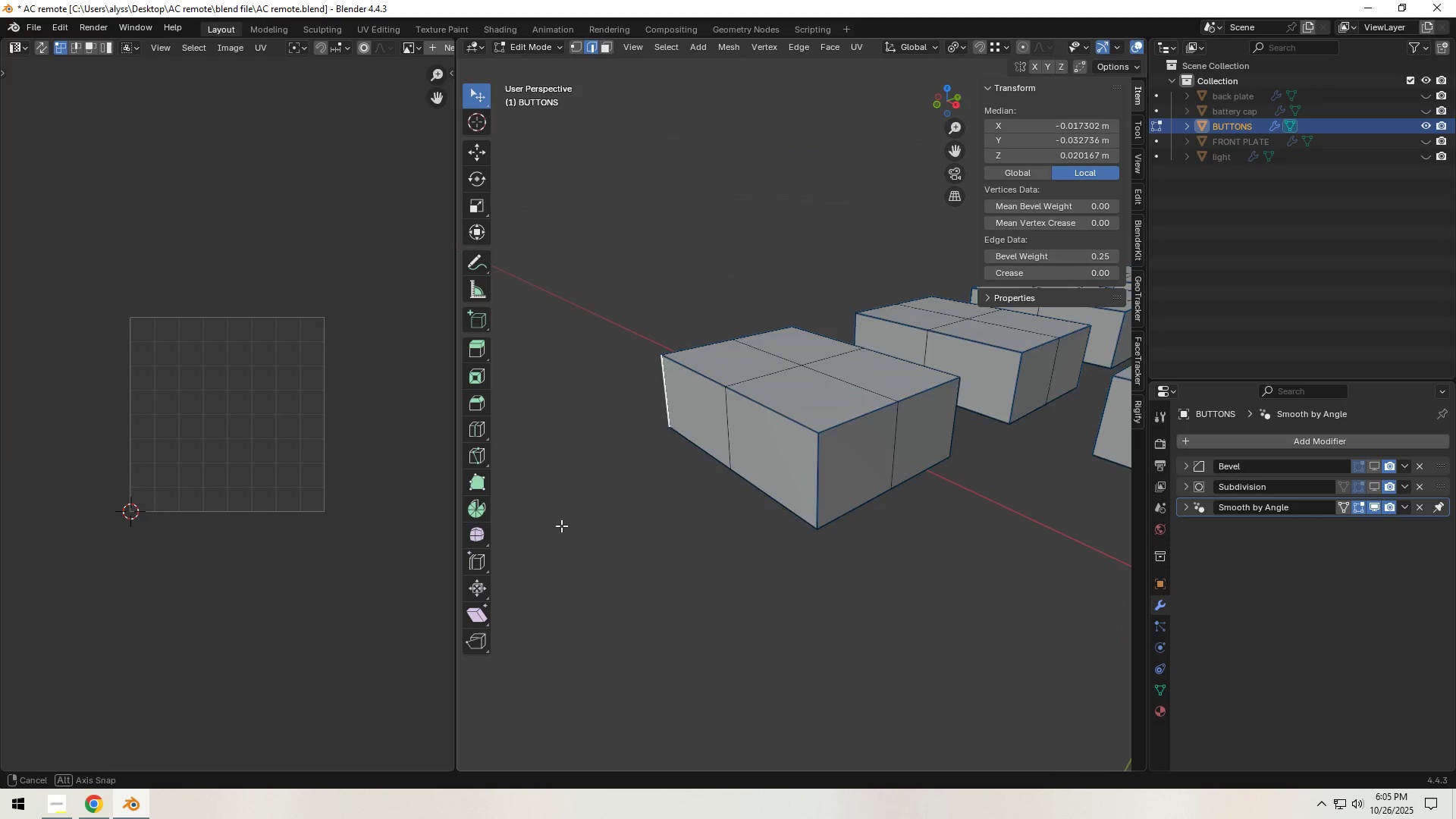 
hold_key(key=ShiftLeft, duration=0.5)
left_click([799, 487])
 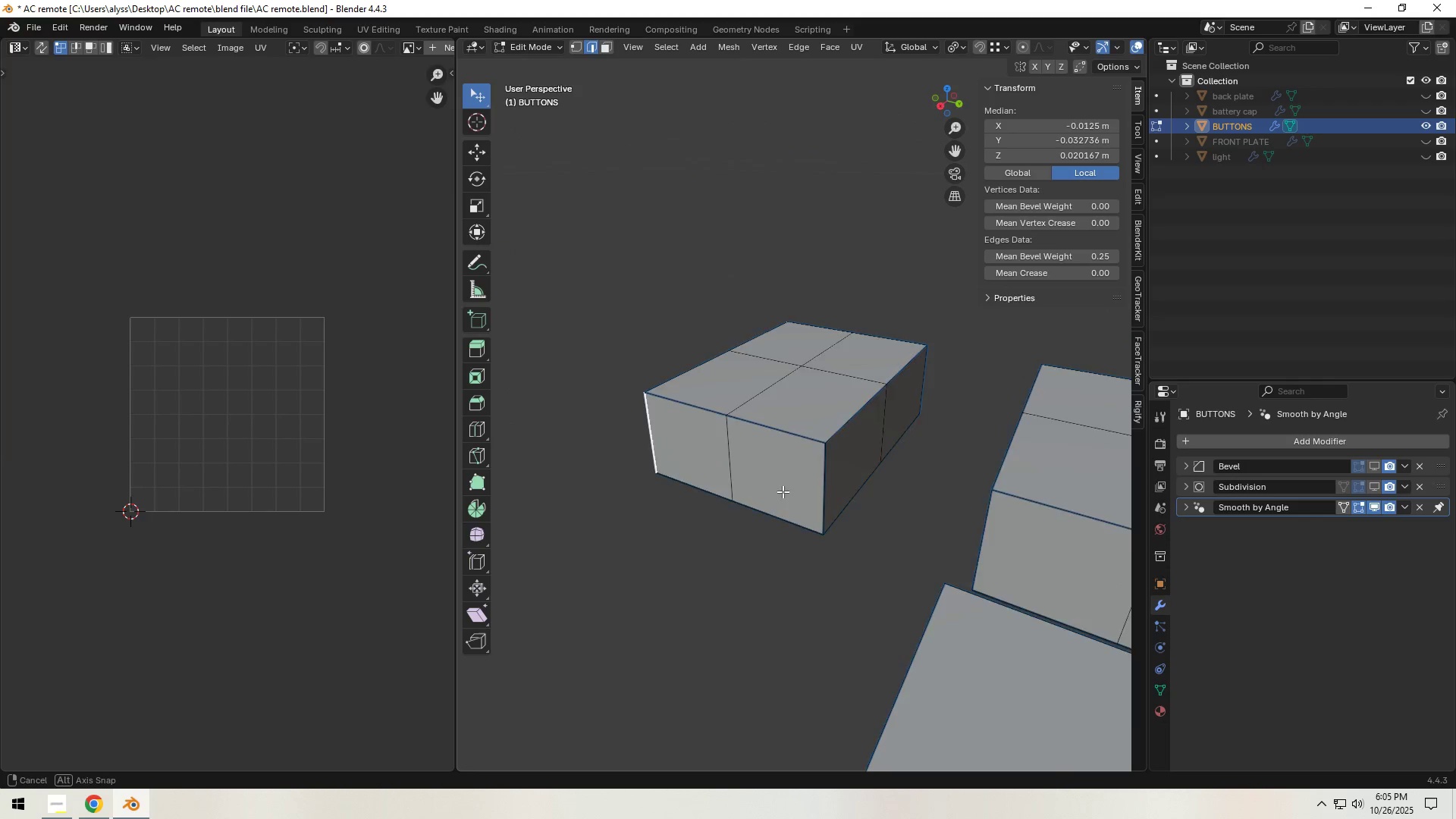 
hold_key(key=ShiftLeft, duration=0.78)
left_click([752, 479])
 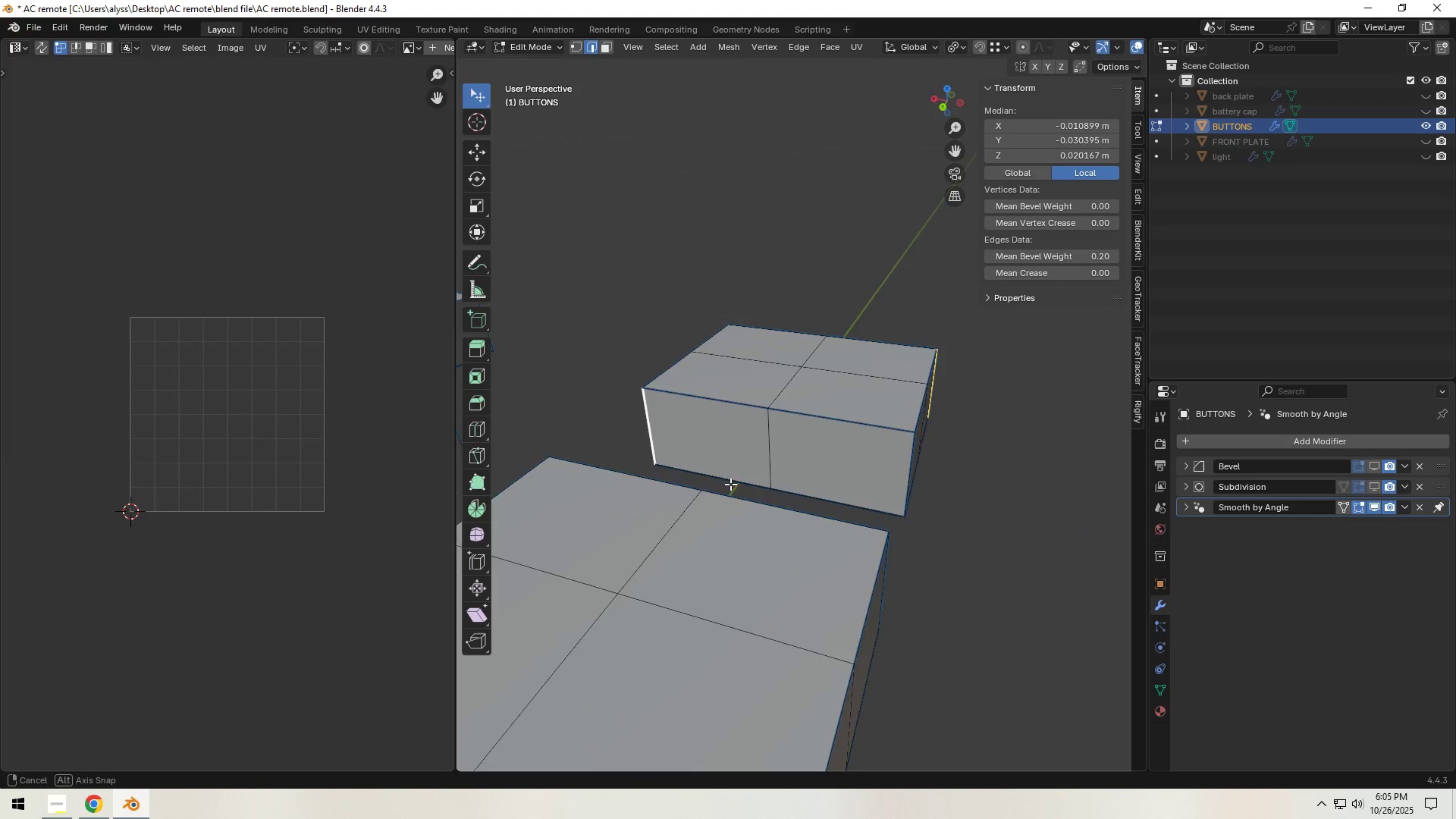 
hold_key(key=ShiftLeft, duration=1.0)
left_click([803, 488])
 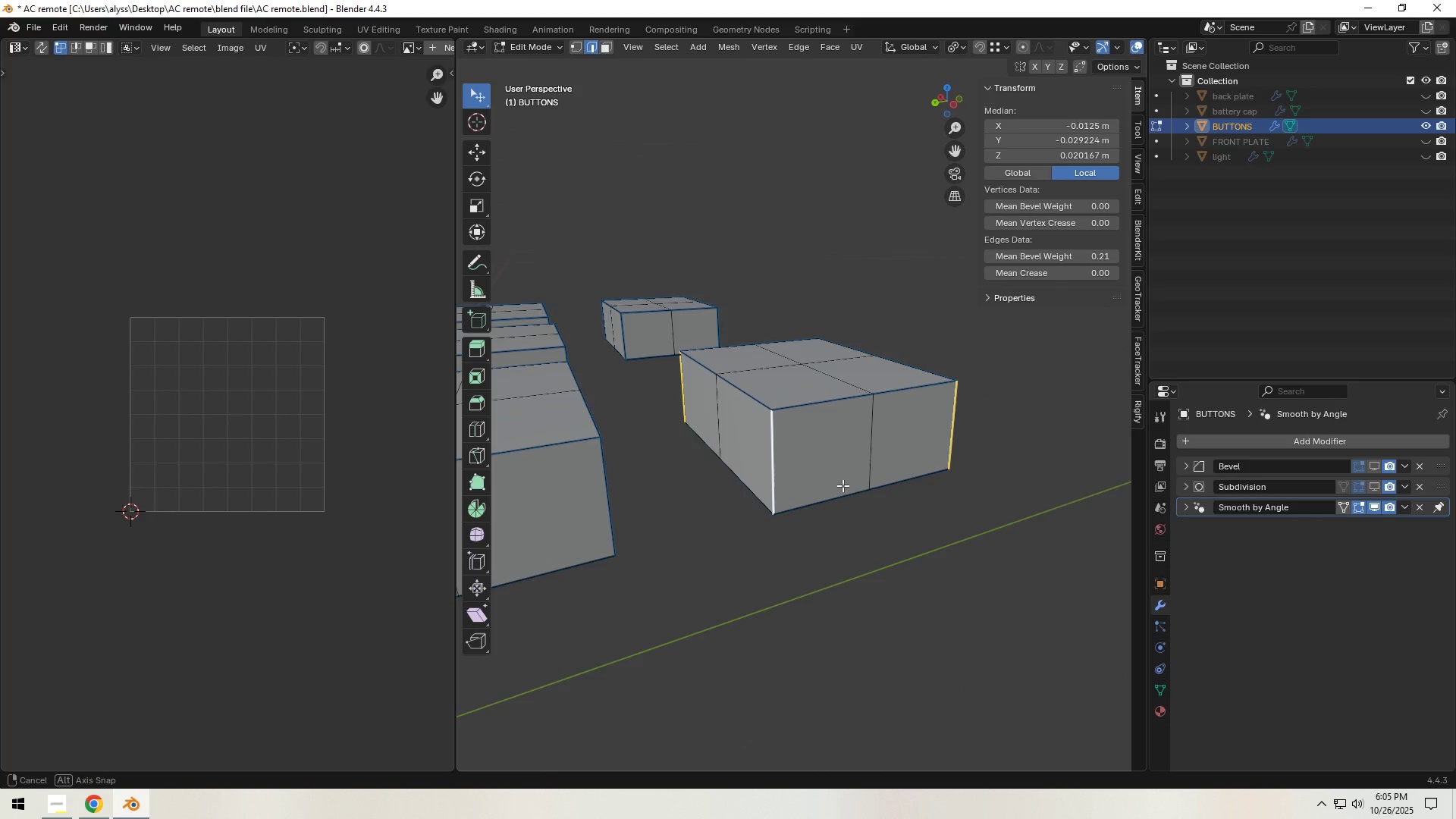 
hold_key(key=ShiftLeft, duration=1.3)
left_click([831, 491])
 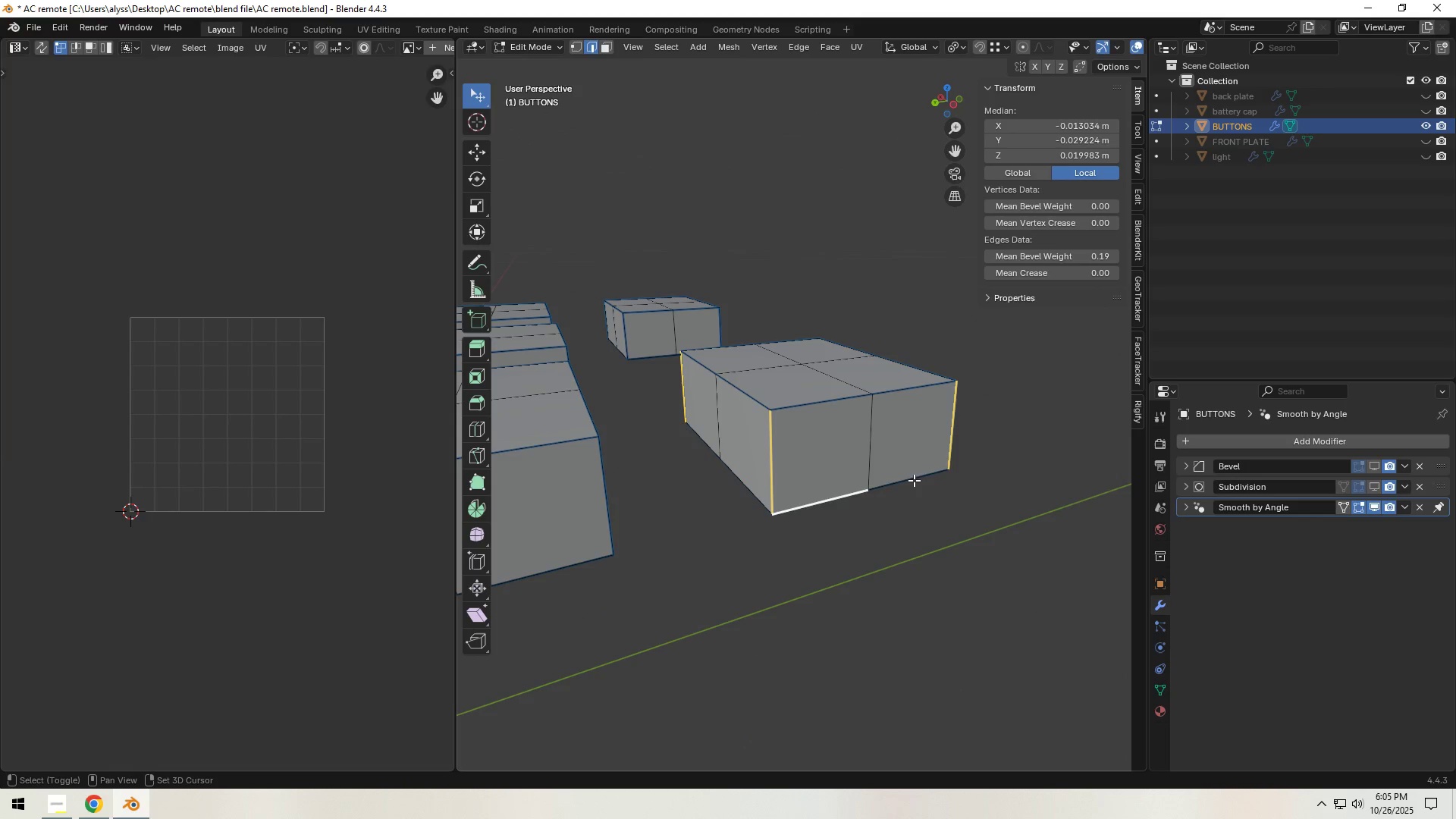 
left_click([914, 480])
 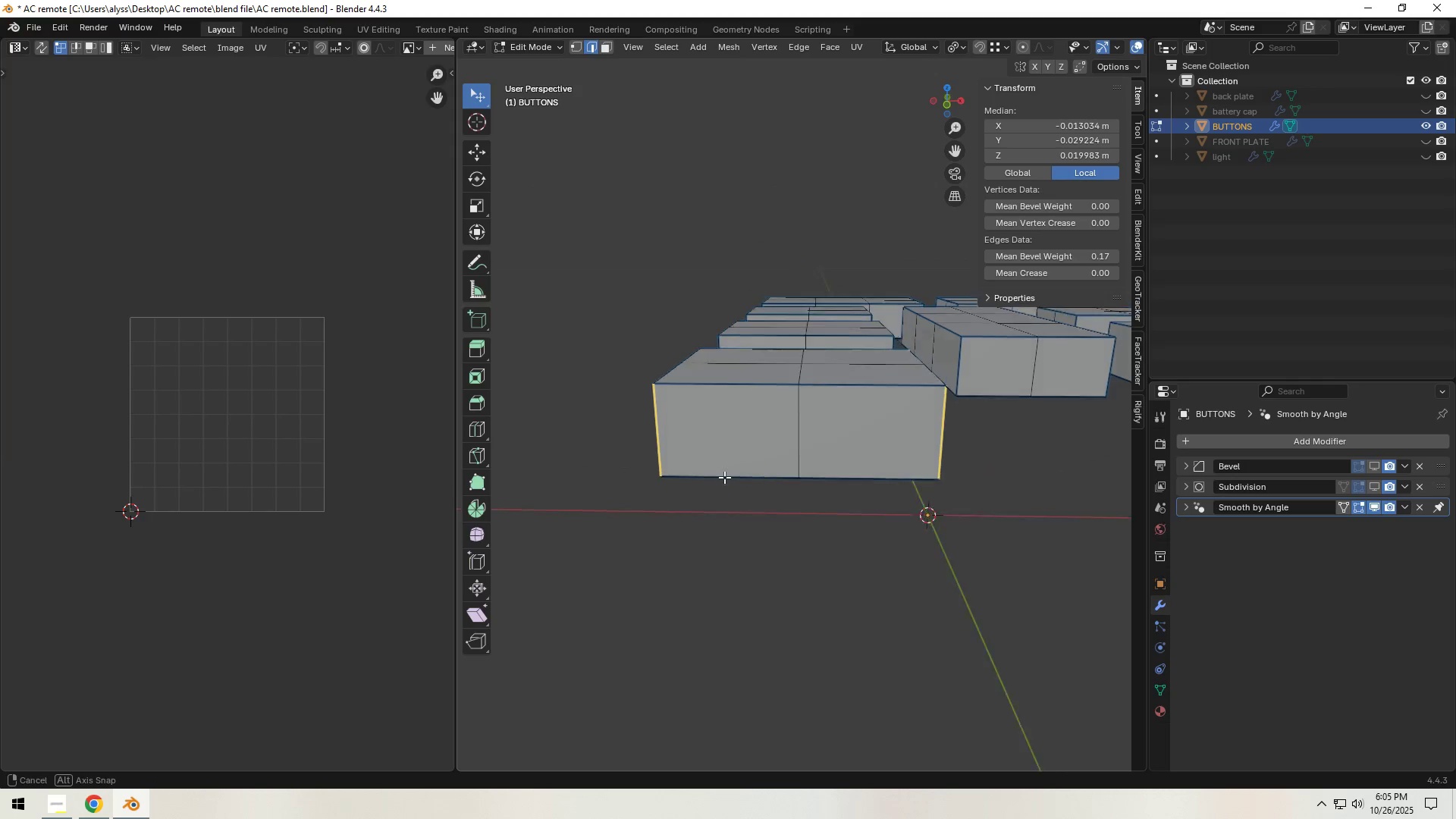 
hold_key(key=ShiftLeft, duration=0.95)
double_click([882, 484])
 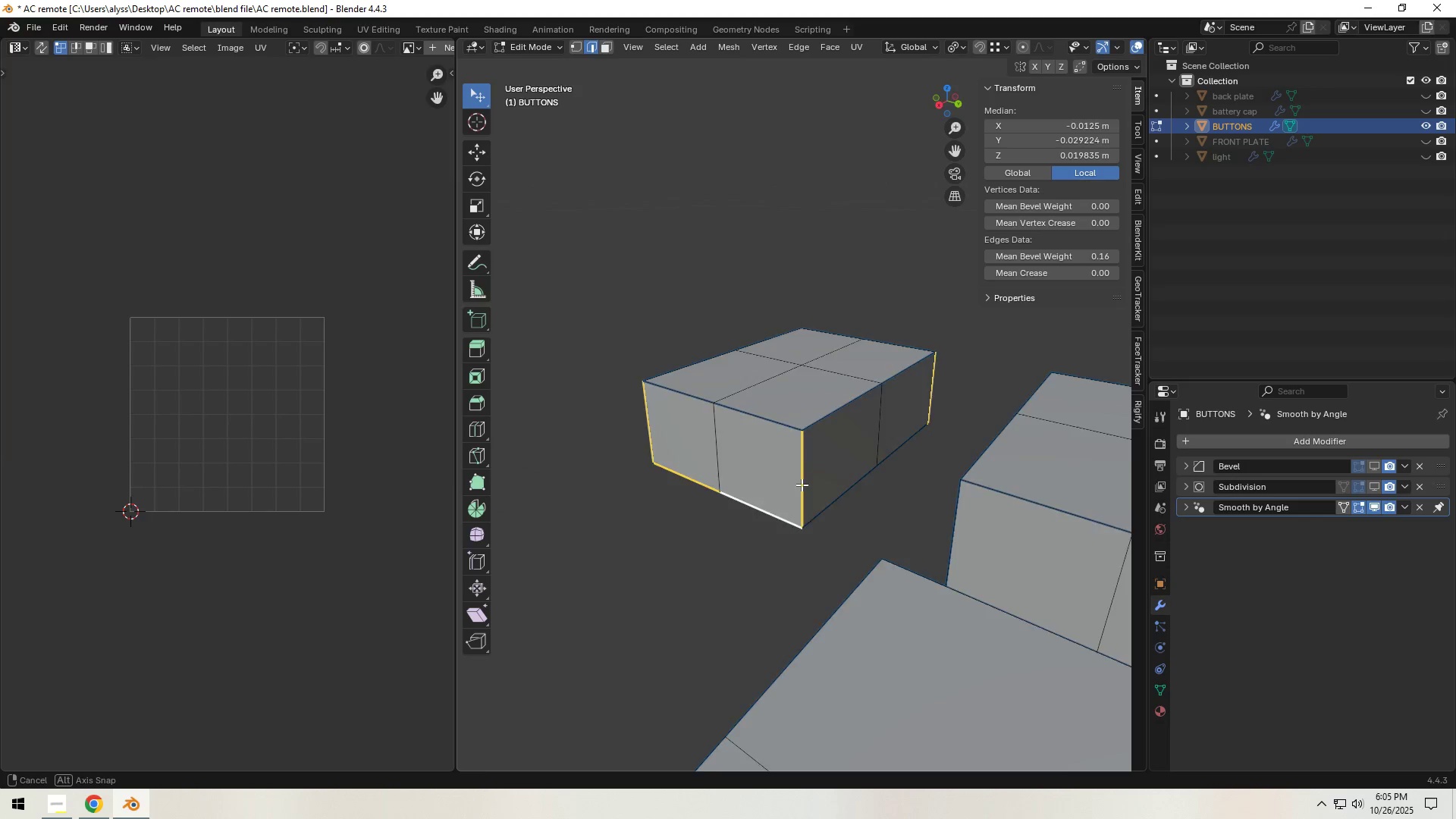 
hold_key(key=ShiftLeft, duration=1.04)
left_click([814, 489])
 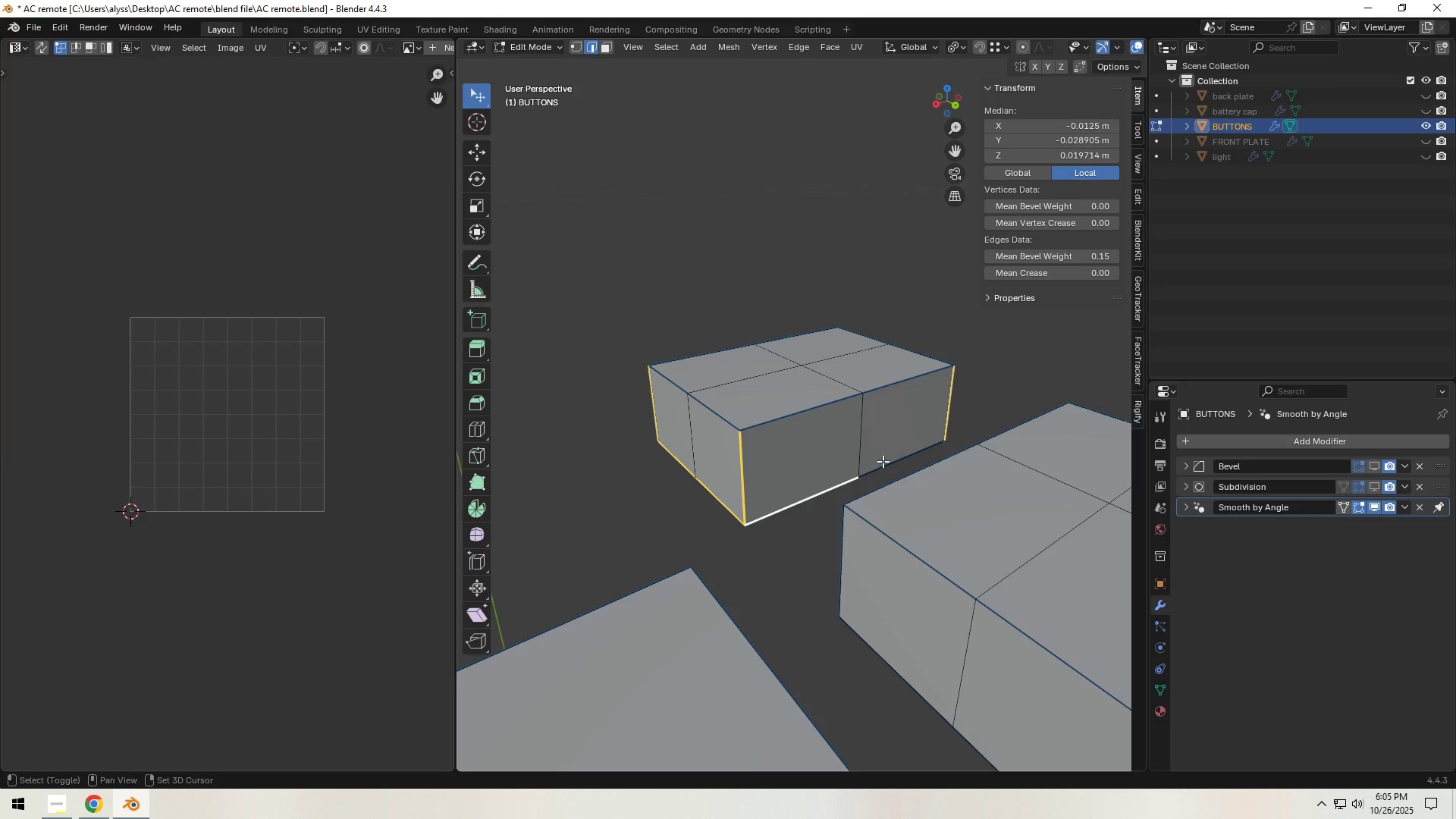 
double_click([883, 461])
 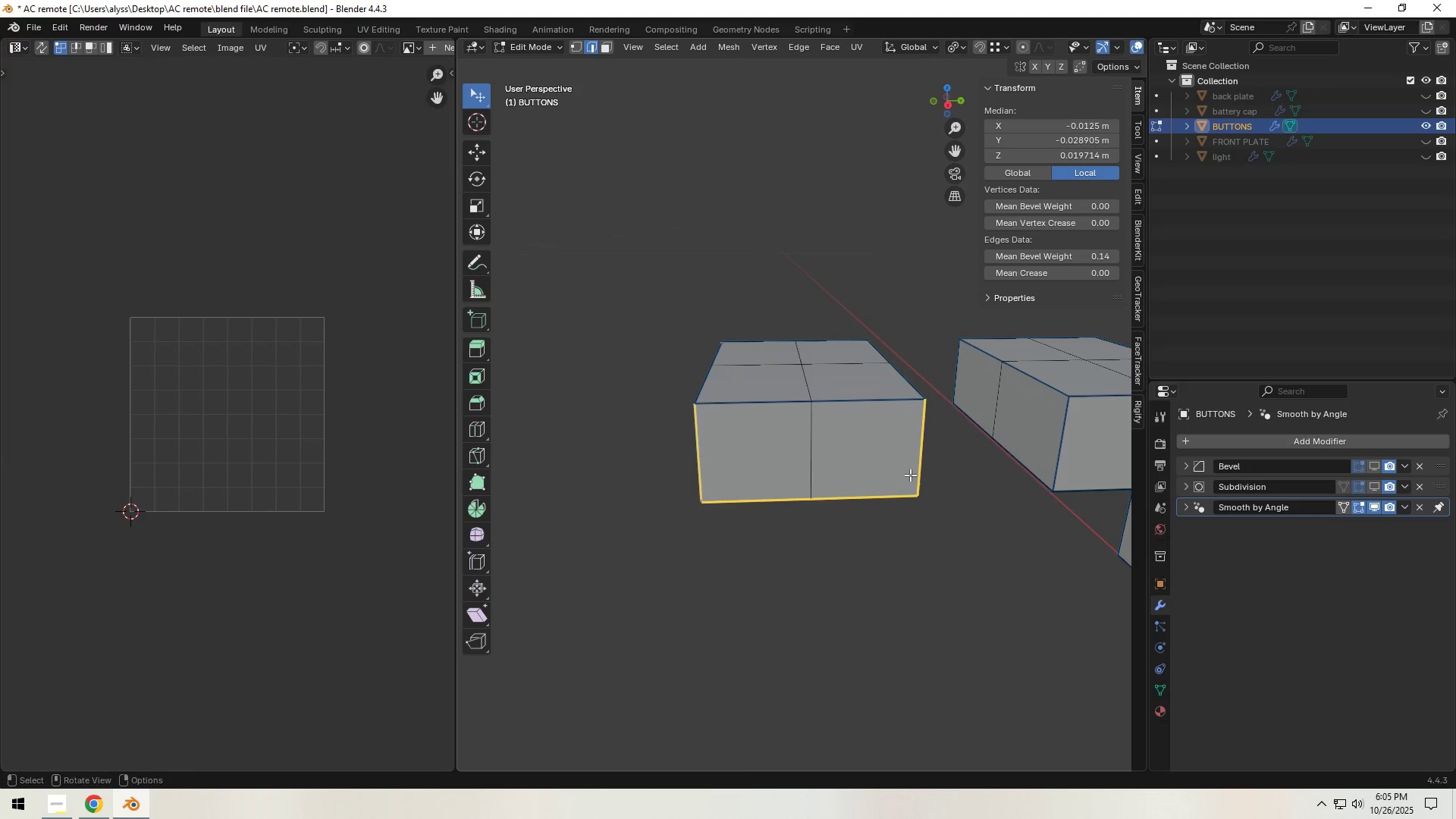 
key(Control+E)
 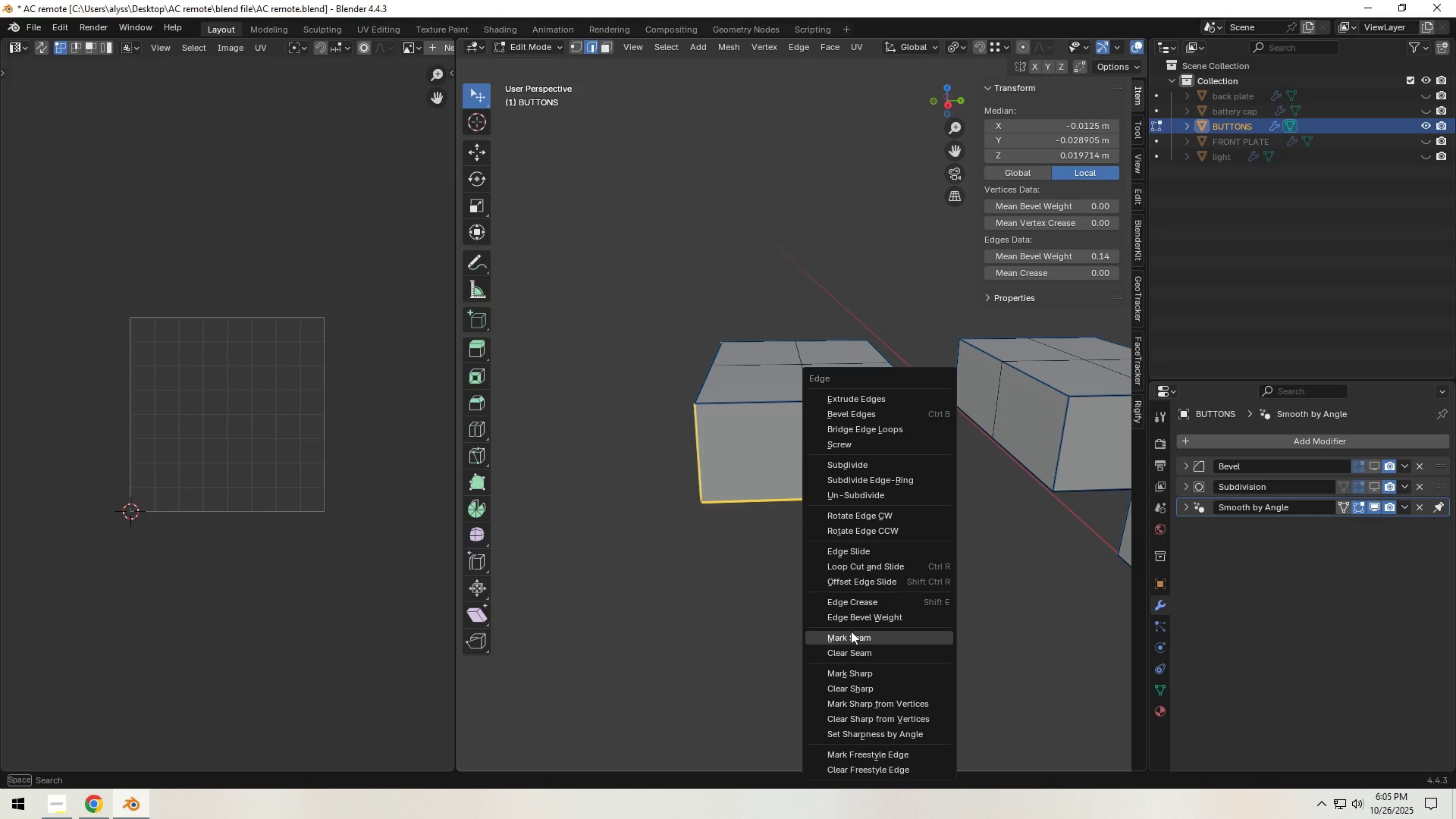 
double_click([779, 612])
 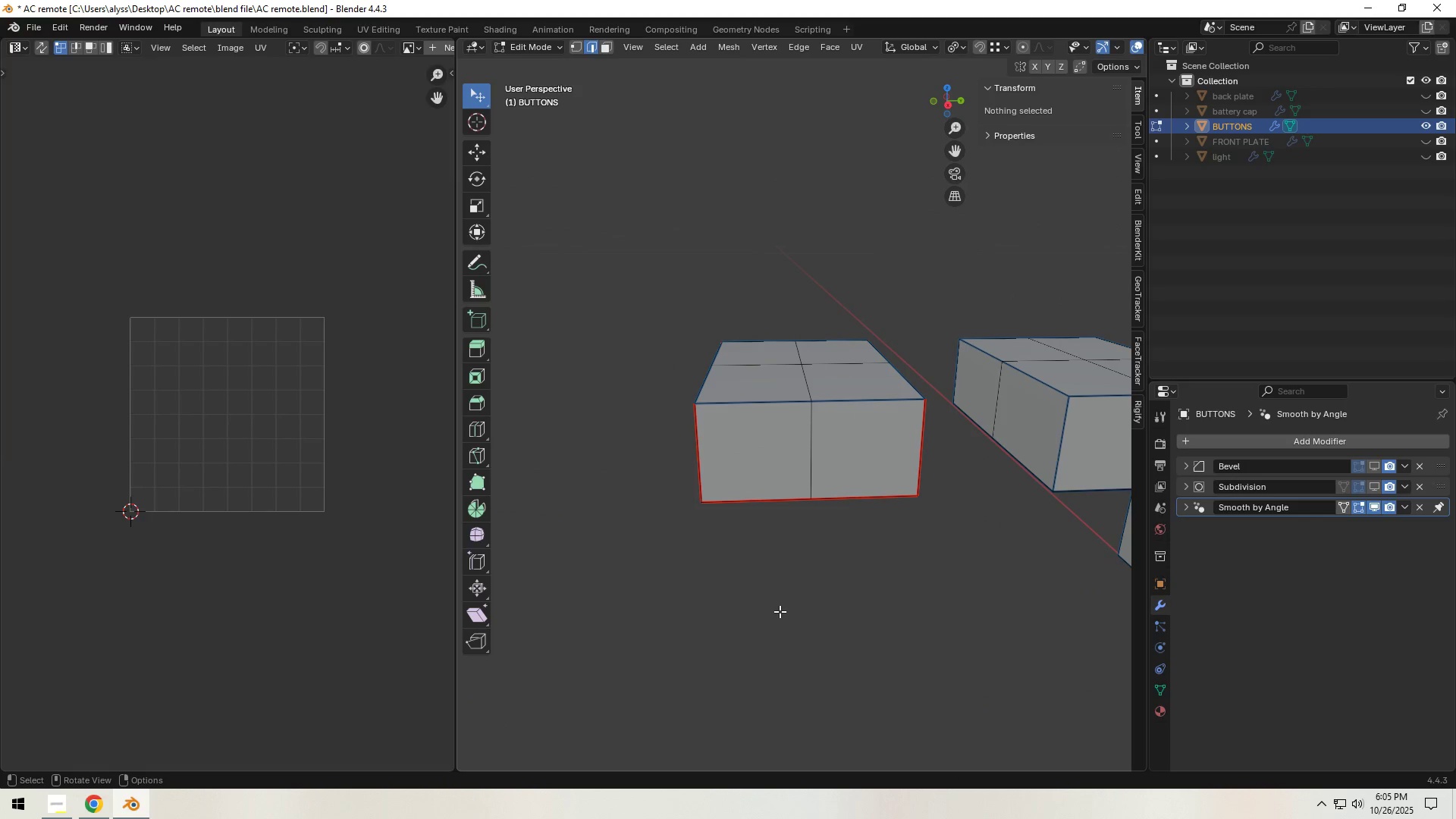 
scroll: coordinate [780, 611], scroll_direction: down, amount: 2.0
 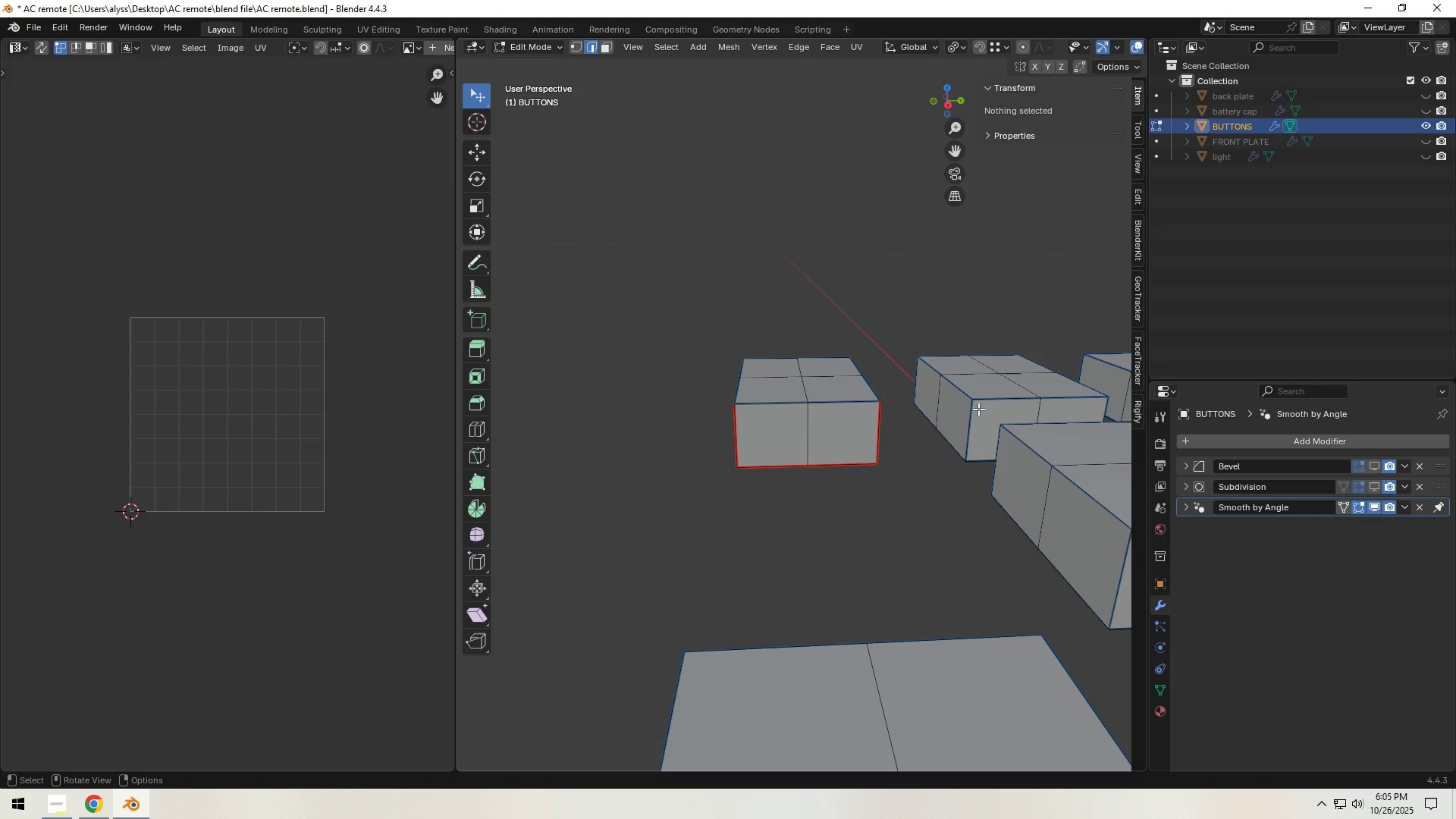 
left_click([978, 409])
 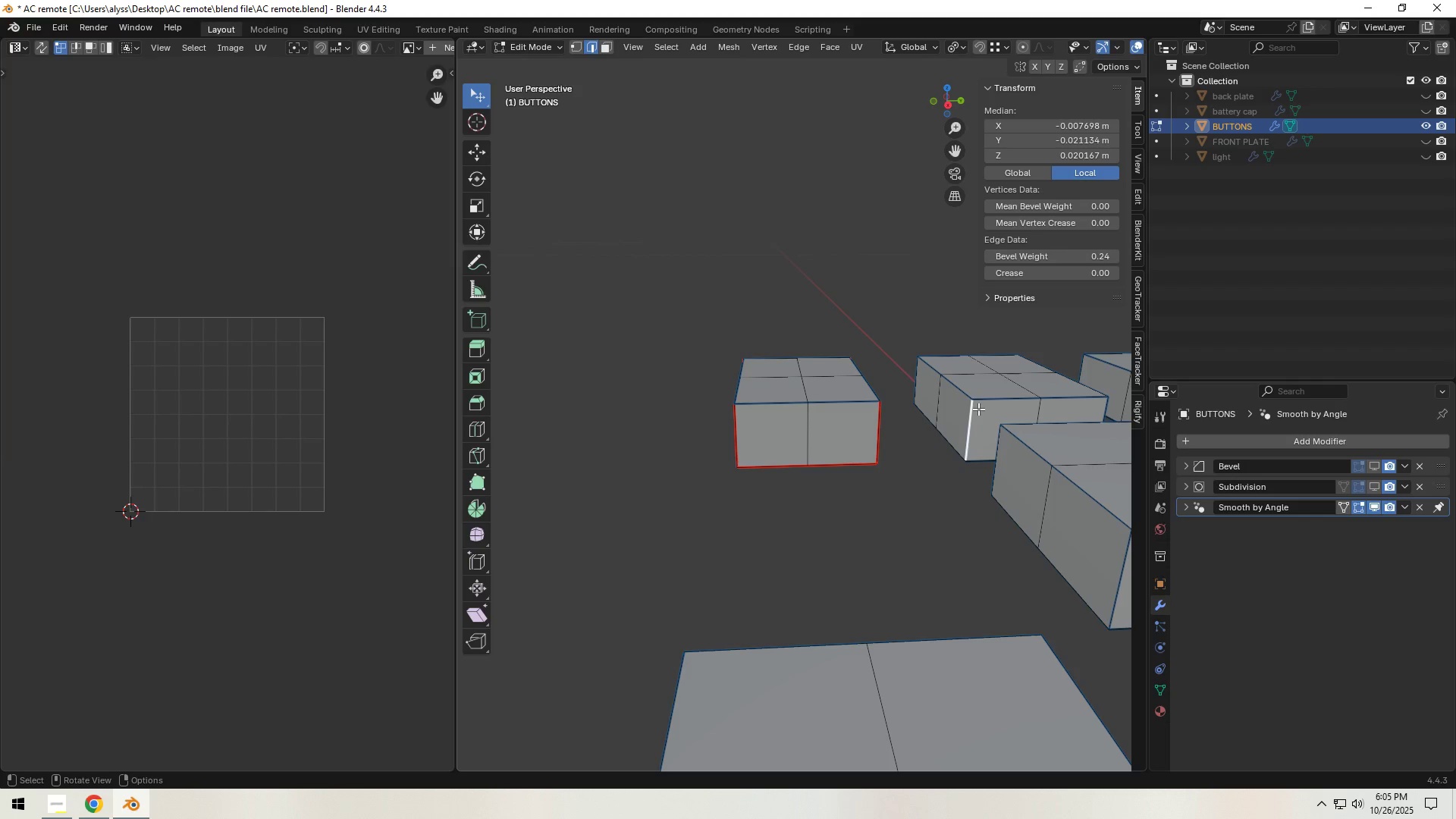 
key(L)
 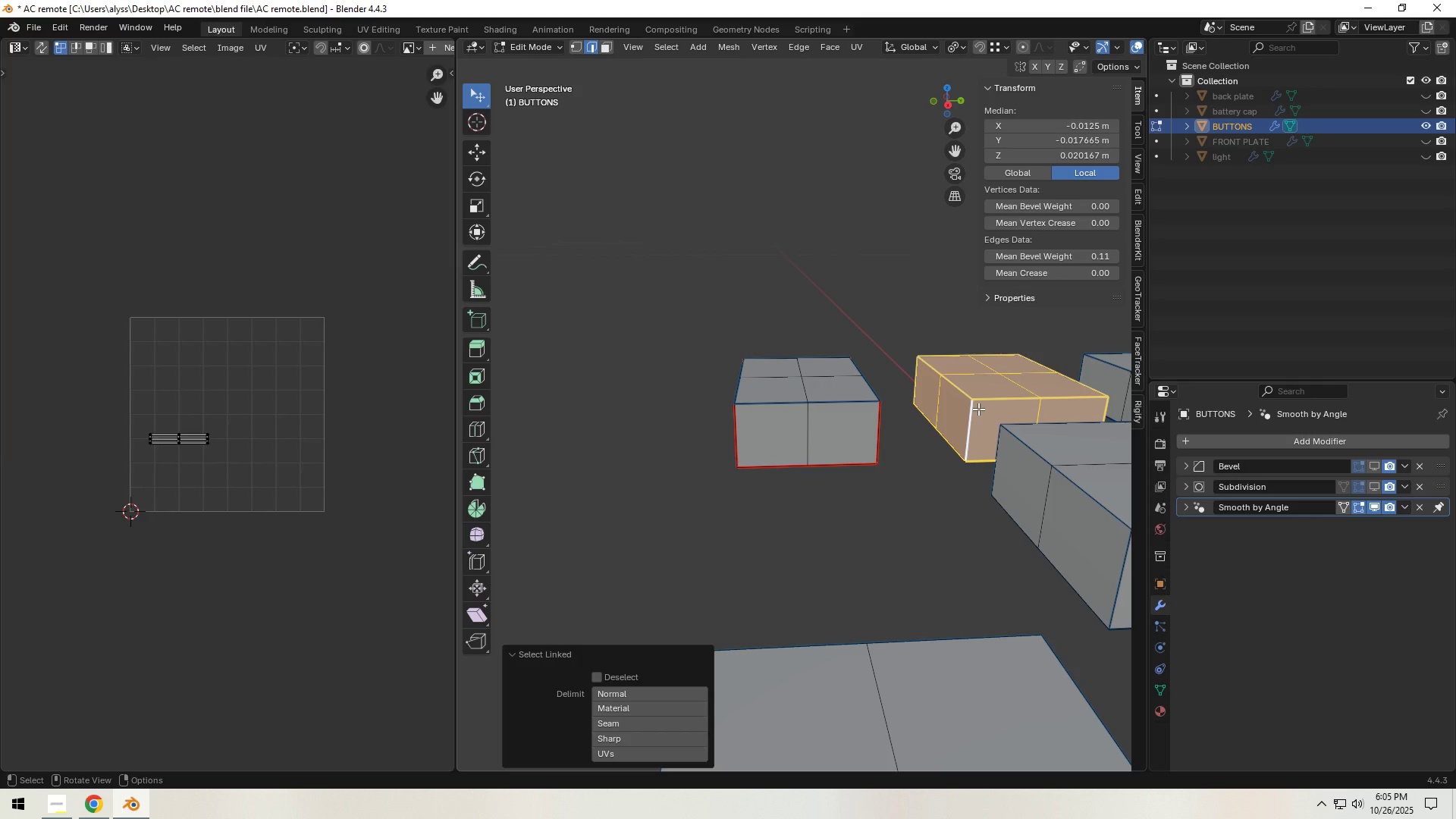 
hold_key(key=Backquote, duration=0.35)
 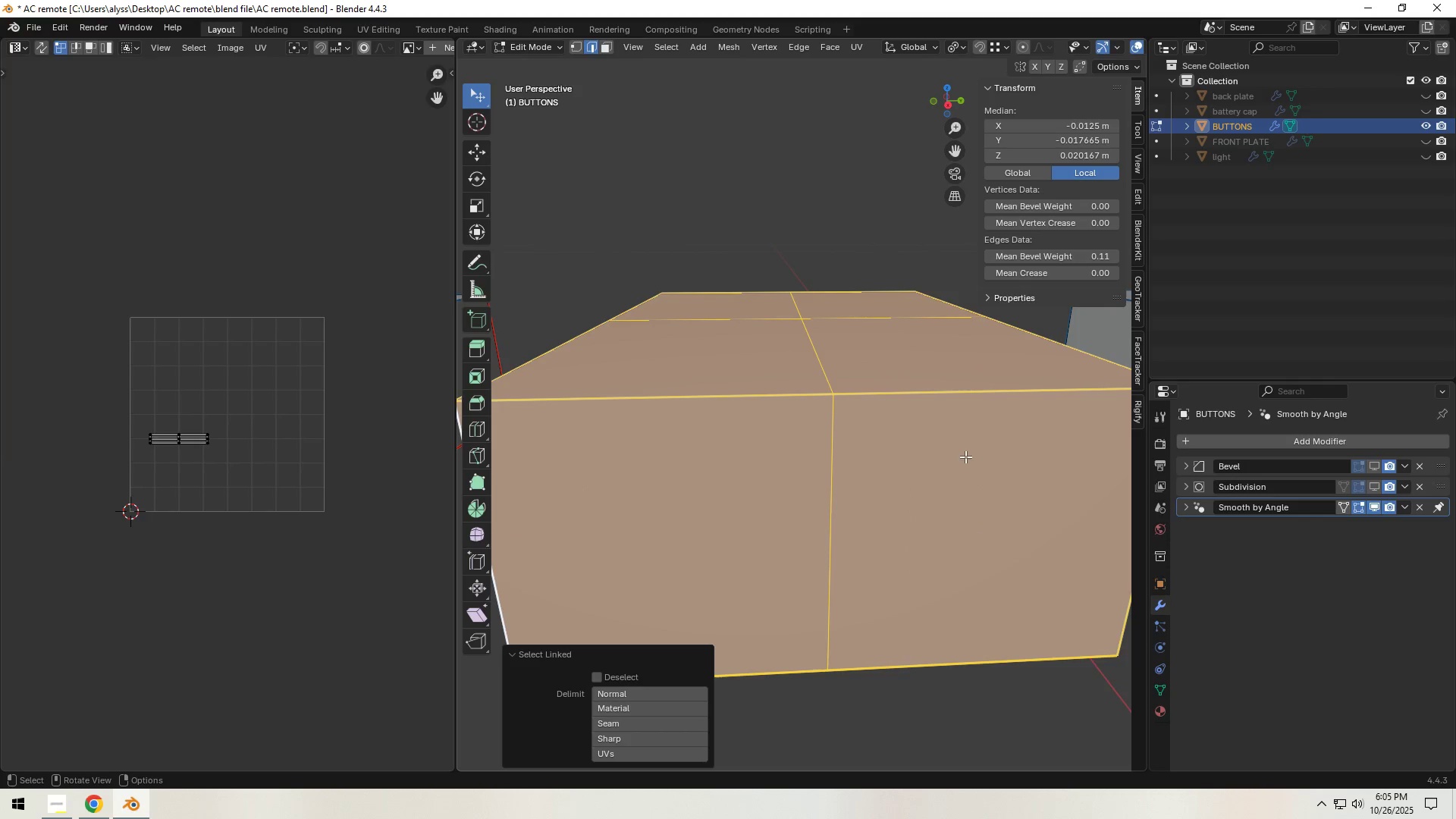 
scroll: coordinate [958, 488], scroll_direction: down, amount: 1.0
 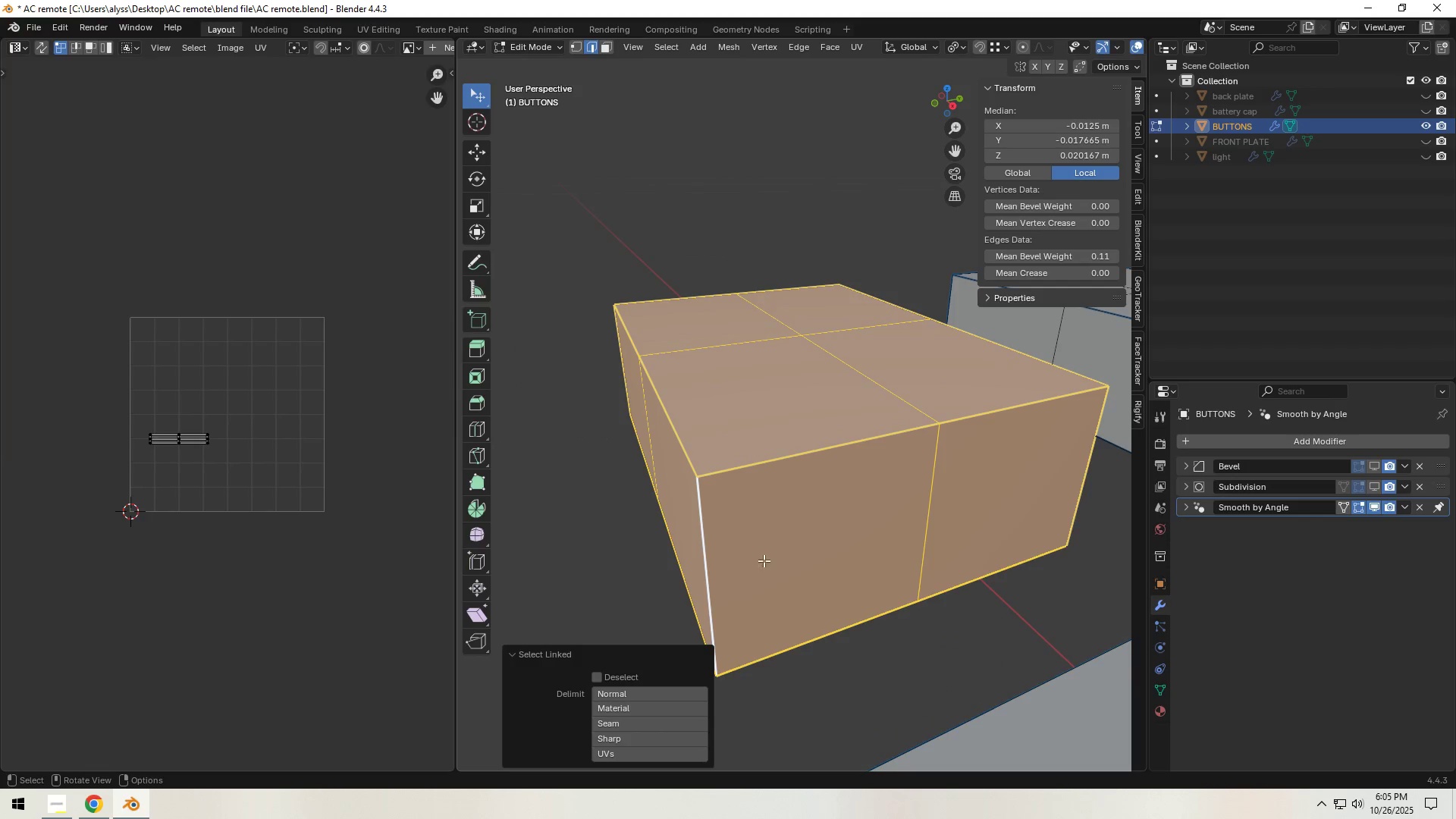 
left_click([719, 561])
 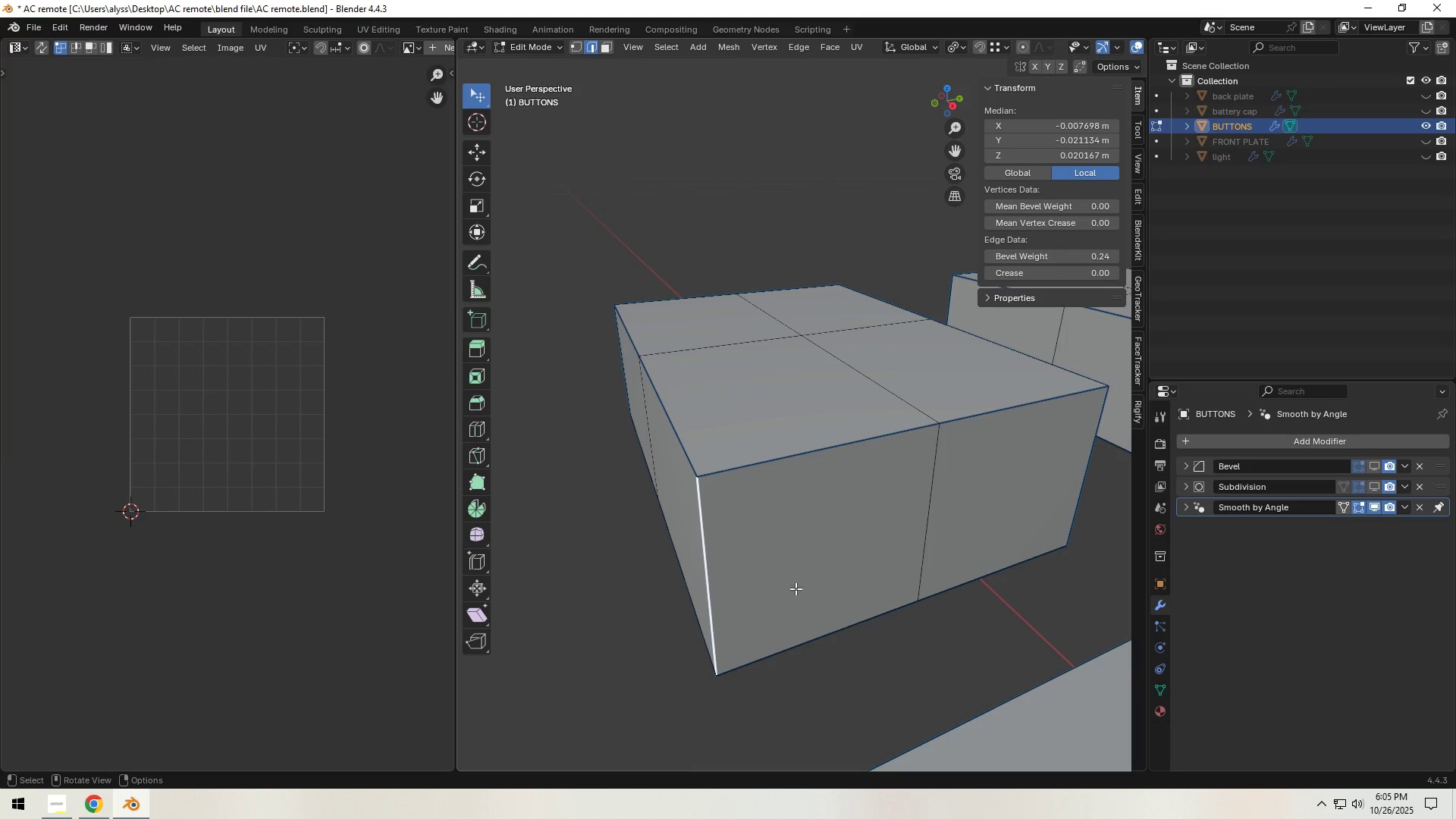 
hold_key(key=ShiftLeft, duration=1.52)
left_click([847, 623])
 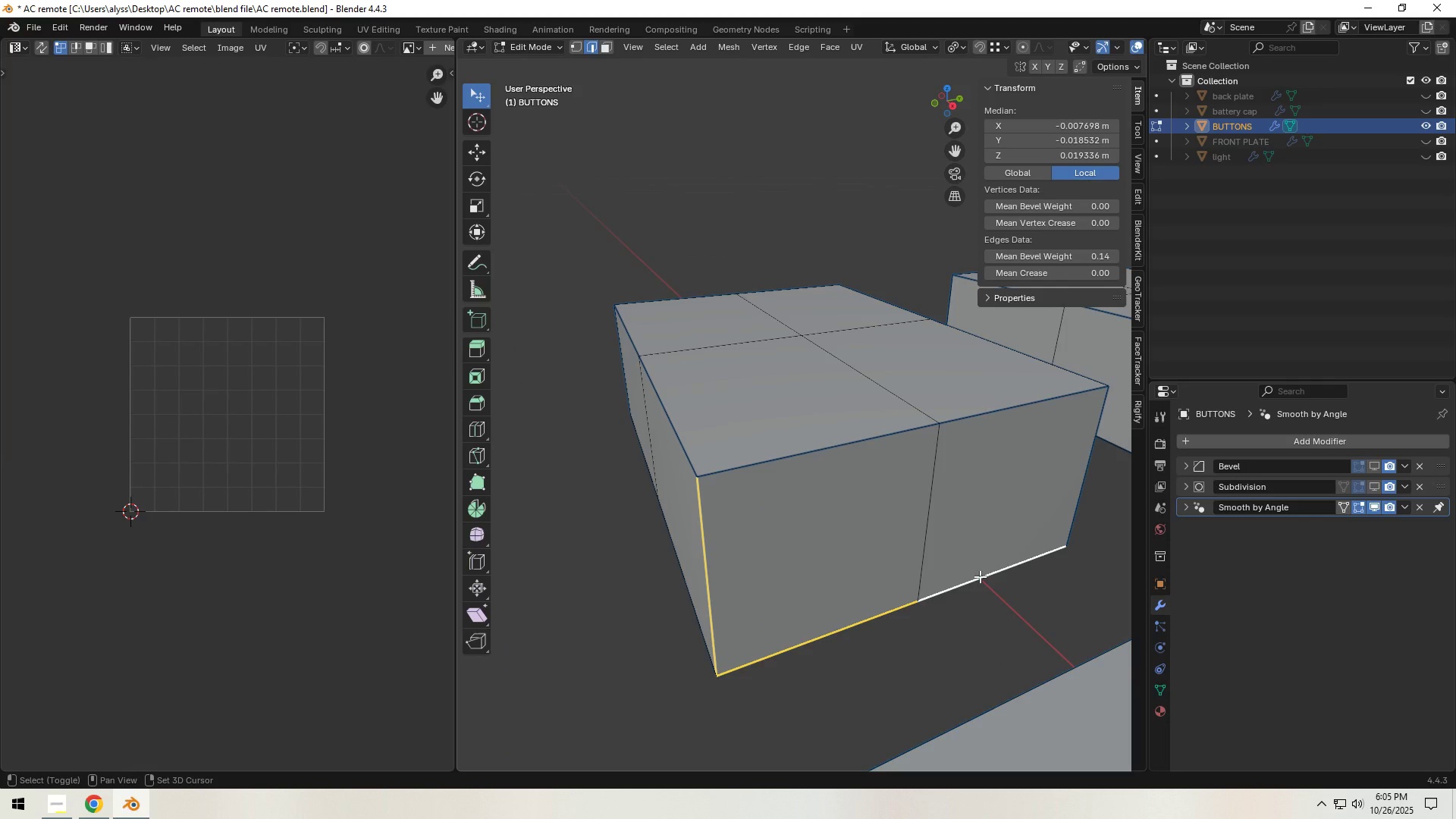 
left_click([980, 576])
 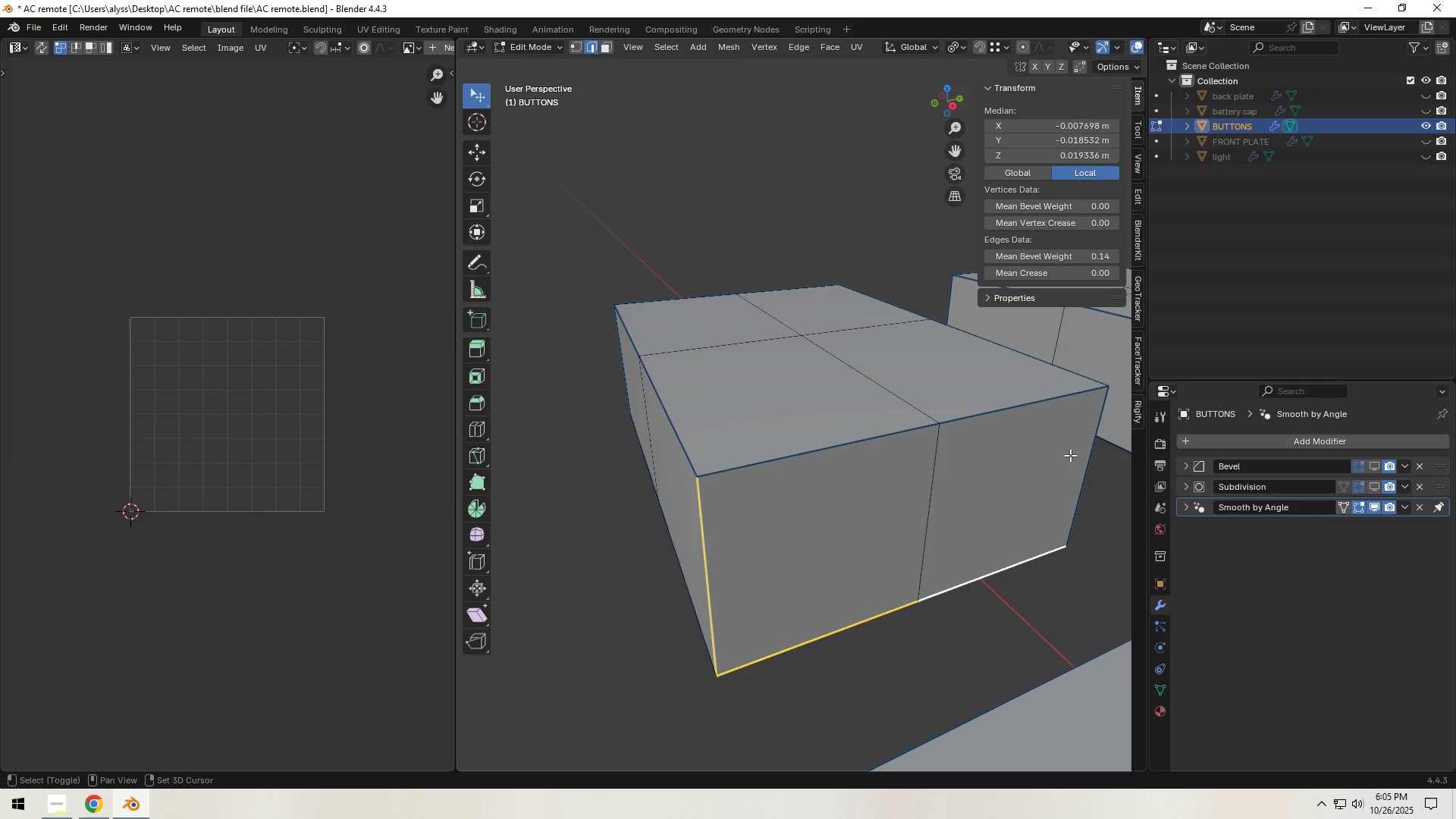 
hold_key(key=ShiftLeft, duration=0.35)
left_click([1084, 441])
 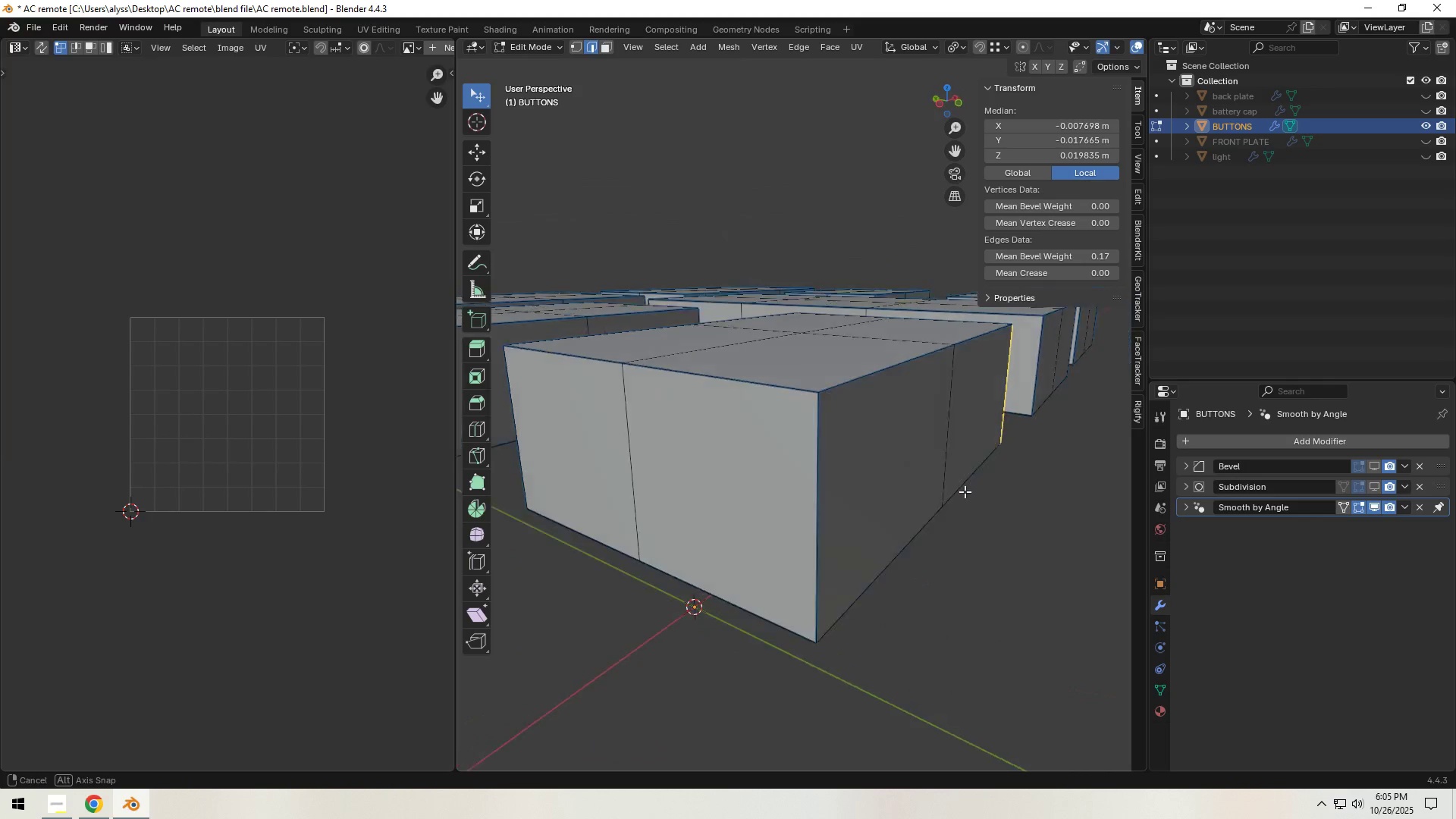 
hold_key(key=ShiftLeft, duration=1.5)
left_click([843, 586])
 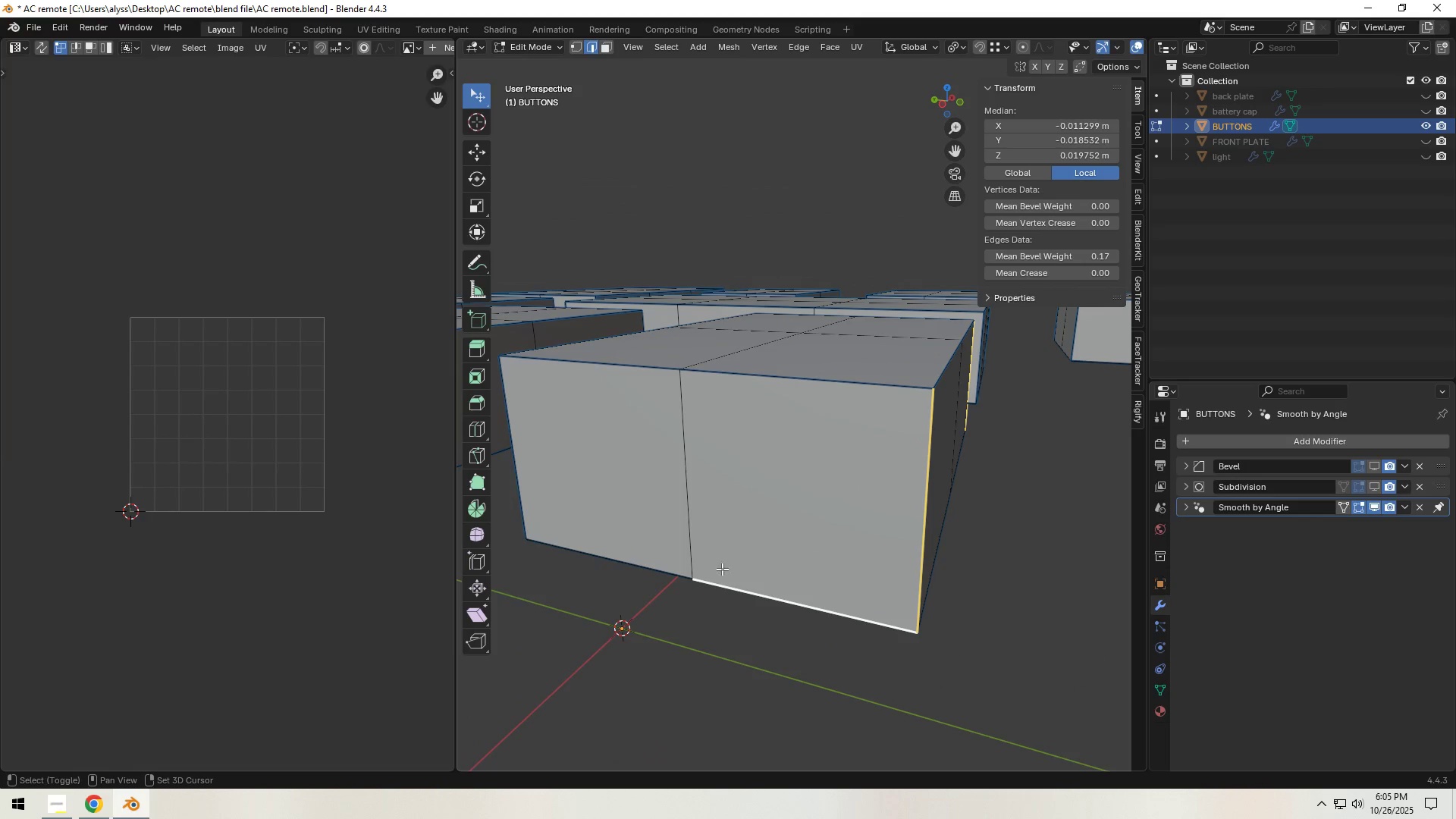 
hold_key(key=ShiftLeft, duration=1.2)
left_click([648, 560])
 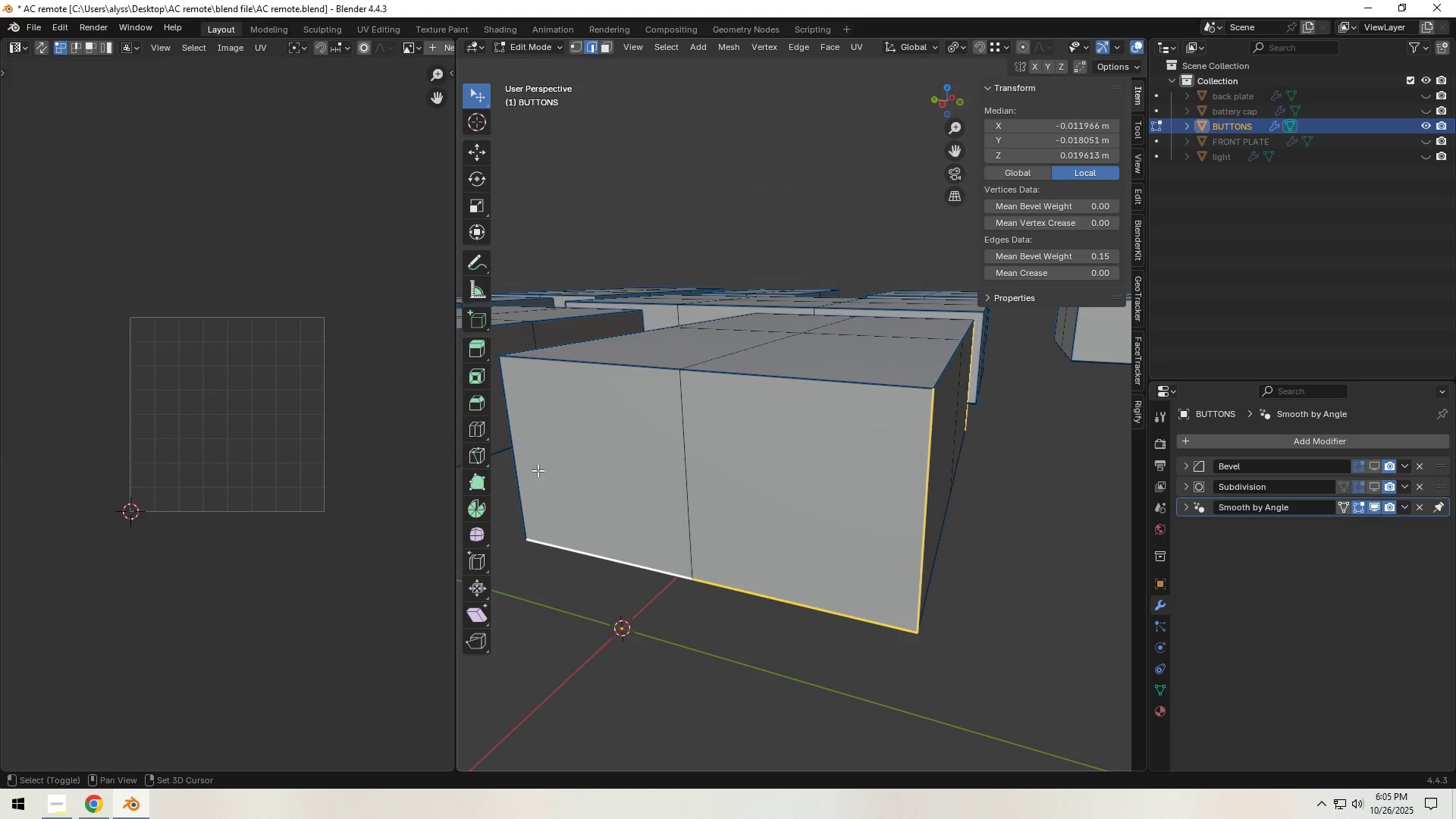 
left_click([535, 467])
 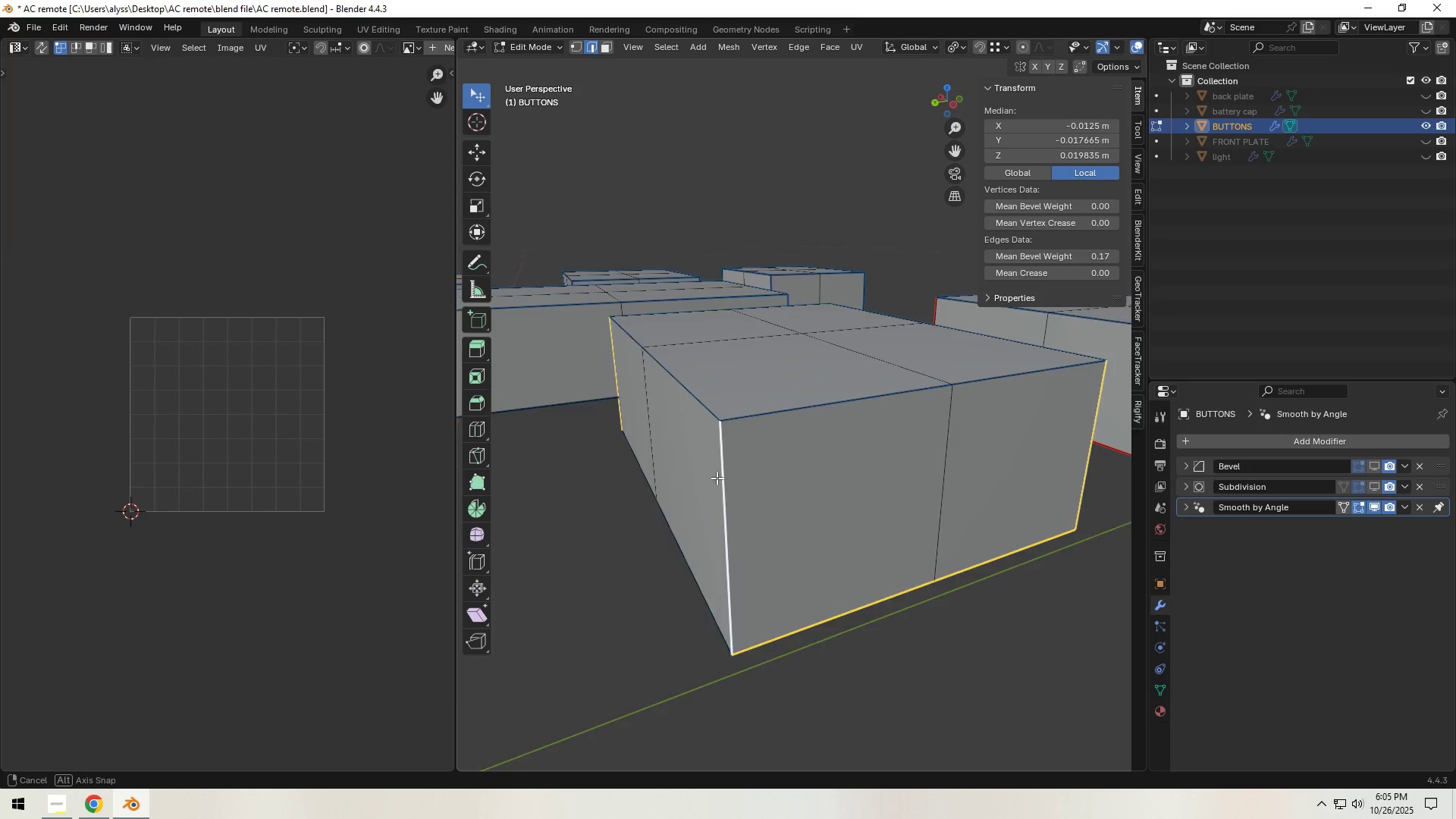 
hold_key(key=ShiftLeft, duration=1.54)
left_click([626, 482])
 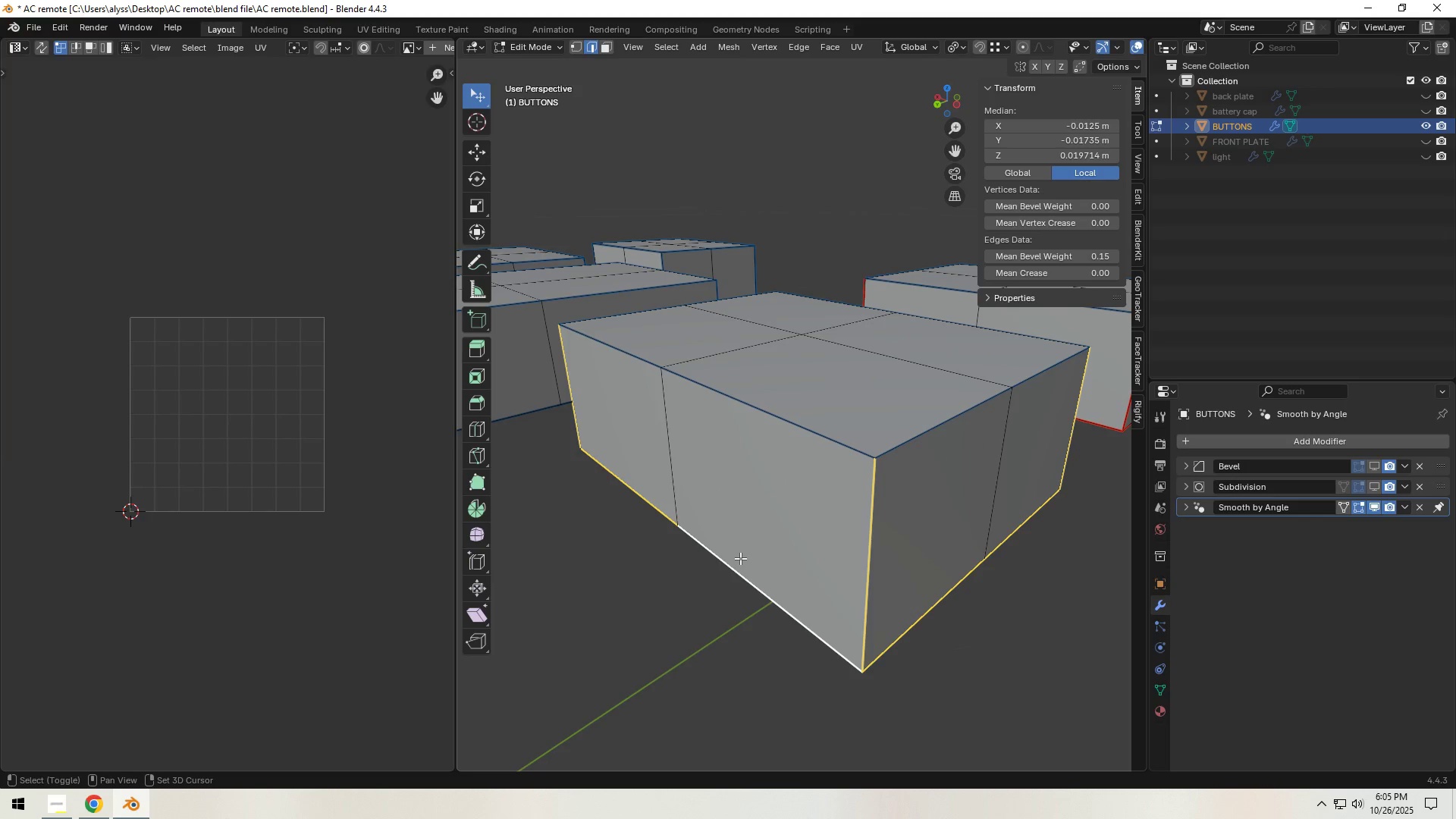 
key(Shift+ShiftLeft)
 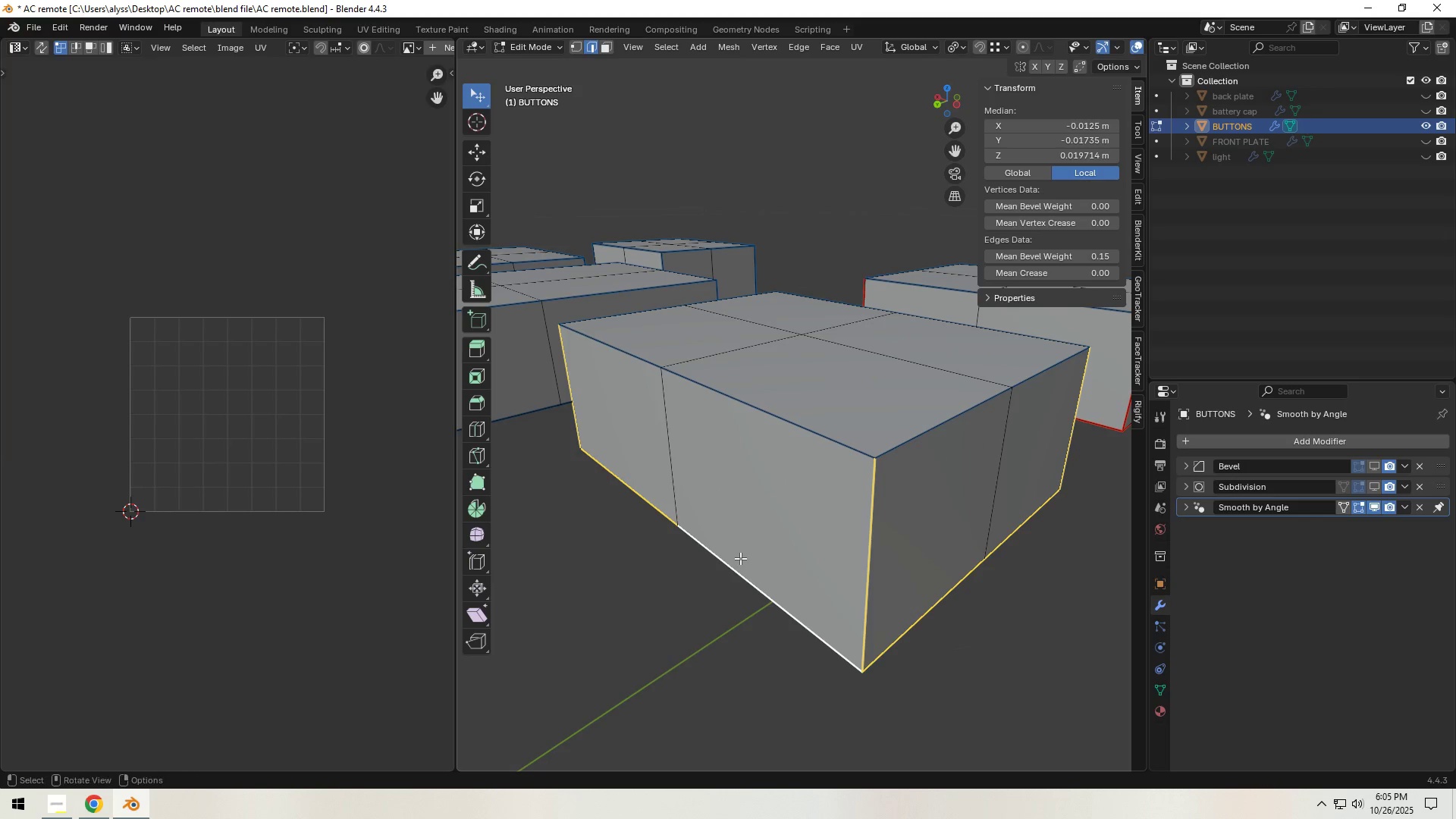 
key(Shift+ShiftLeft)
 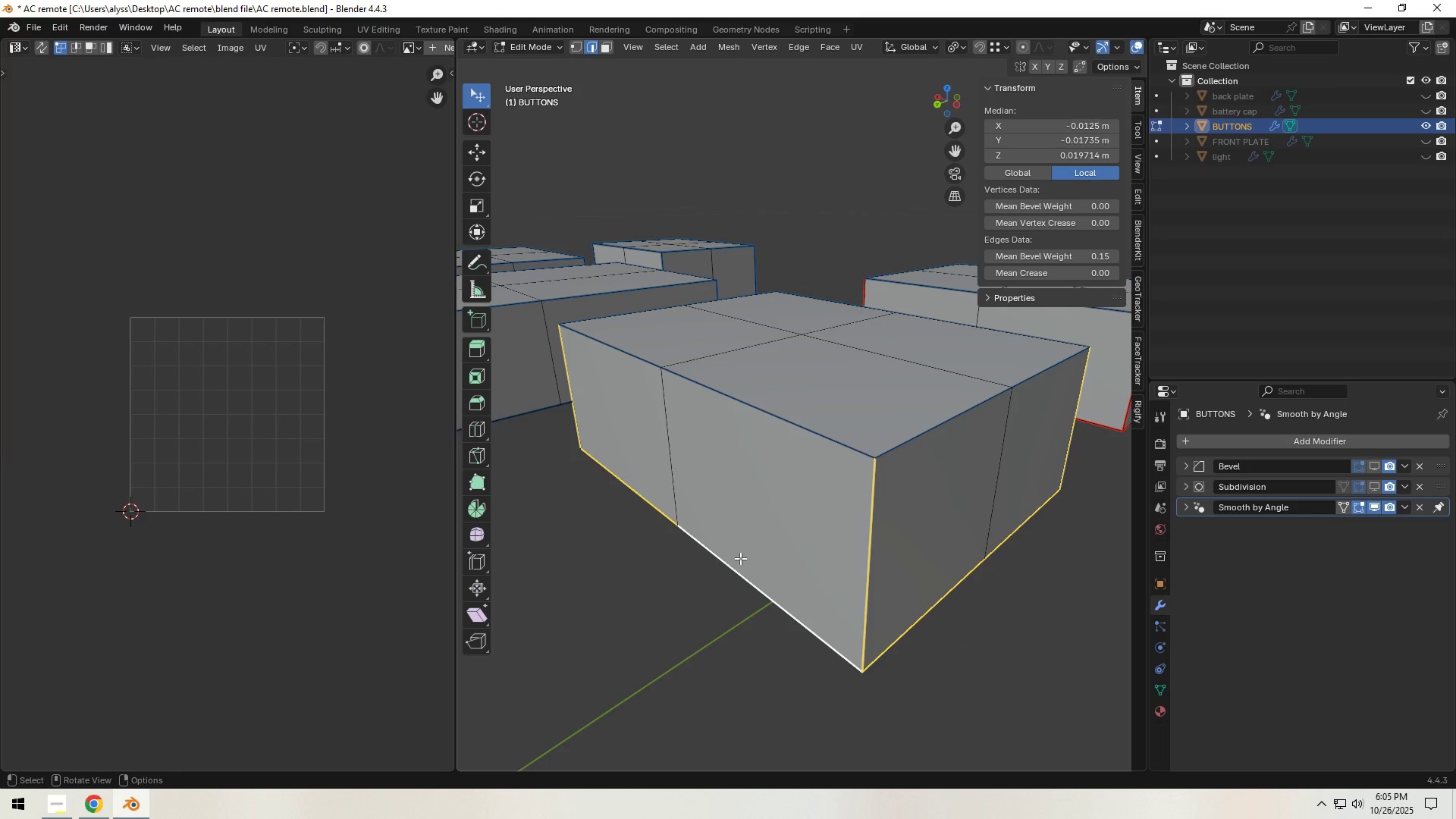 
key(Control+E)
 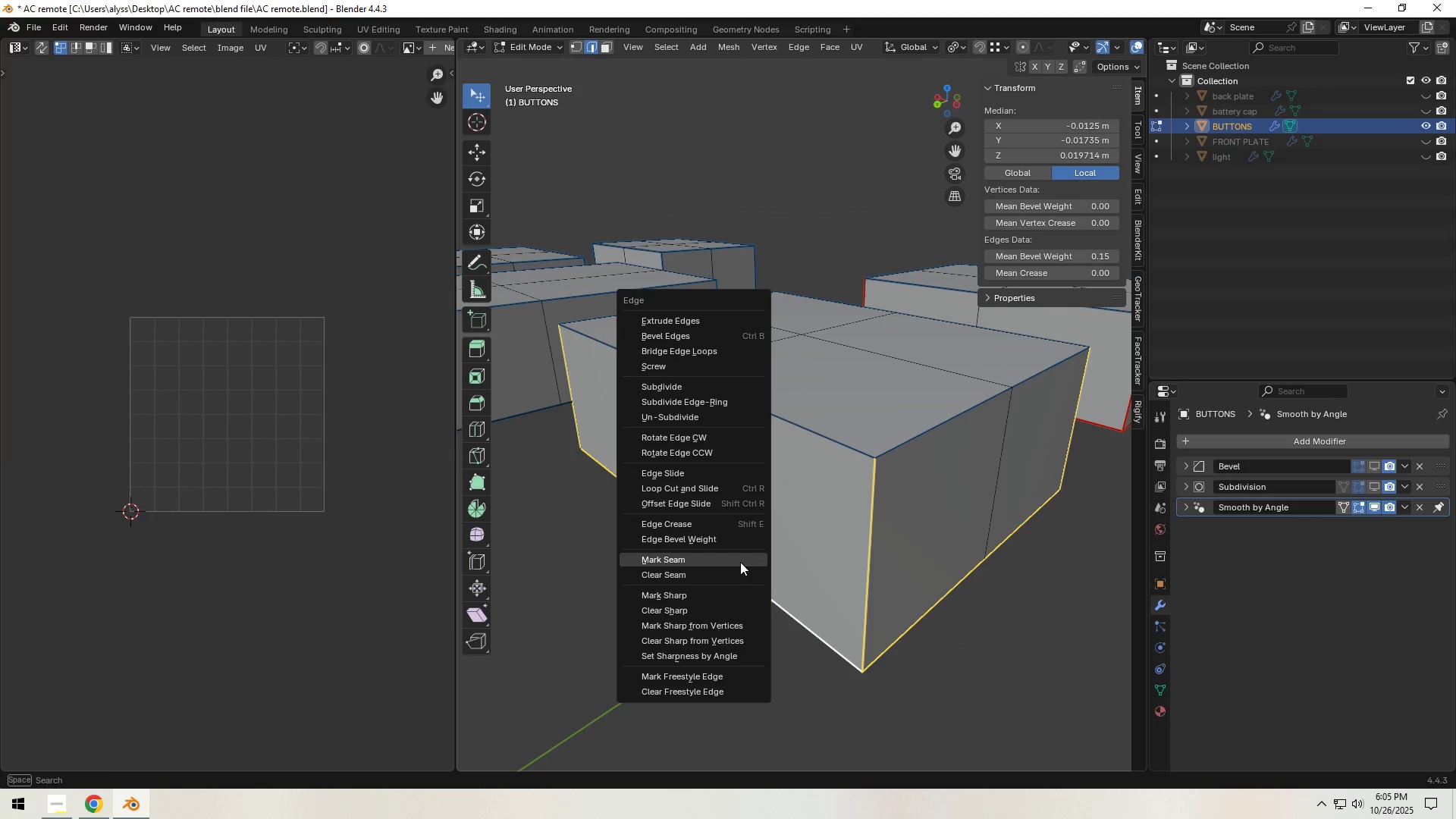 
left_click([740, 562])
 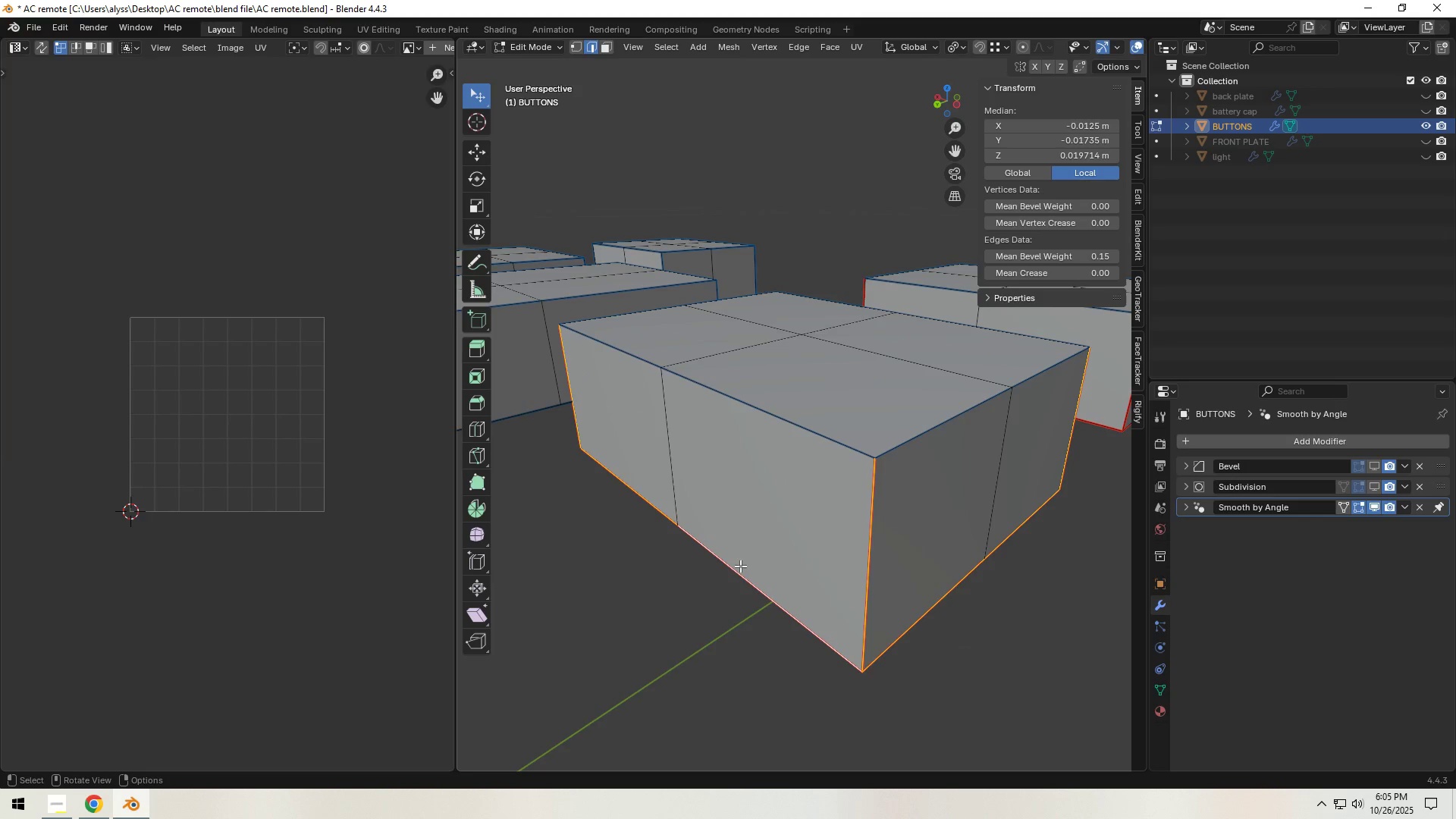 
scroll: coordinate [740, 567], scroll_direction: down, amount: 5.0
 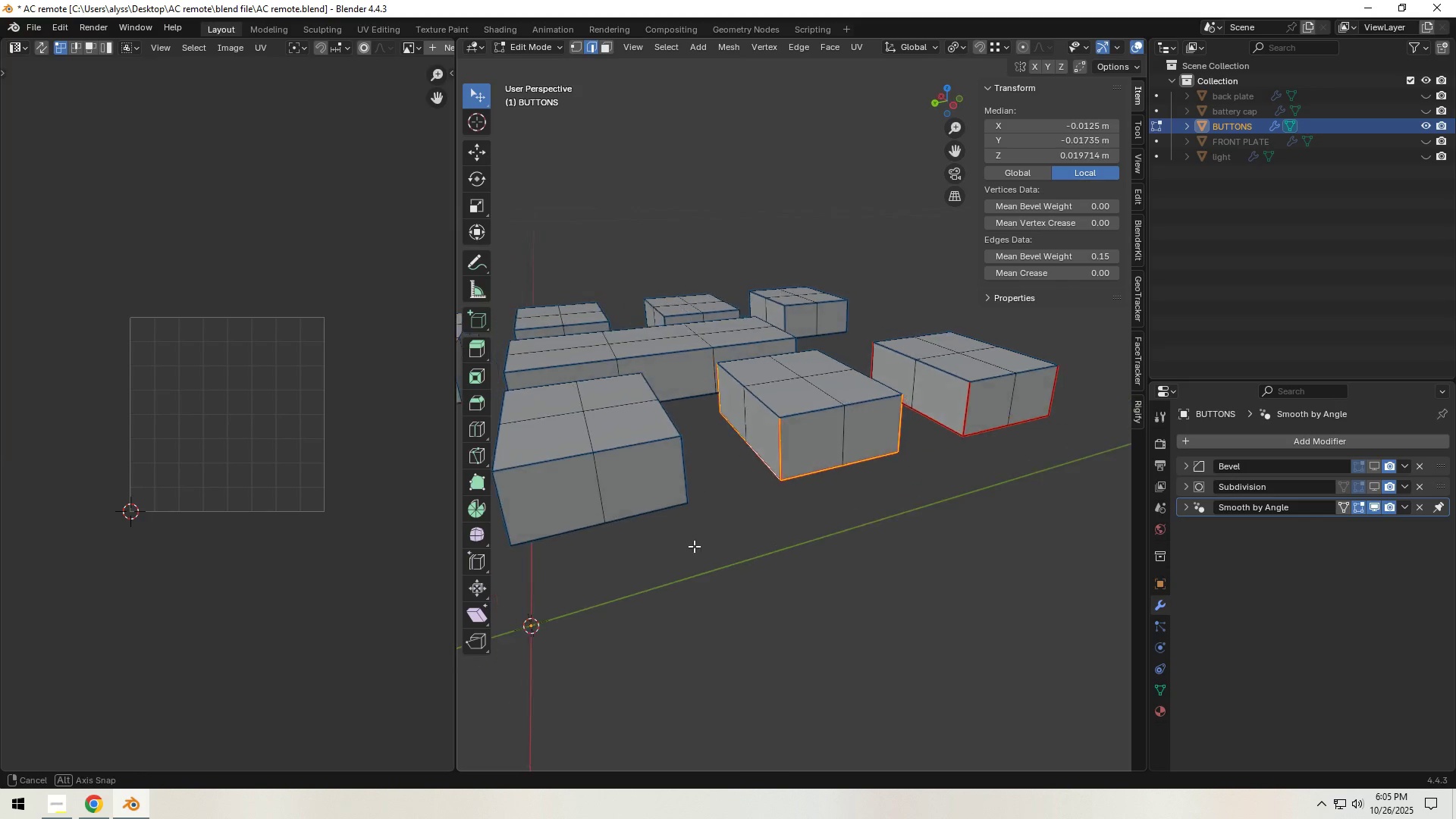 
left_click([610, 484])
 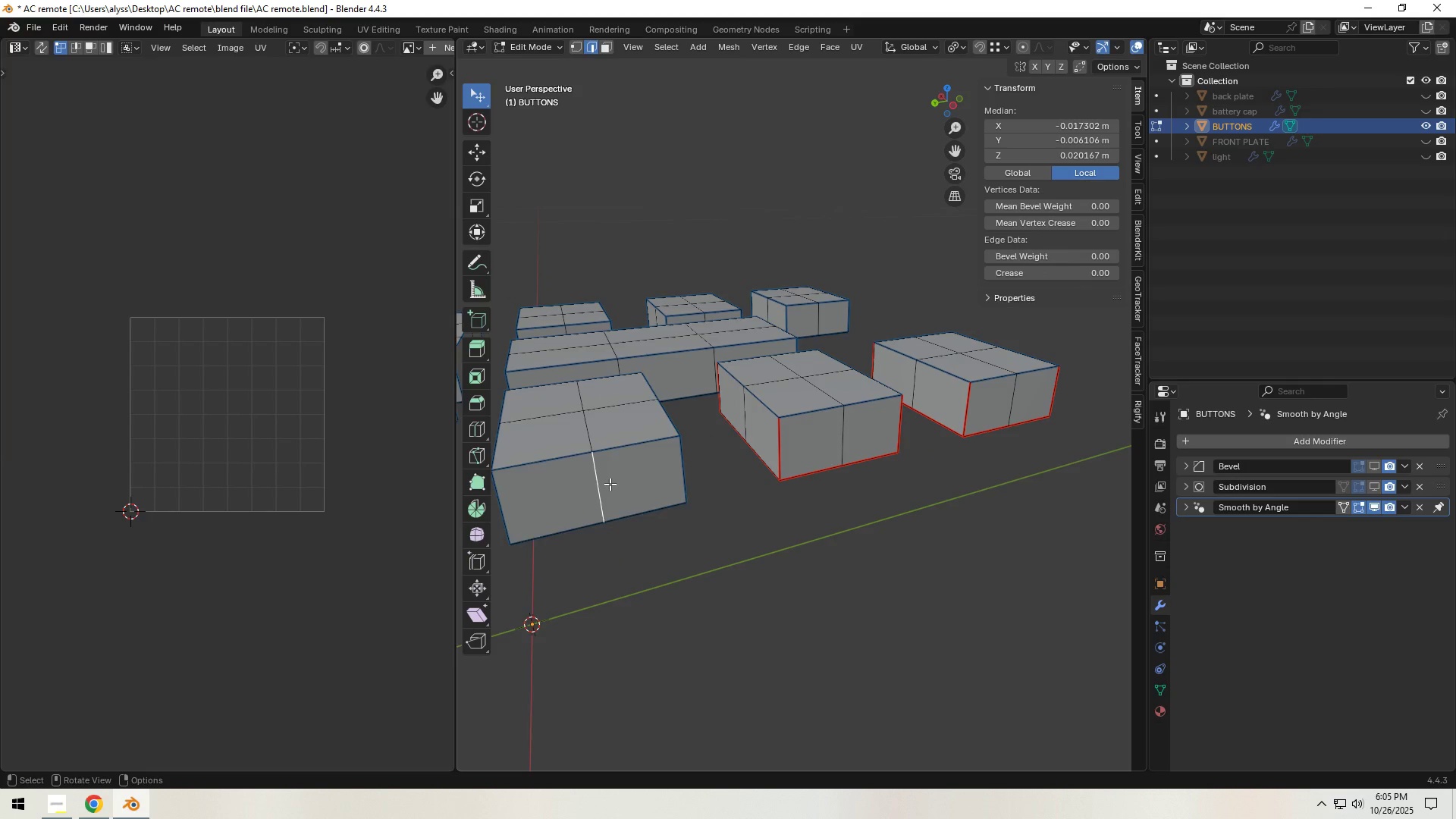 
key(L)
 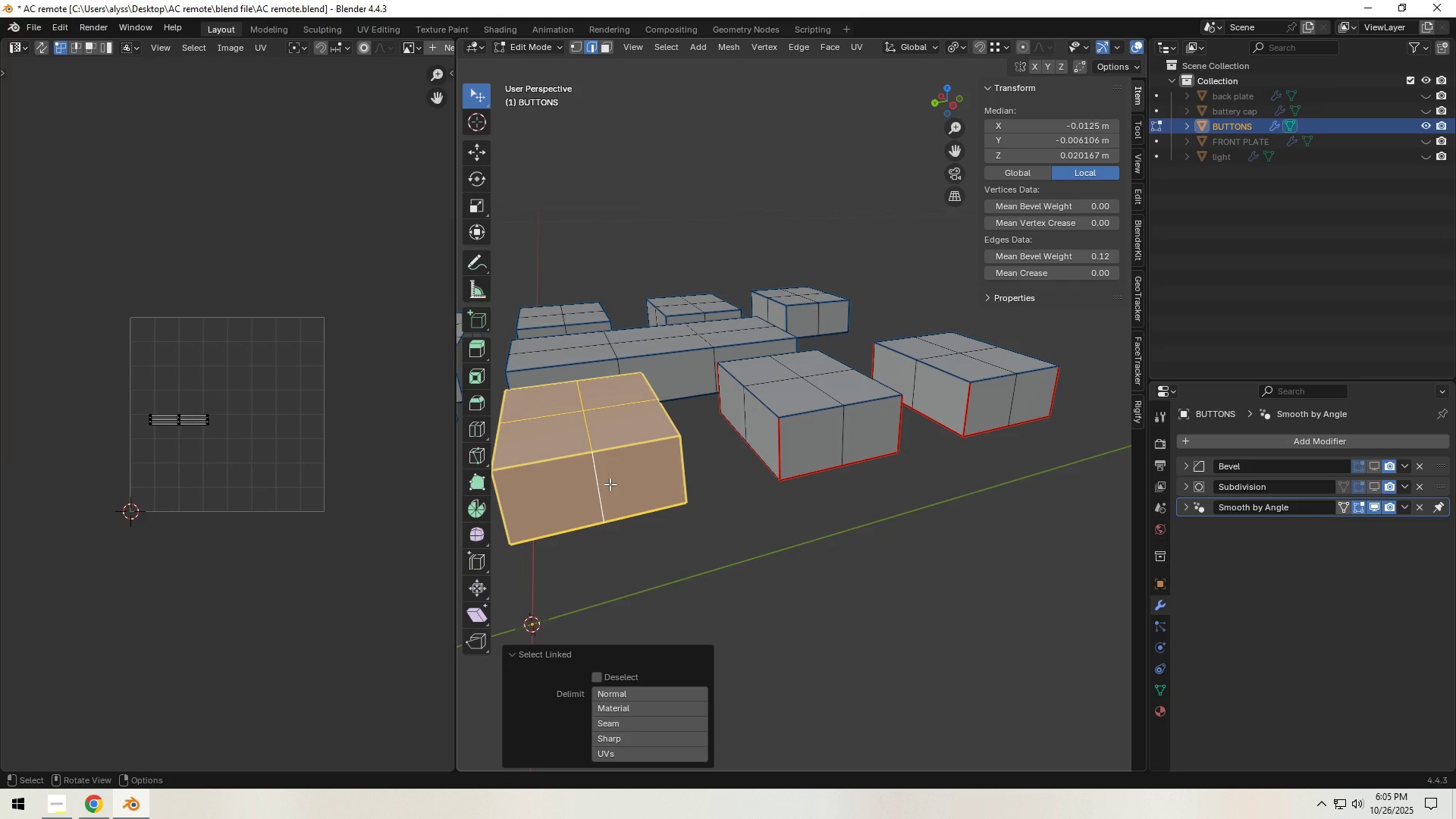 
hold_key(key=Backquote, duration=0.34)
 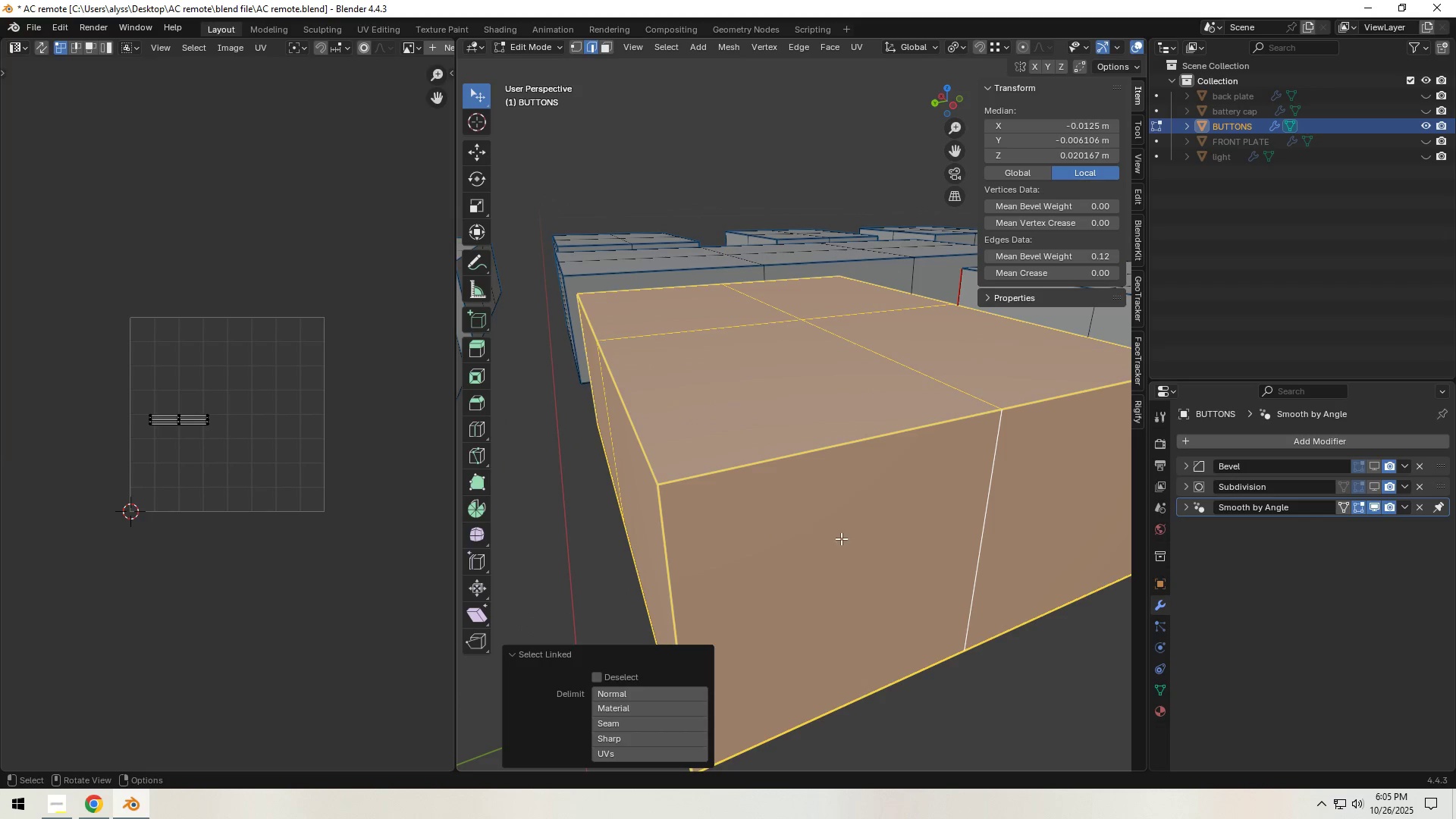 
scroll: coordinate [857, 537], scroll_direction: down, amount: 1.0
 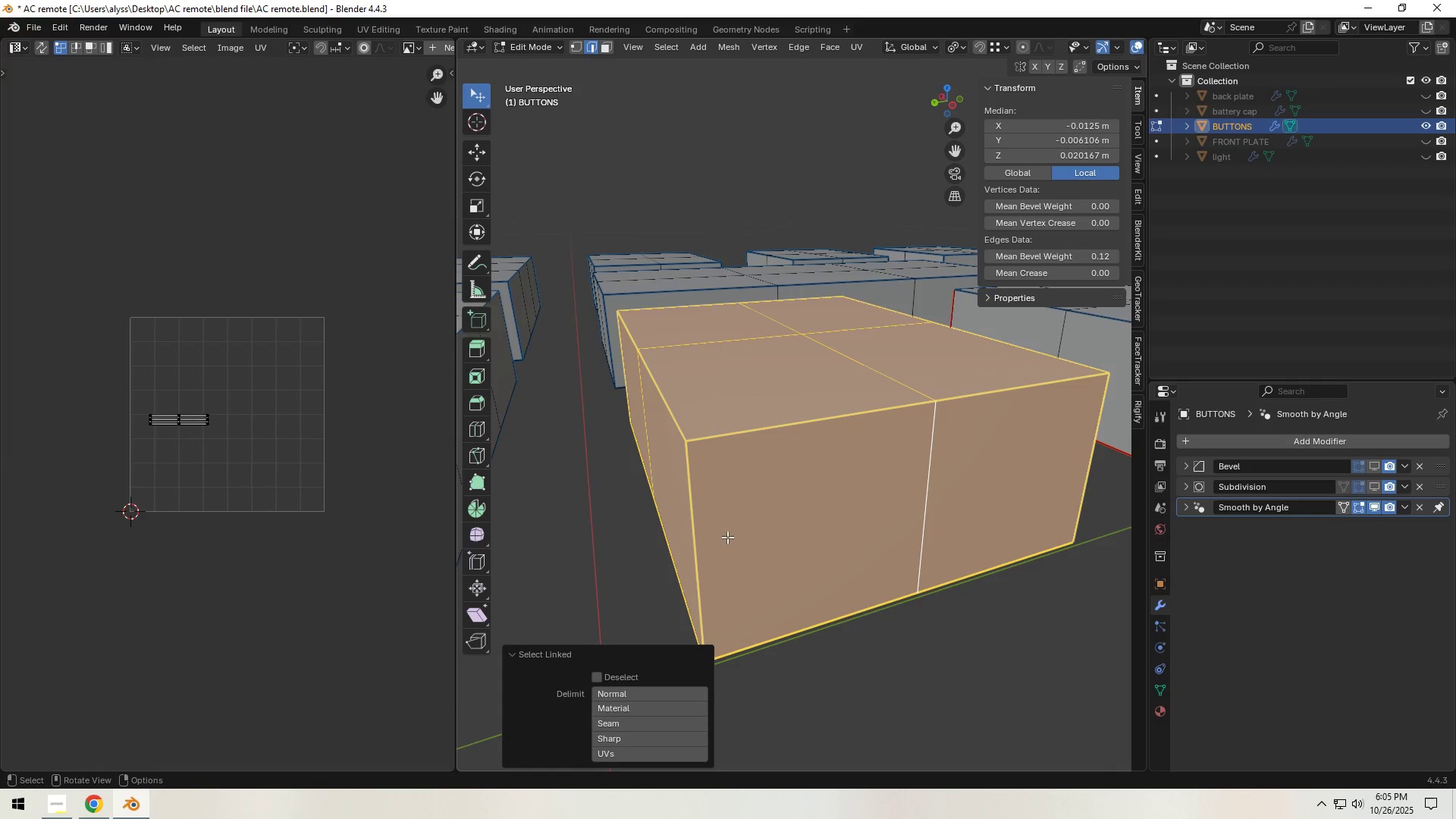 
left_click([717, 535])
 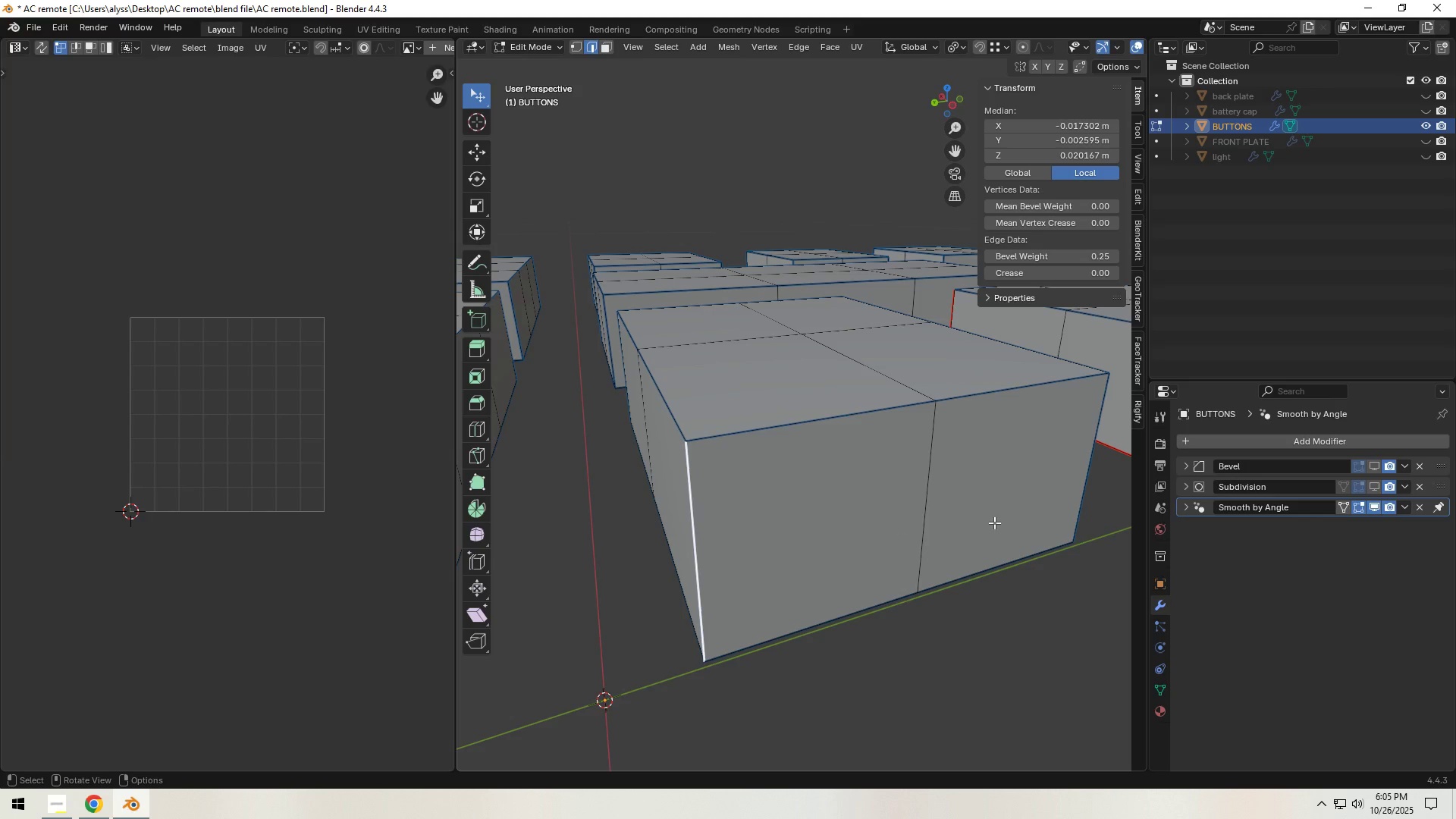 
hold_key(key=ShiftLeft, duration=1.5)
left_click([1082, 487])
 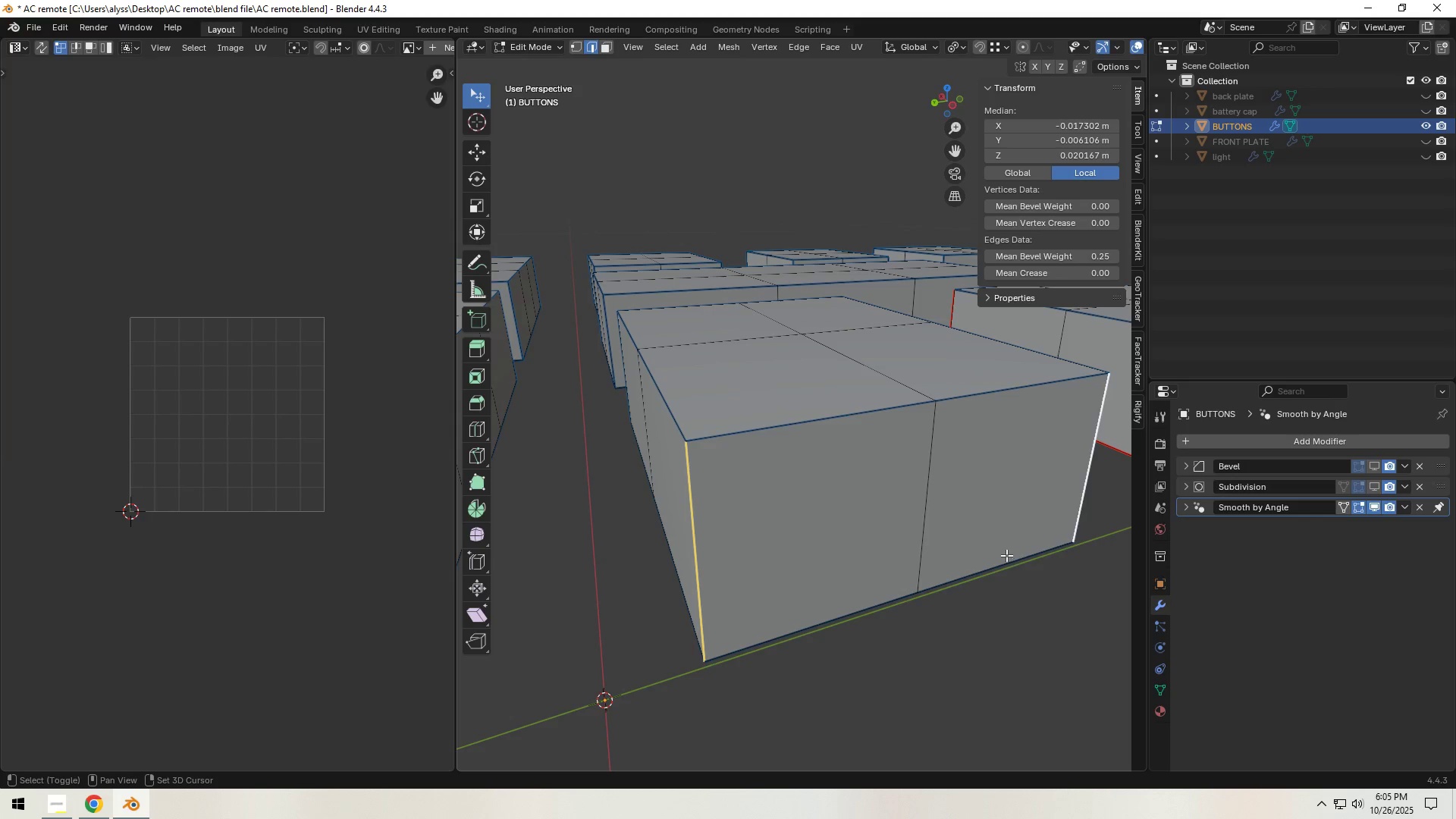 
left_click([1006, 555])
 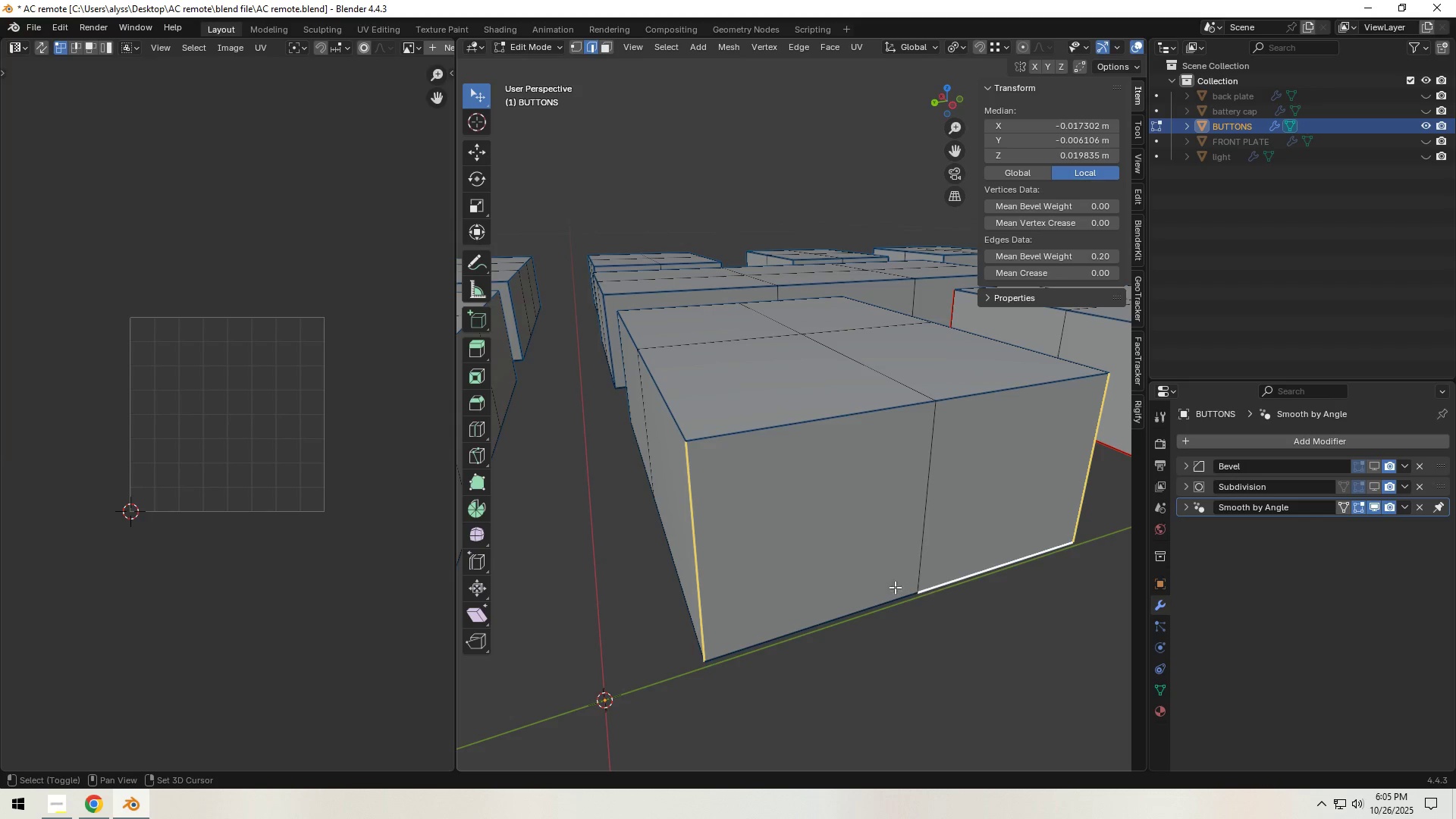 
hold_key(key=ShiftLeft, duration=1.51)
left_click([669, 548])
 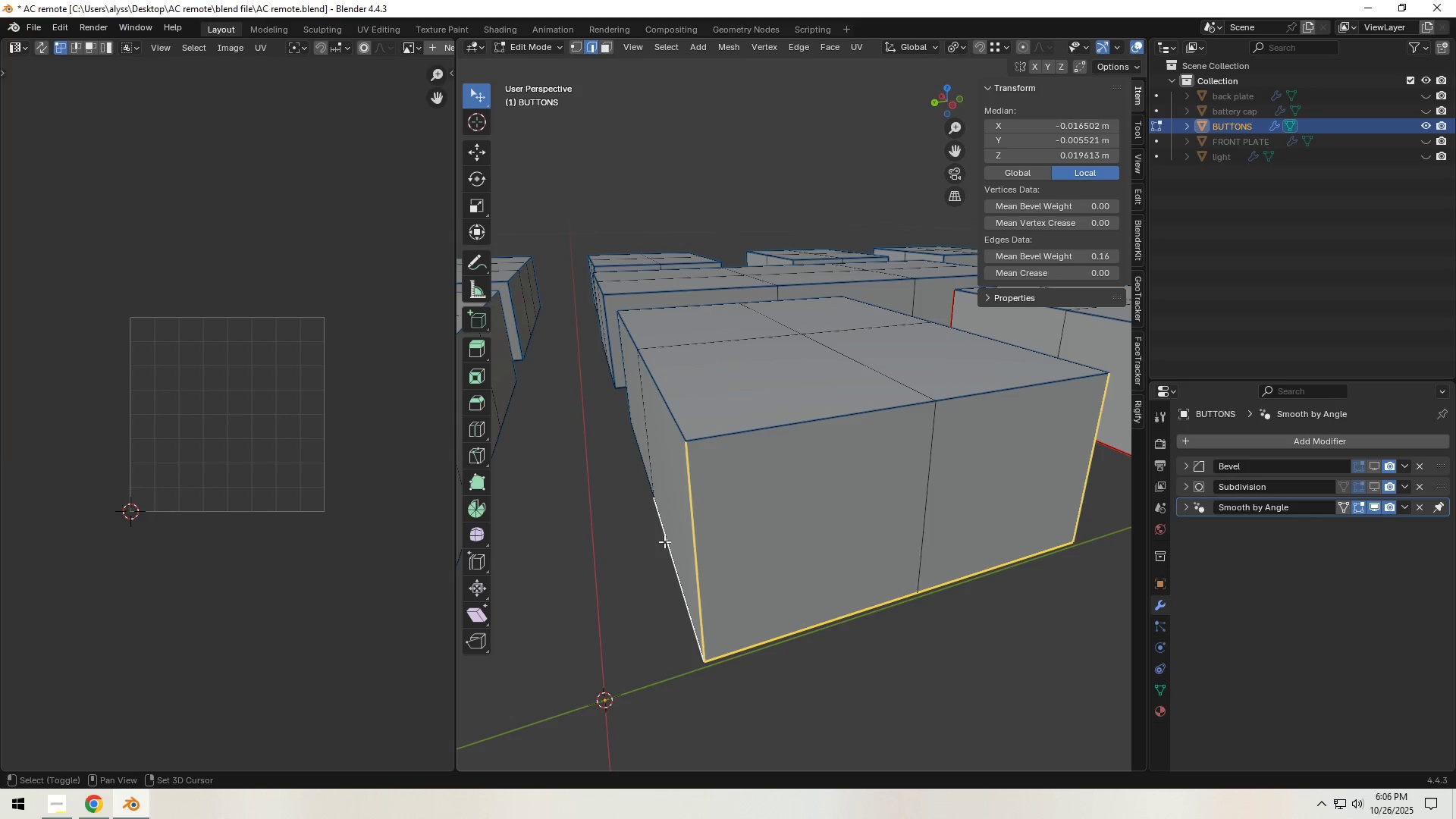 
hold_key(key=ShiftLeft, duration=0.76)
left_click([632, 447])
 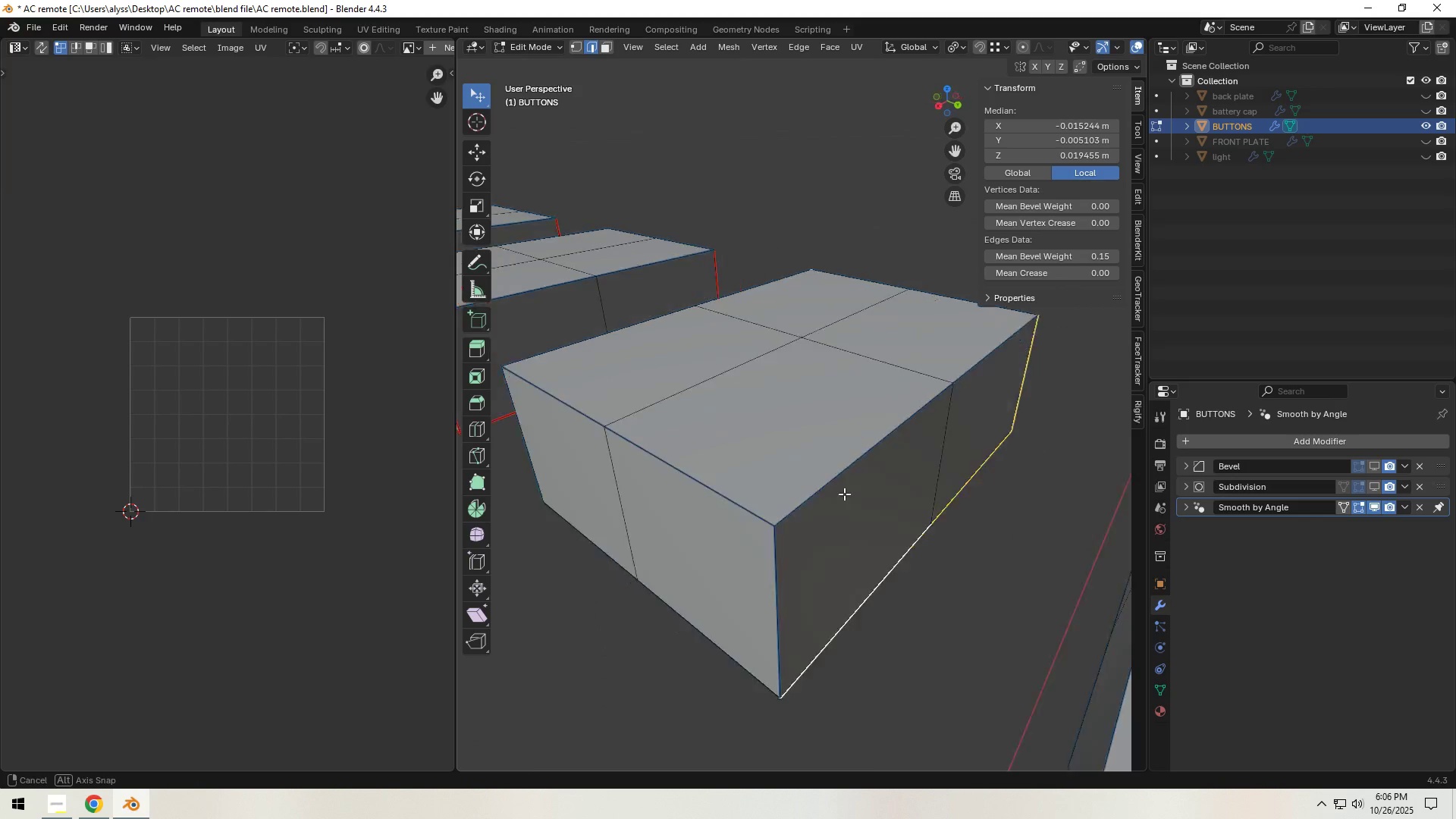 
hold_key(key=ShiftLeft, duration=1.53)
 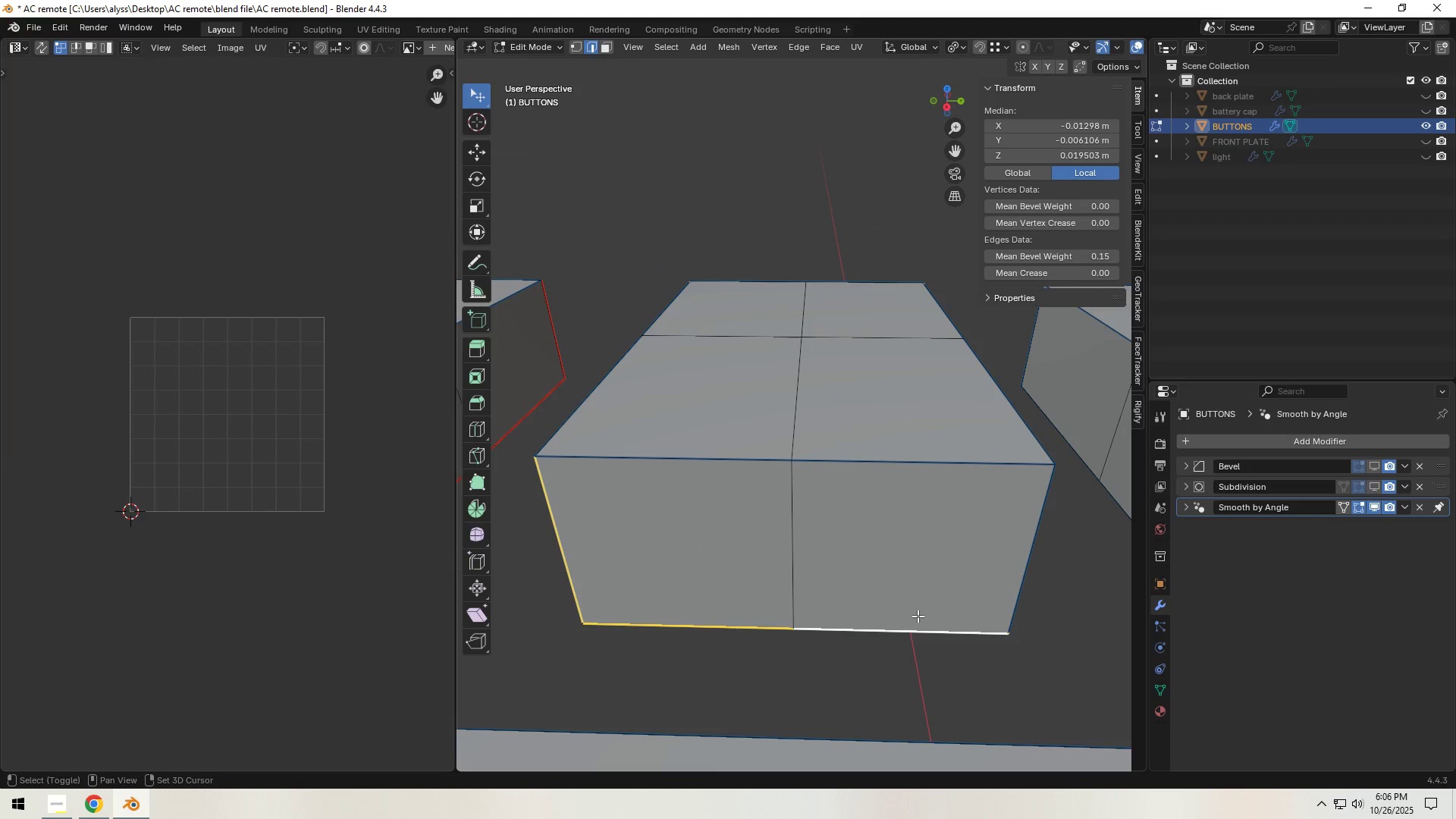 
hold_key(key=ShiftLeft, duration=1.45)
left_click([918, 616])
 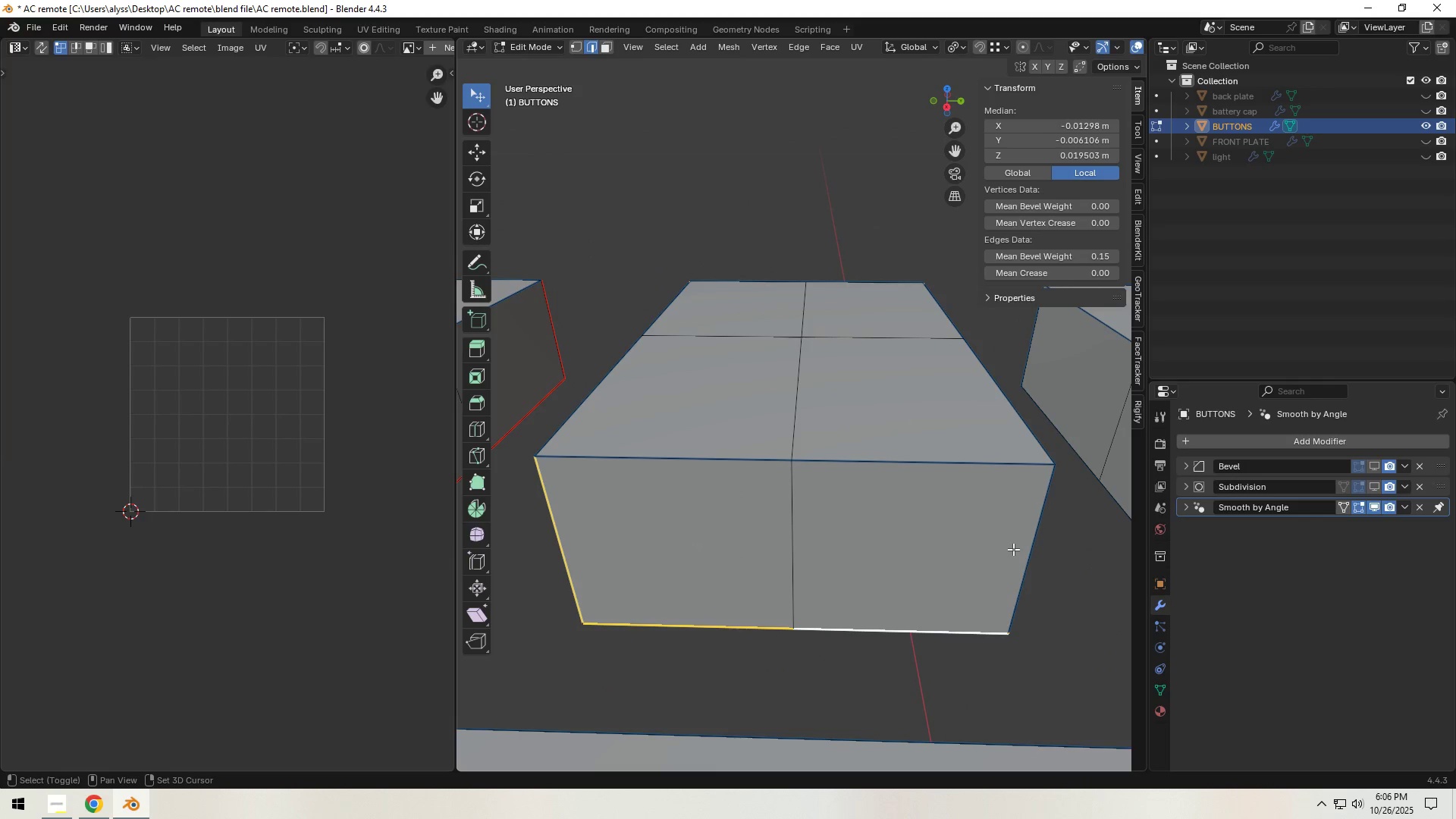 
left_click([1013, 549])
 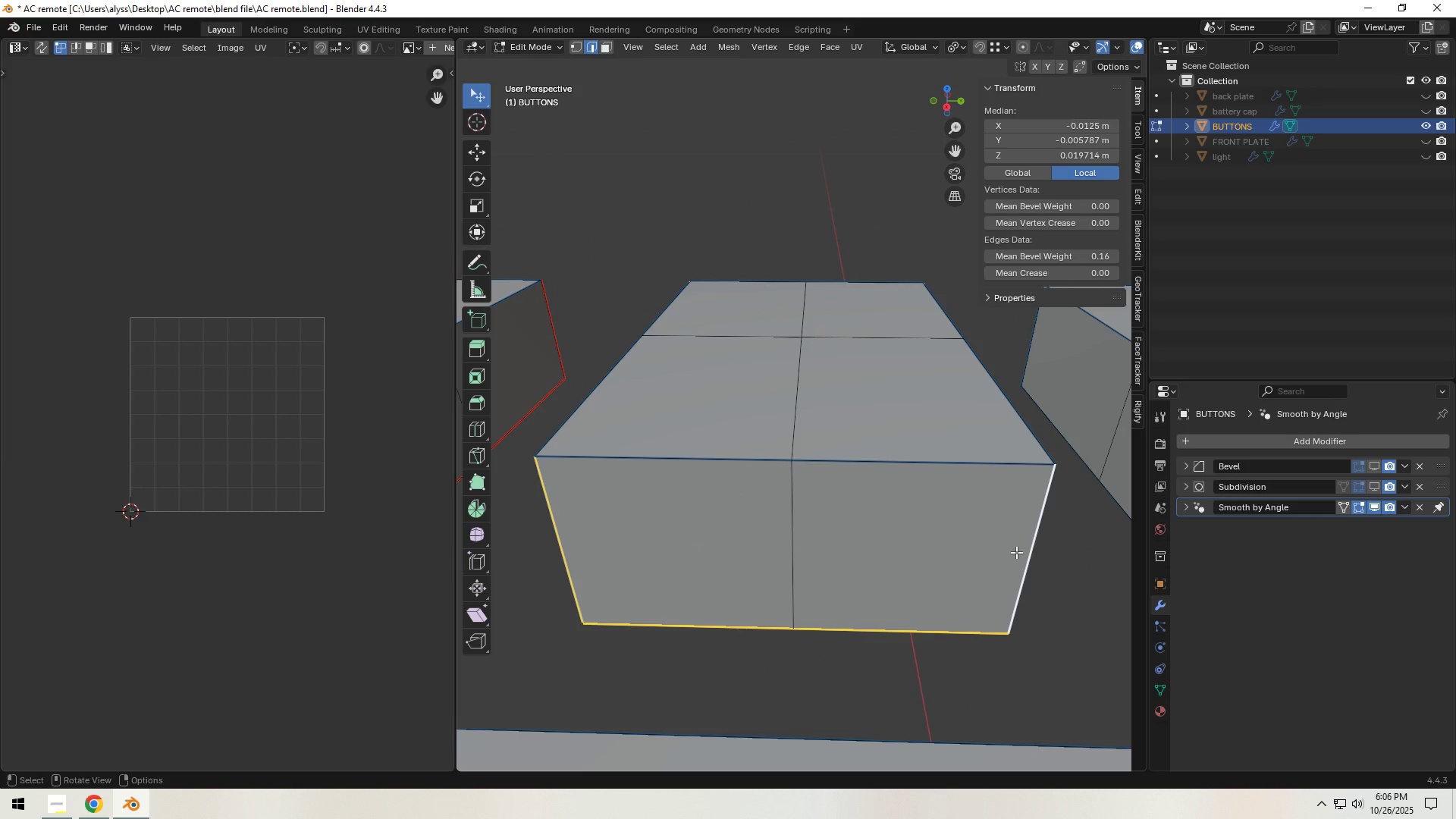 
key(Control+ControlLeft)
 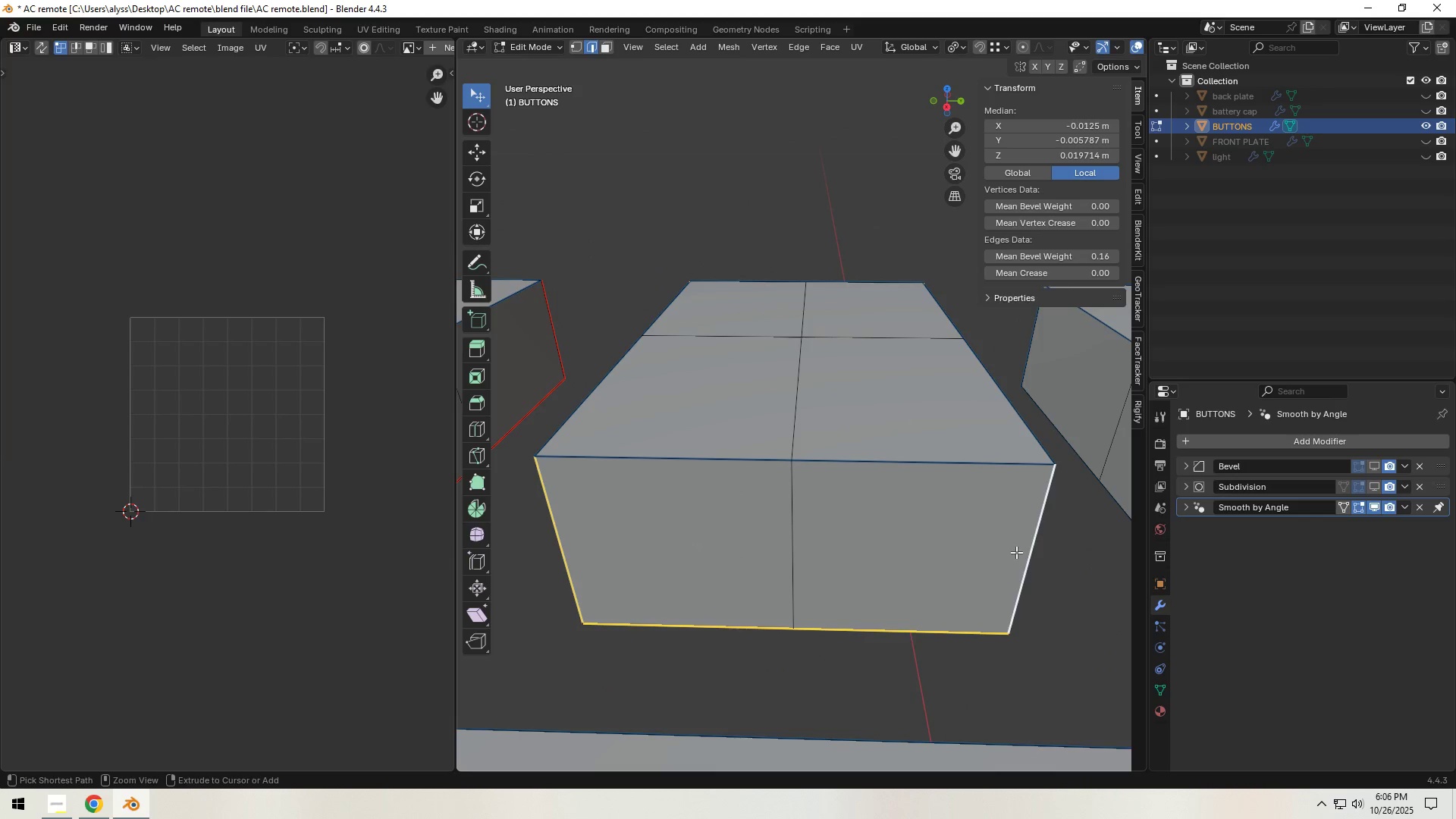 
key(Control+E)
 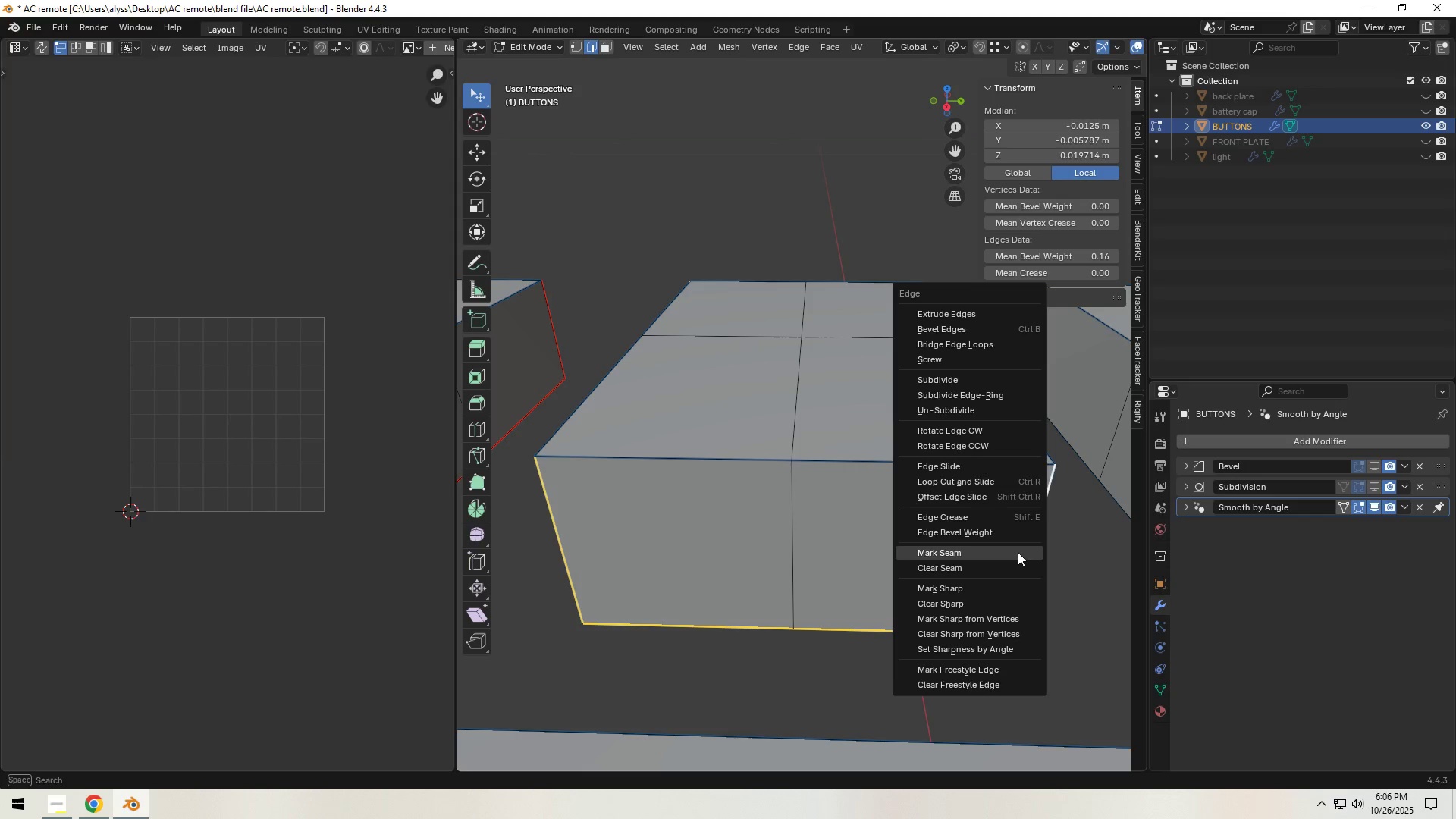 
left_click([1018, 552])
 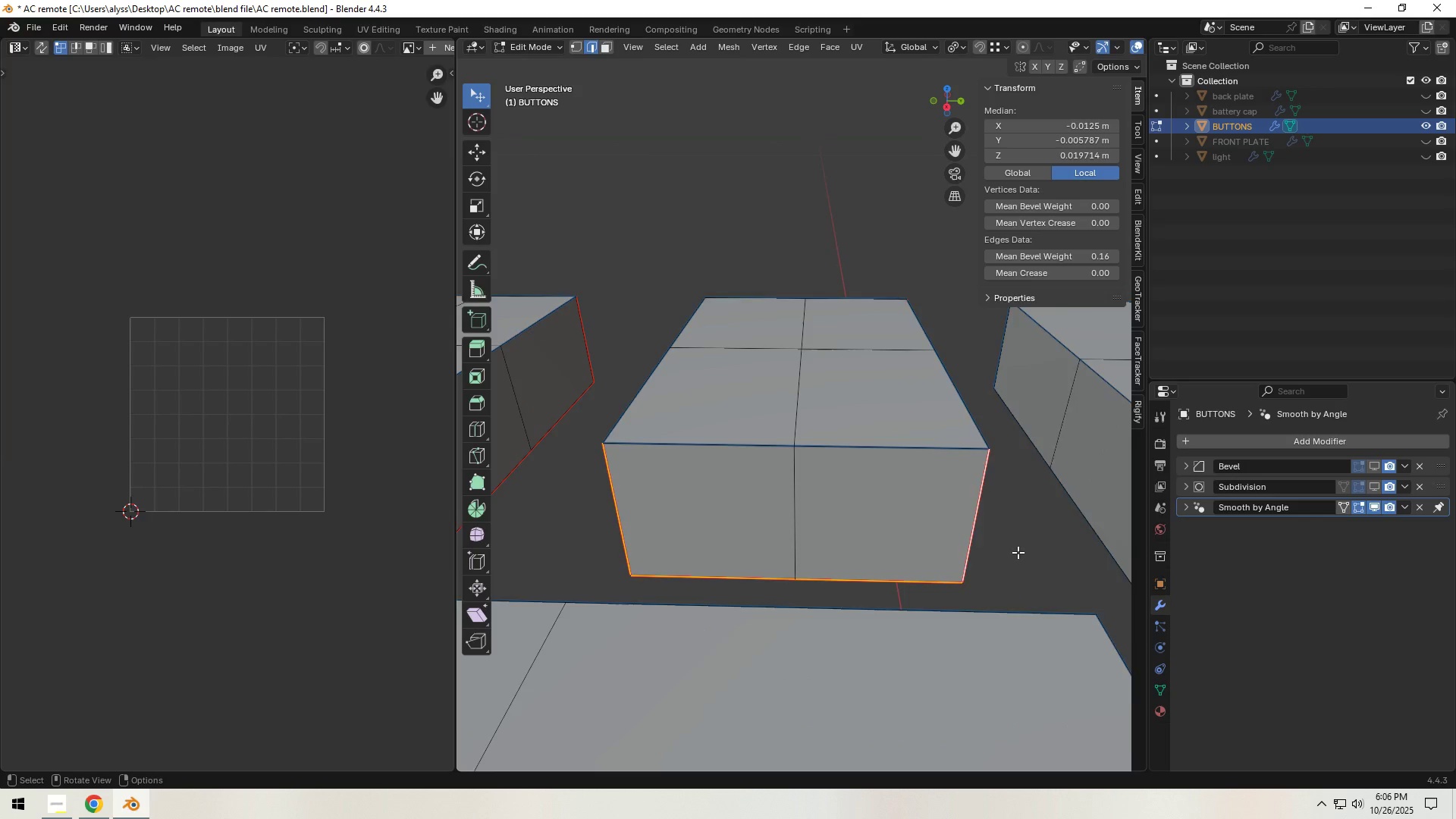 
scroll: coordinate [1053, 467], scroll_direction: down, amount: 6.0
 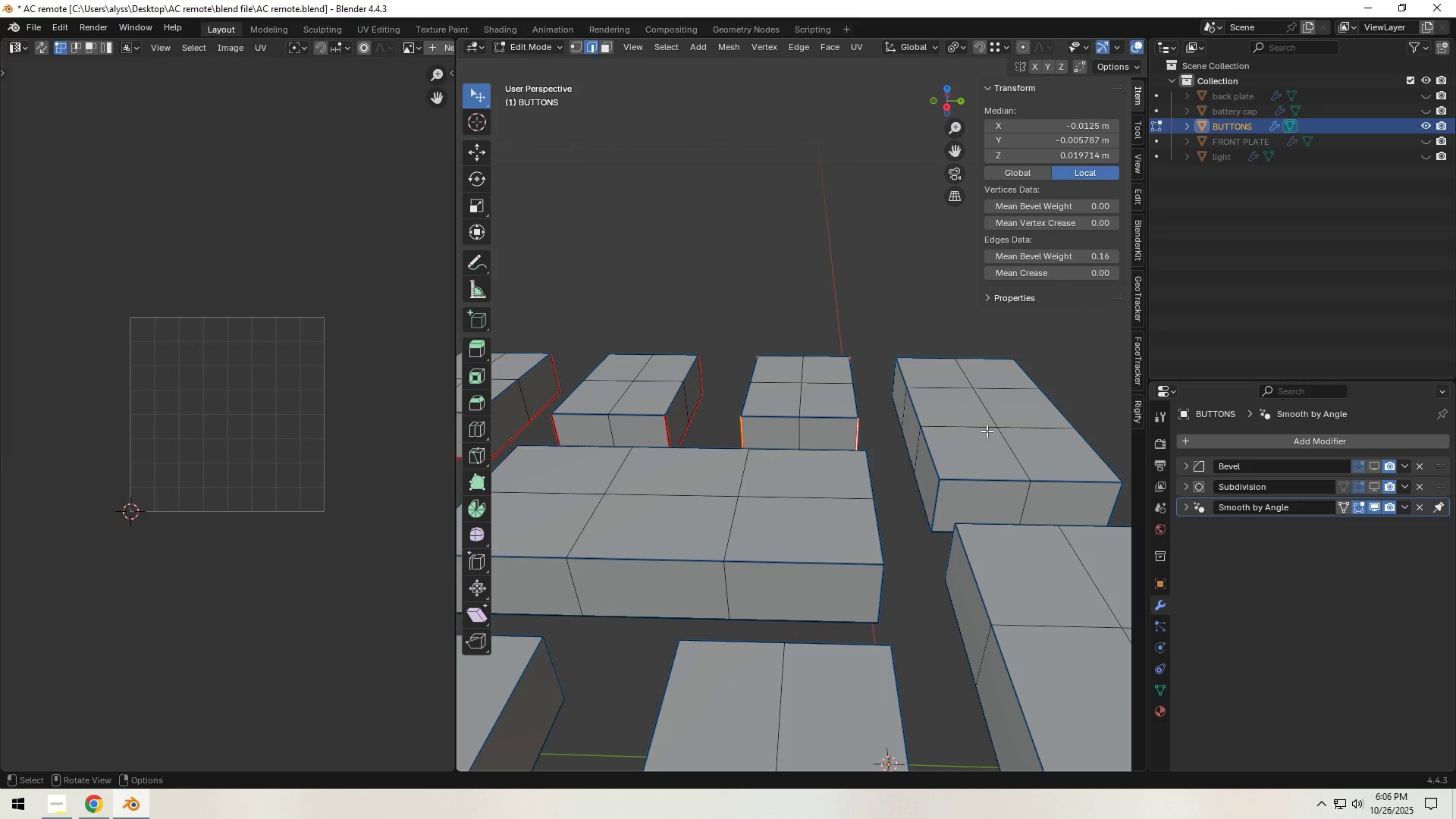 
left_click([987, 431])
 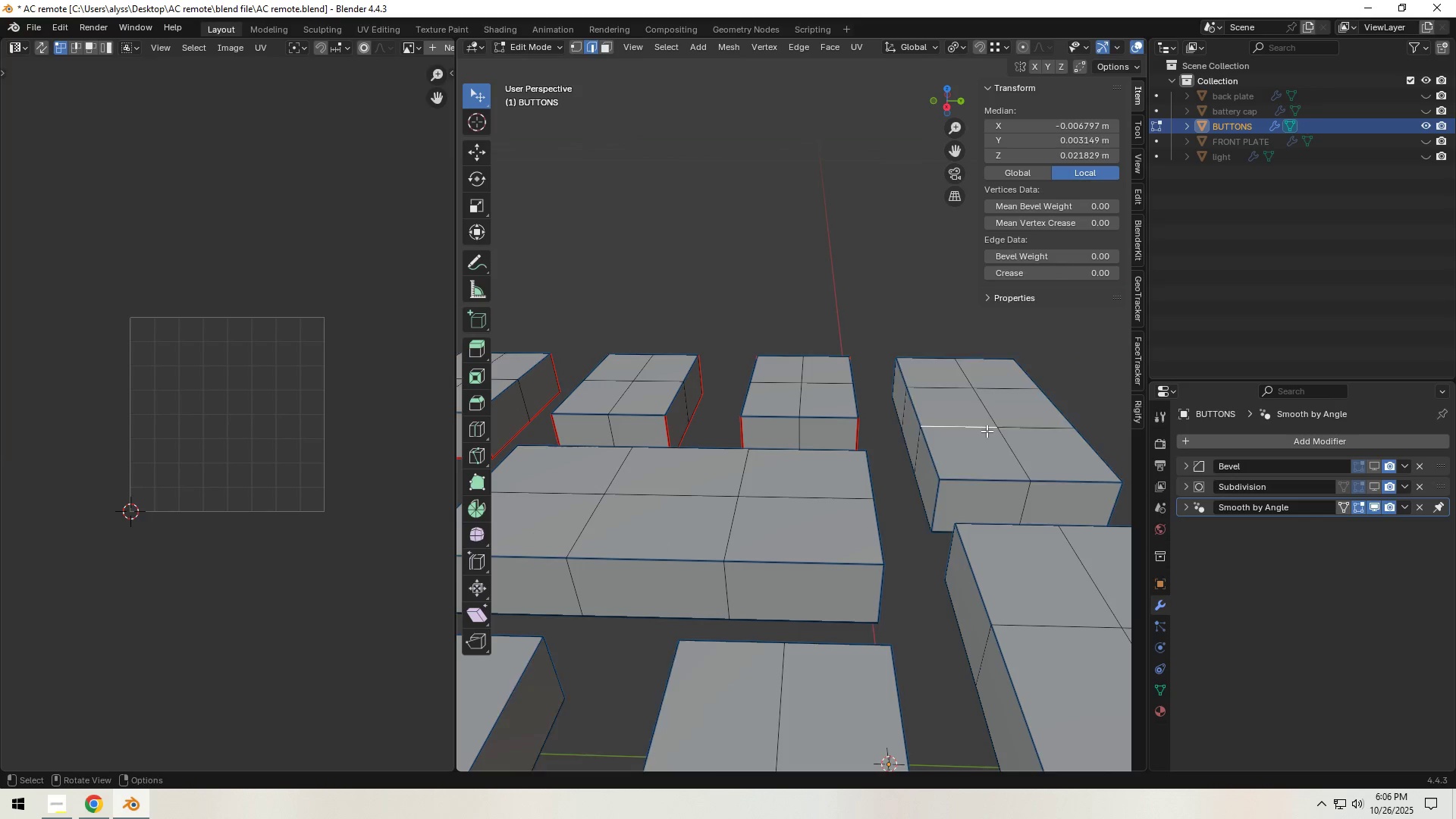 
key(L)
 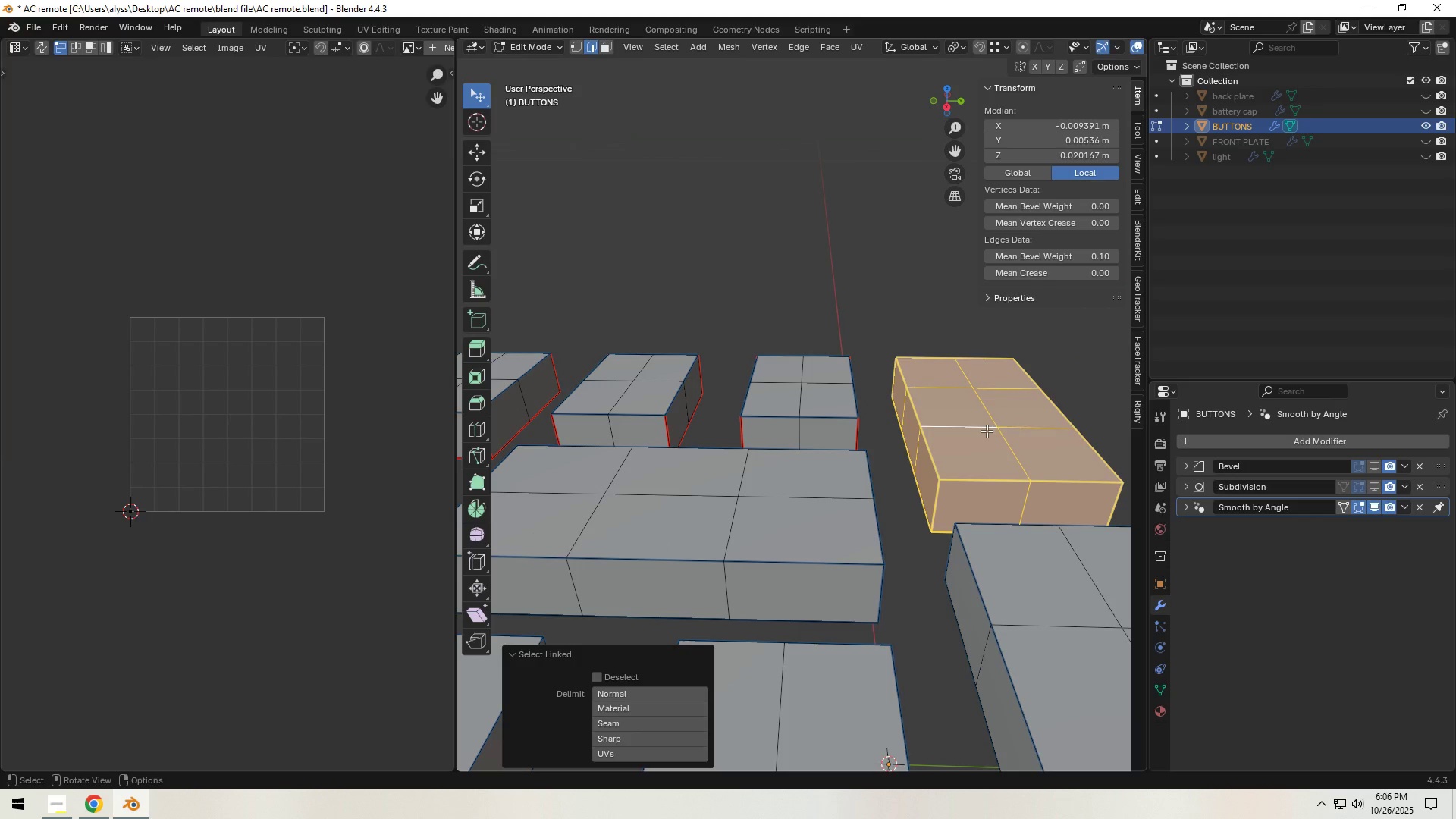 
hold_key(key=Backquote, duration=0.38)
 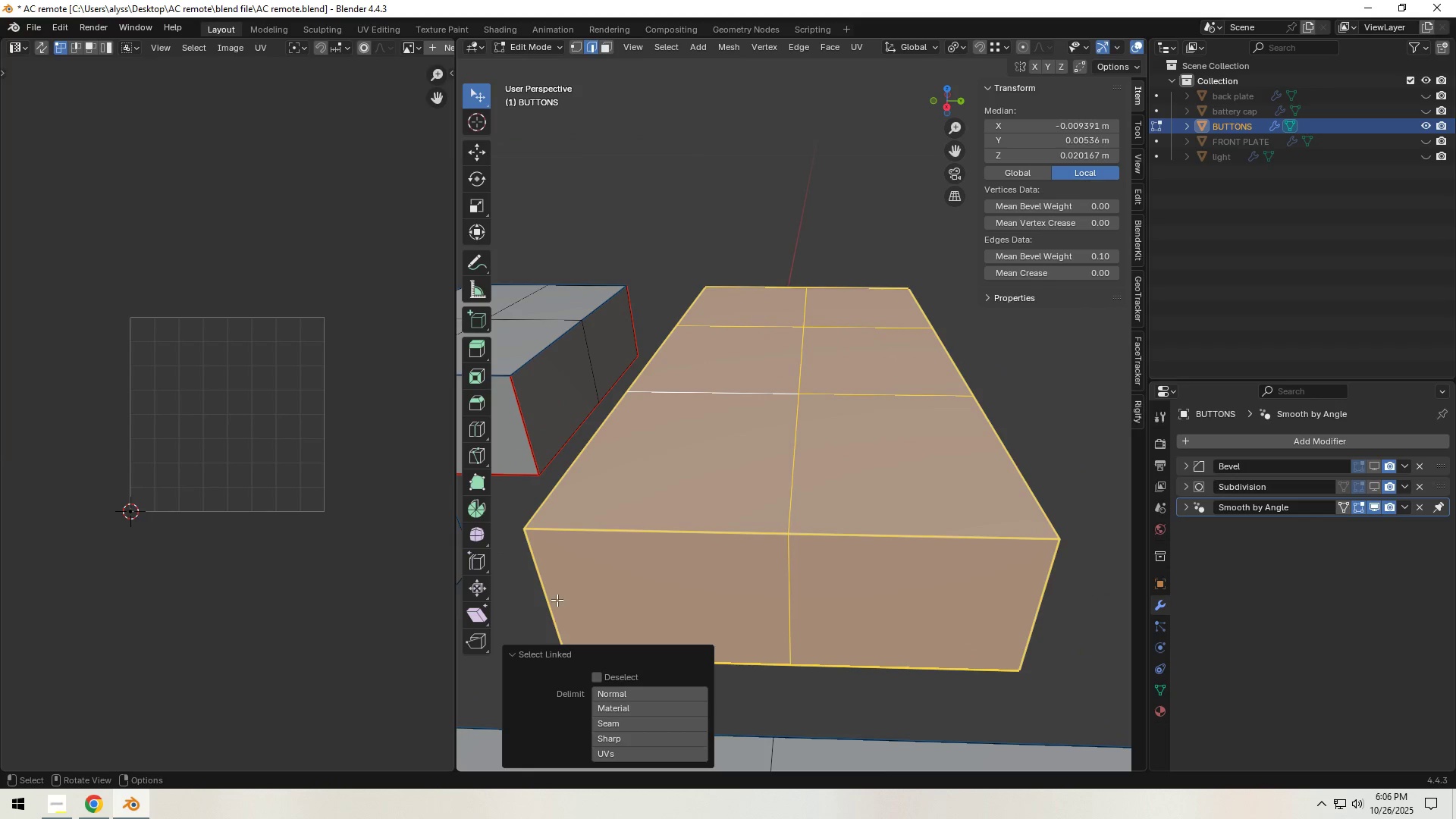 
left_click([557, 600])
 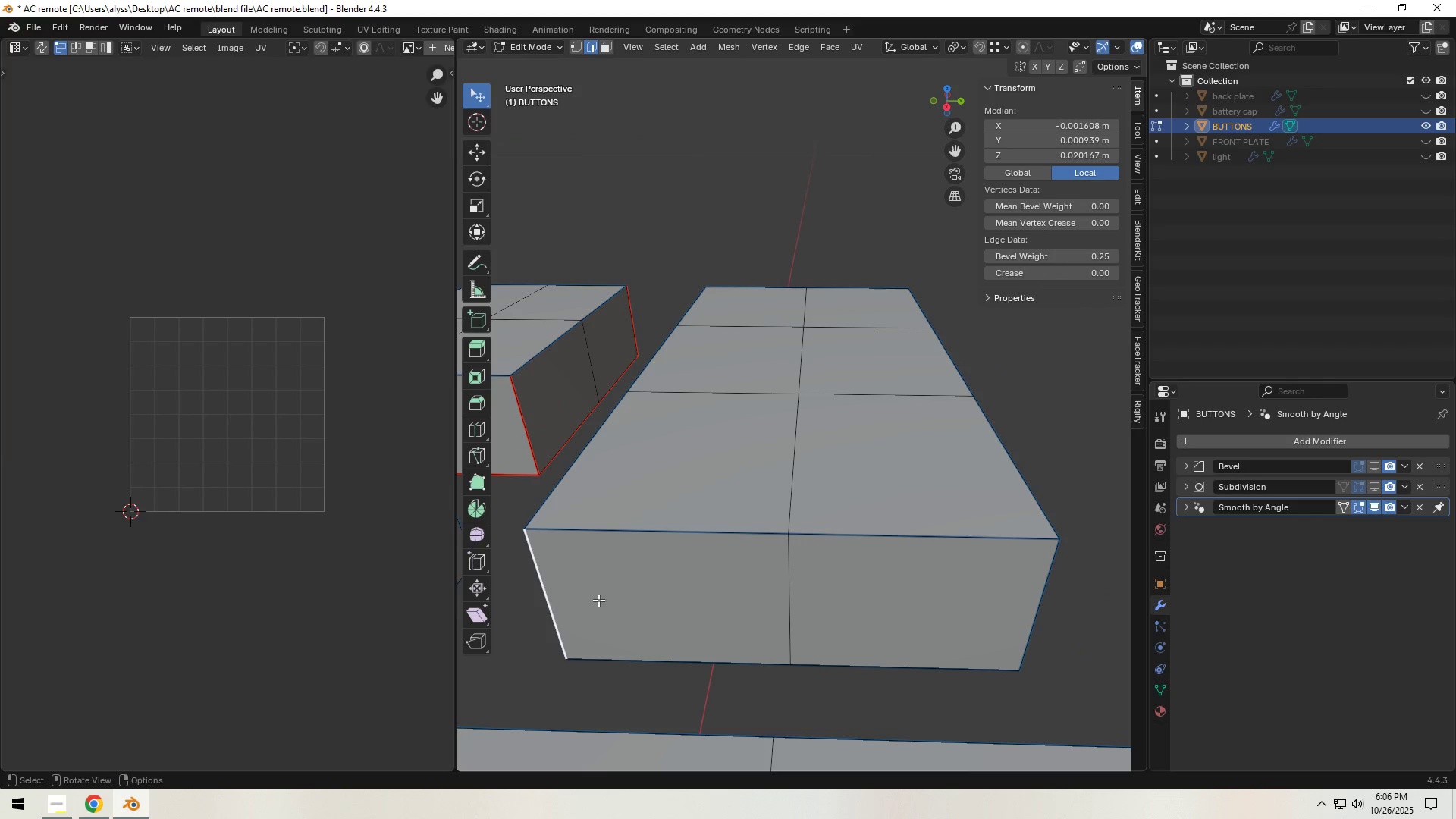 
hold_key(key=ShiftLeft, duration=1.5)
left_click([952, 655])
 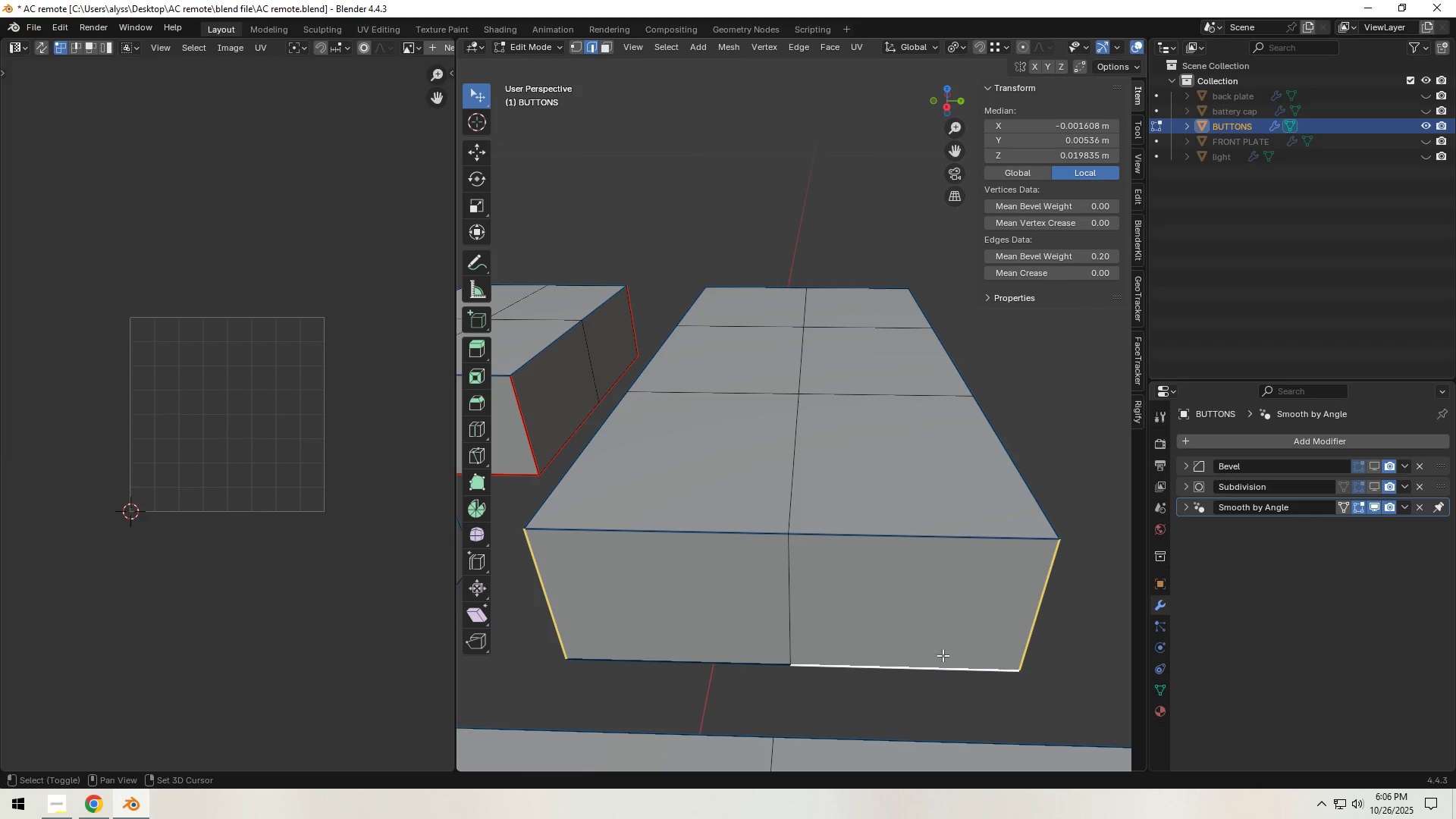 
hold_key(key=ShiftLeft, duration=1.32)
left_click([723, 656])
 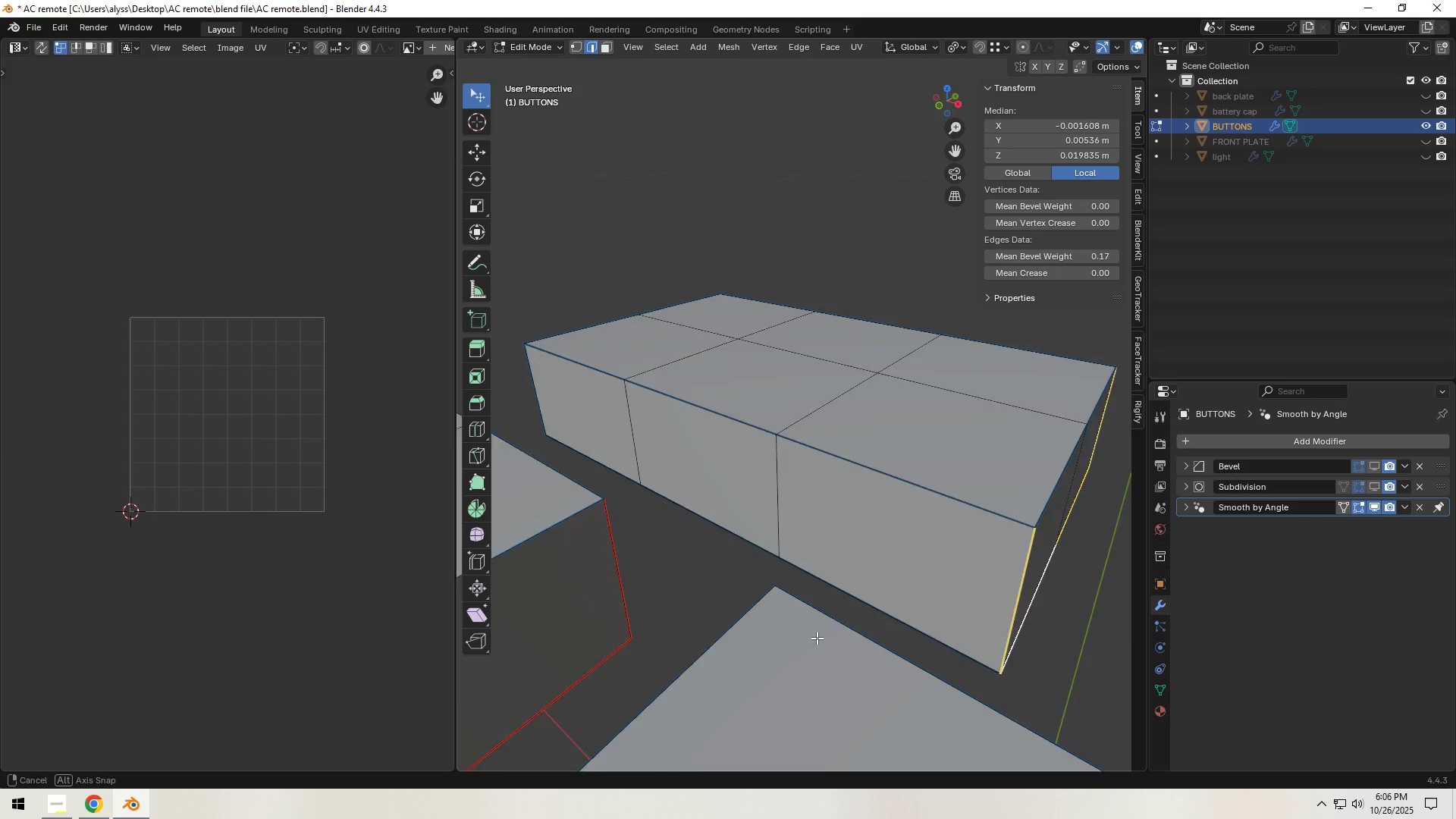 
hold_key(key=ShiftLeft, duration=1.28)
left_click([945, 557])
 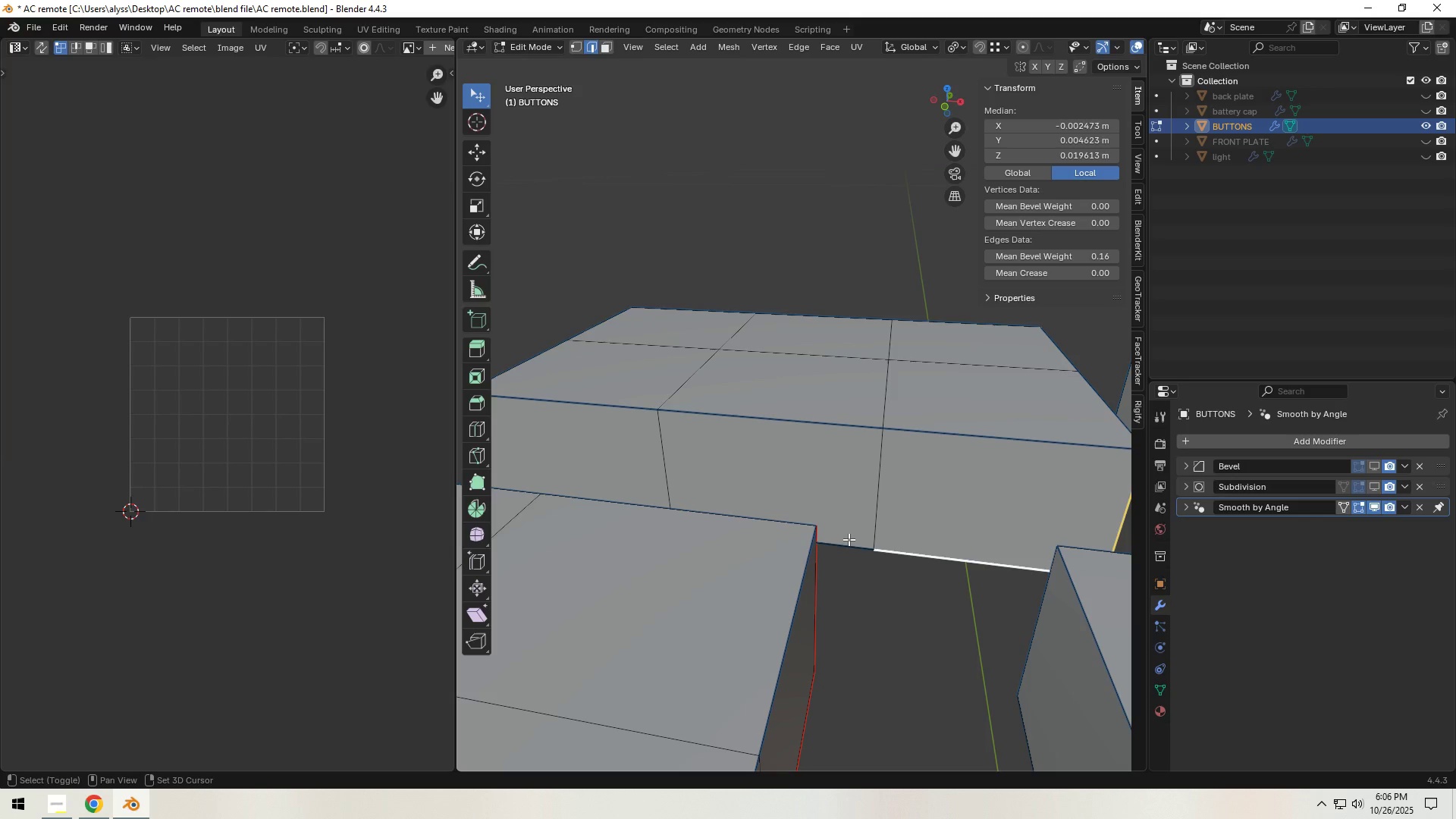 
left_click([849, 539])
 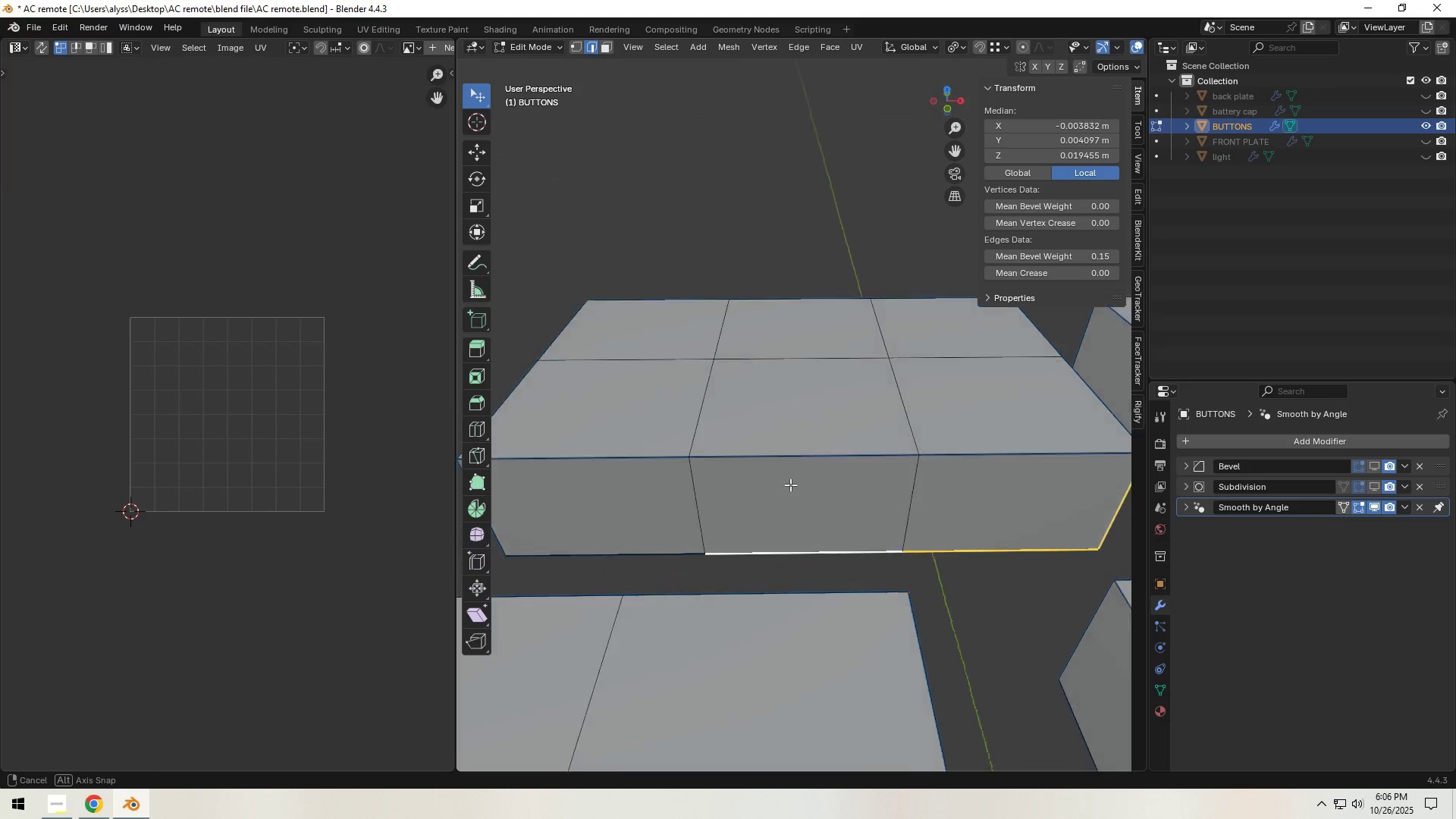 
hold_key(key=ShiftLeft, duration=0.78)
left_click([669, 560])
 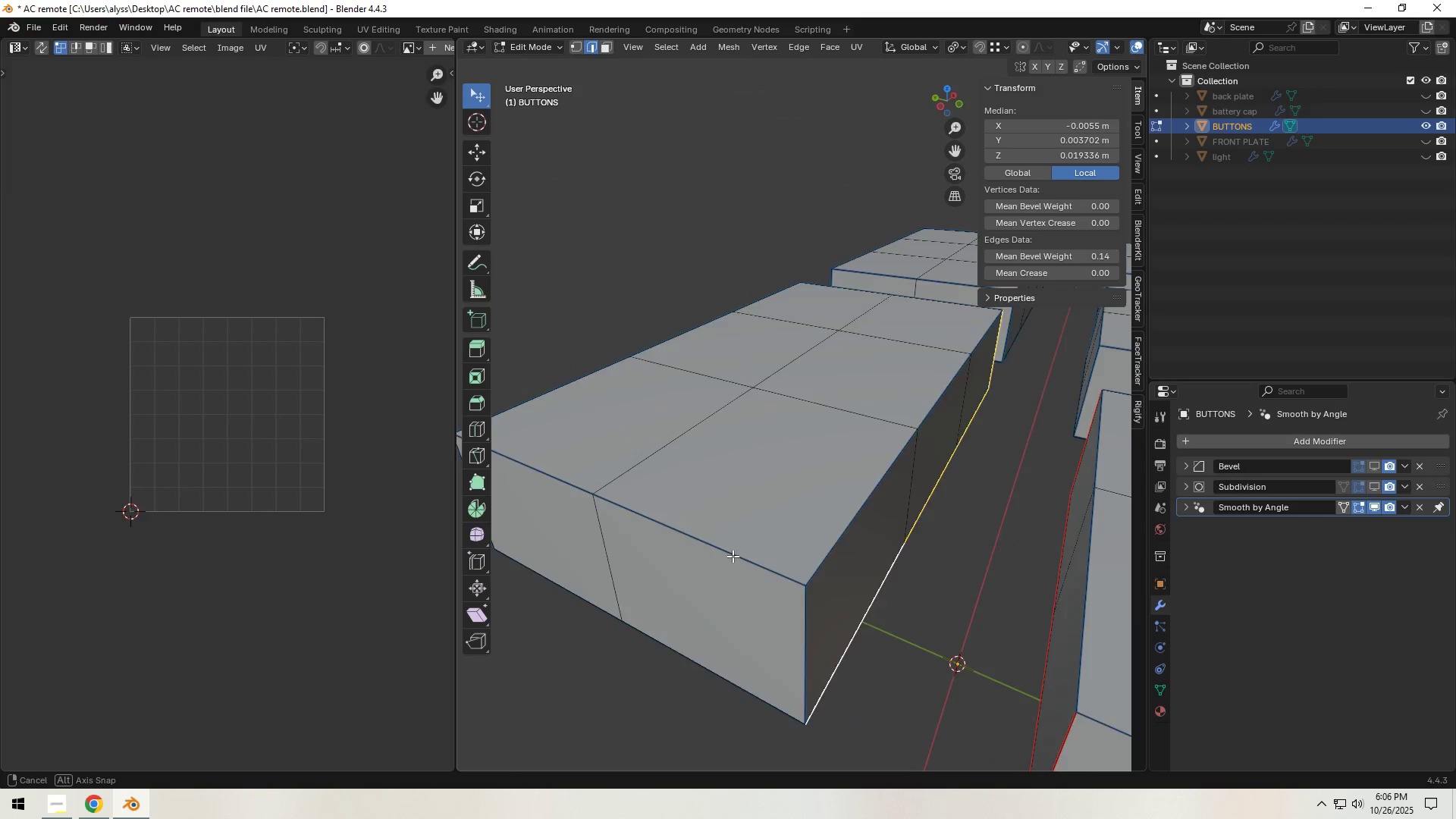 
hold_key(key=ShiftLeft, duration=1.5)
left_click([898, 576])
 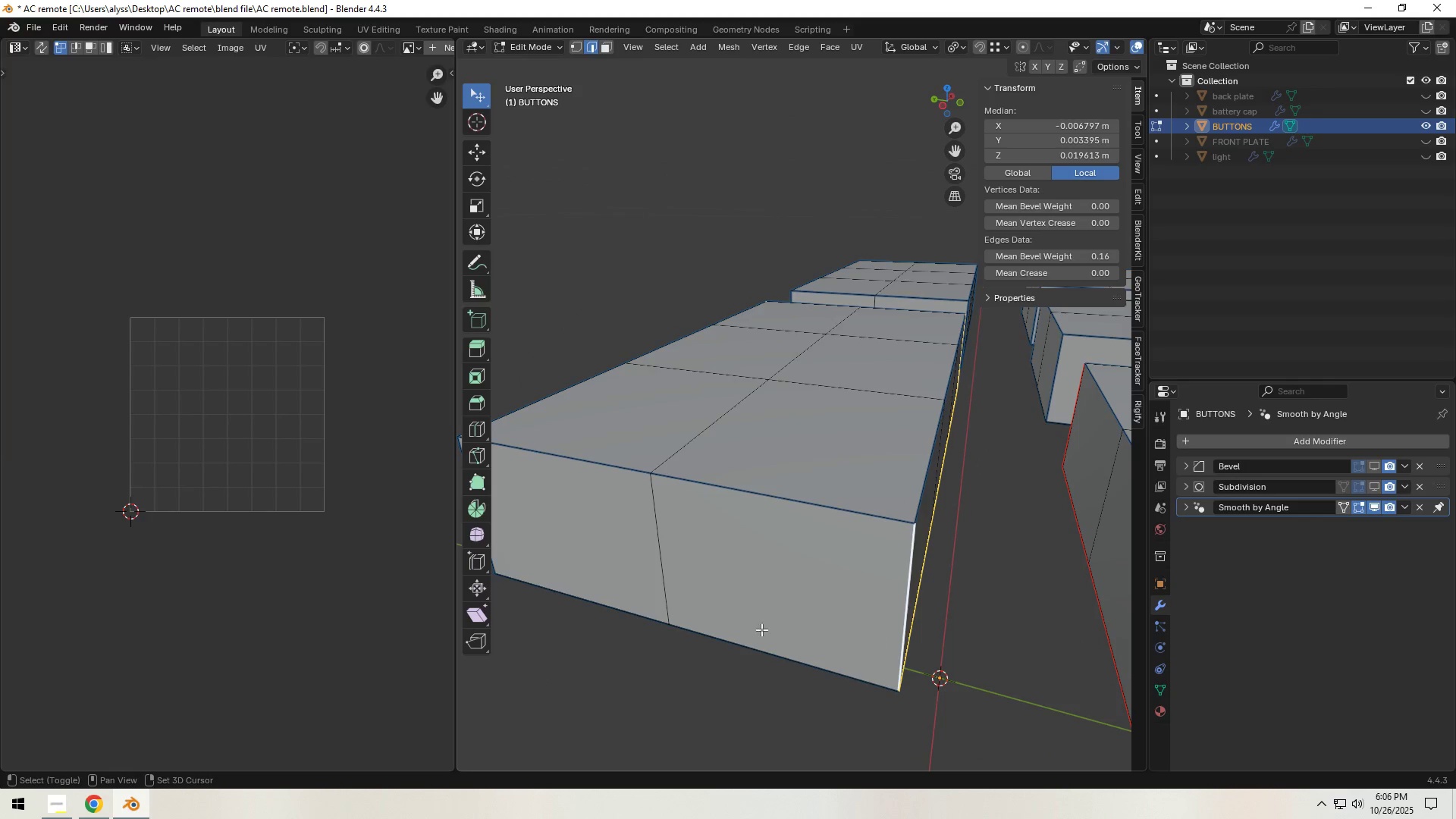 
left_click([752, 637])
 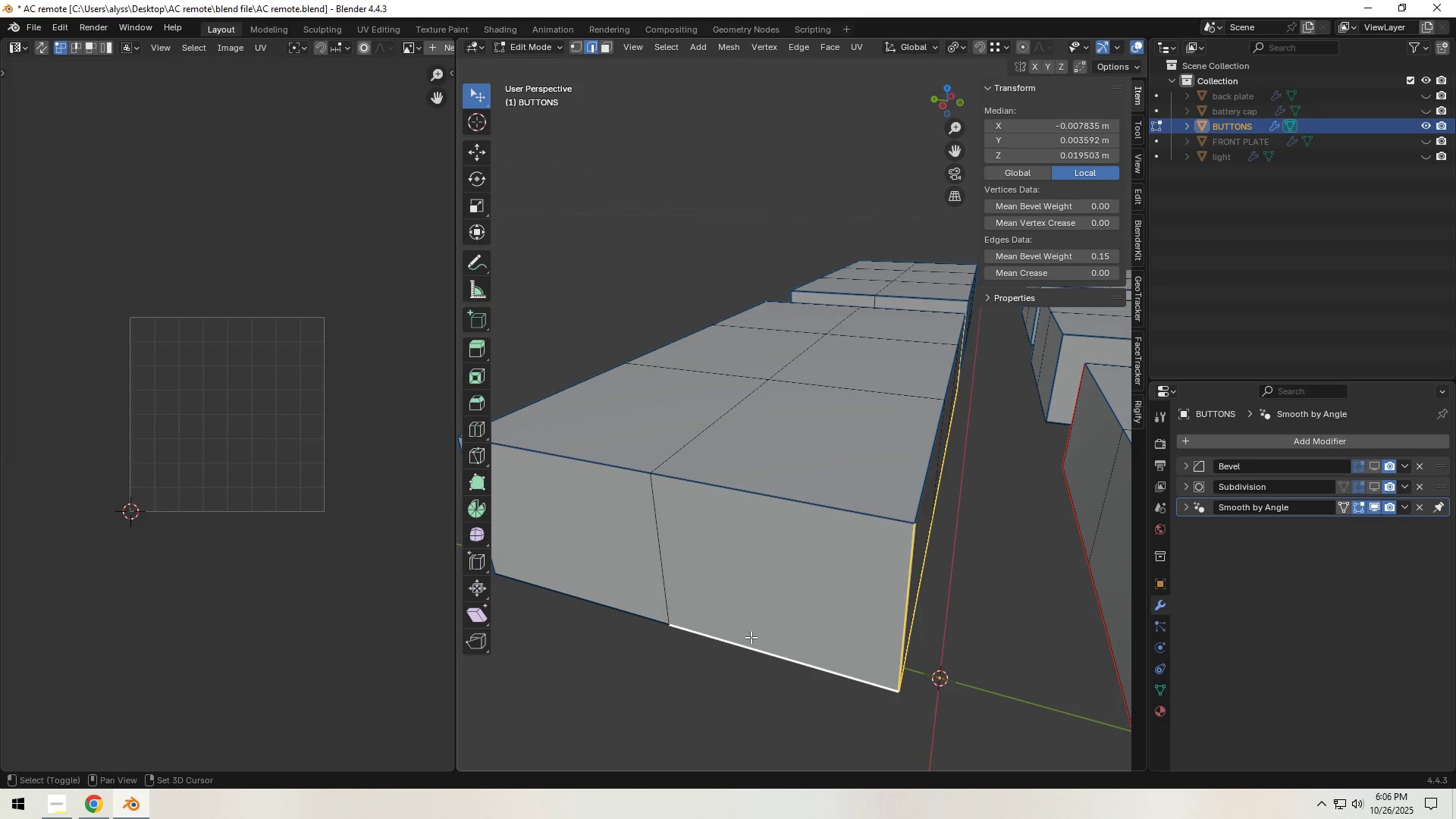 
hold_key(key=ShiftLeft, duration=0.55)
left_click([615, 603])
 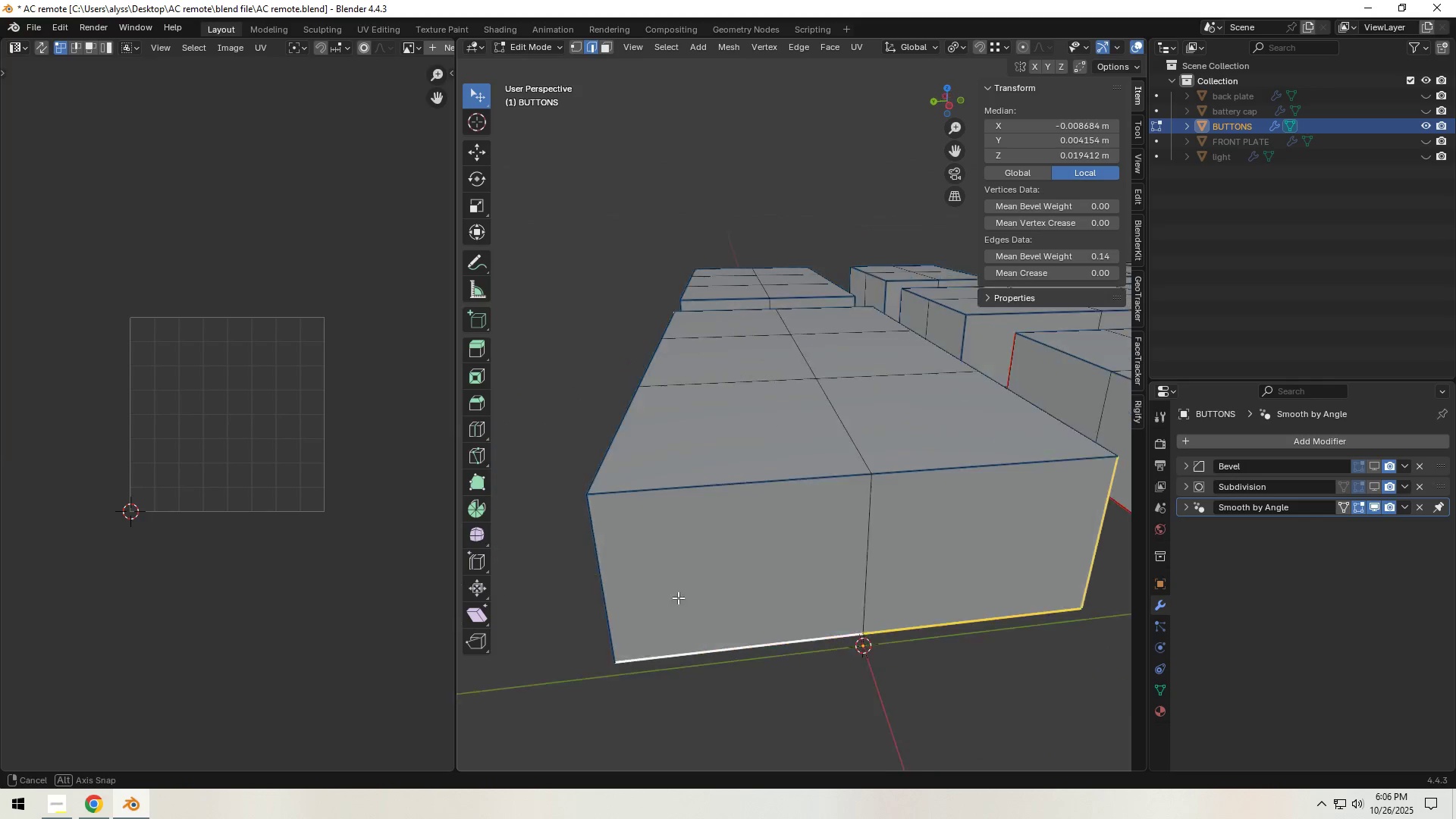 
hold_key(key=ShiftLeft, duration=0.51)
left_click([649, 584])
 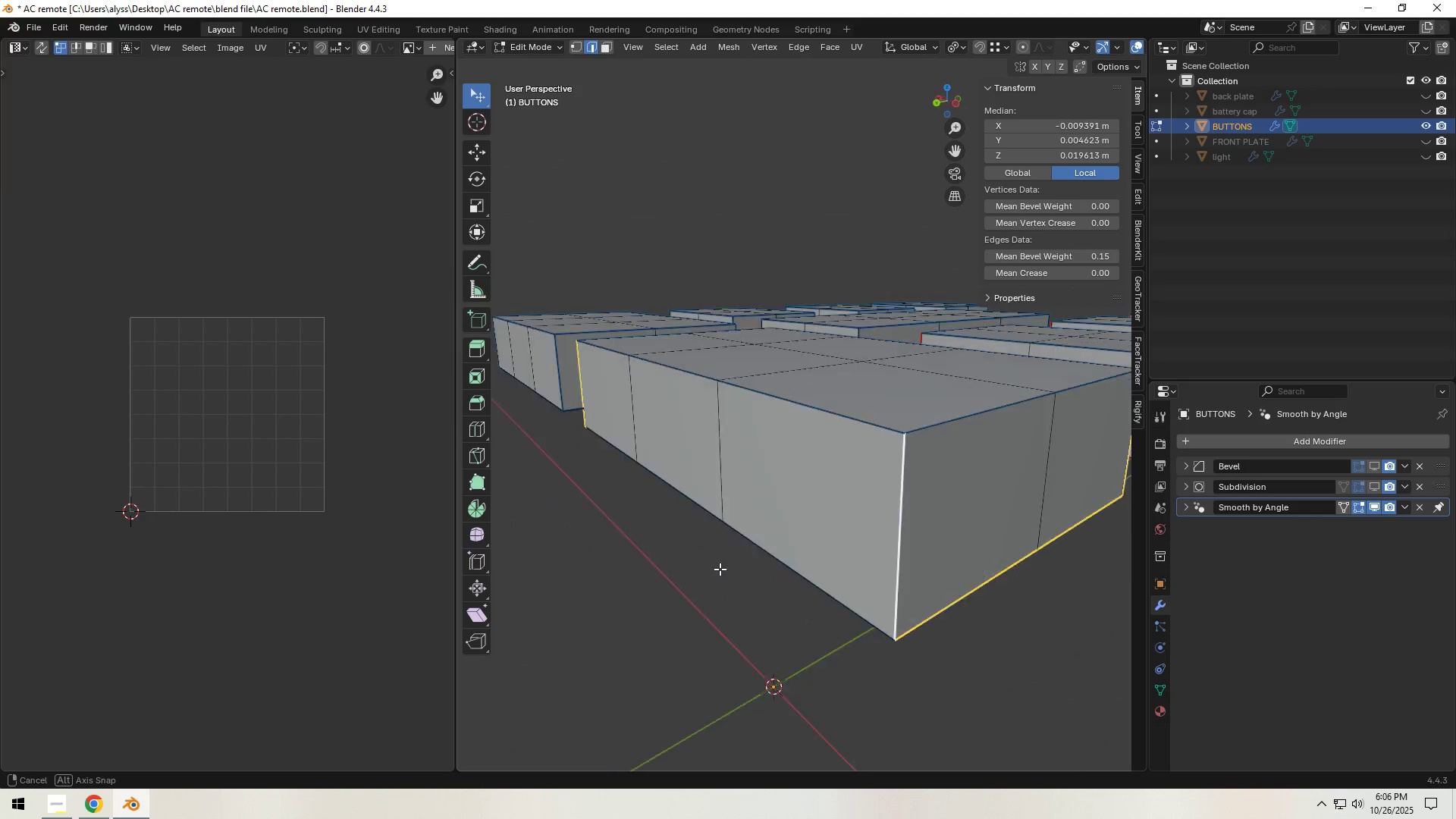 
wait(5.07)
 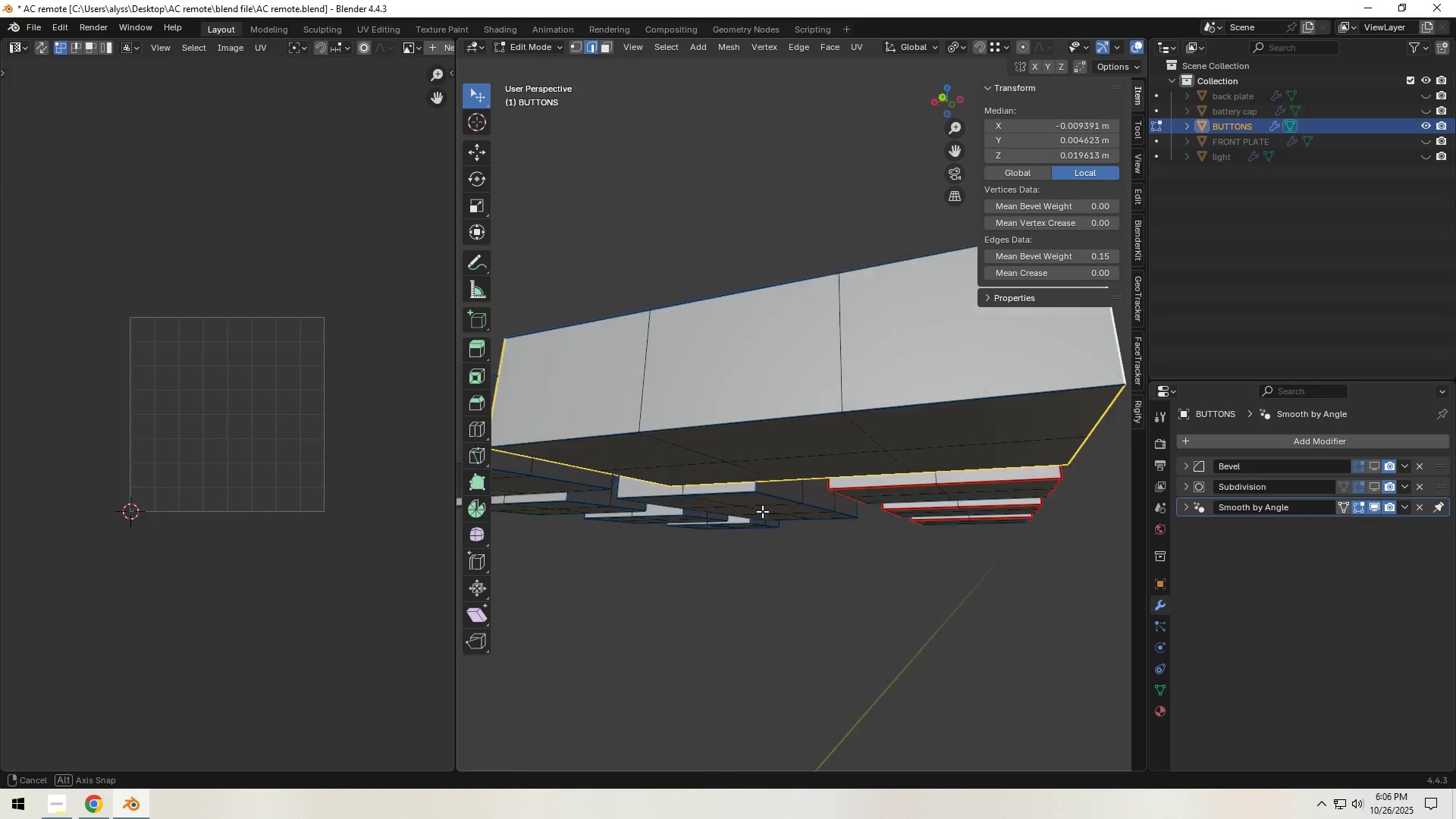 
key(Control+E)
 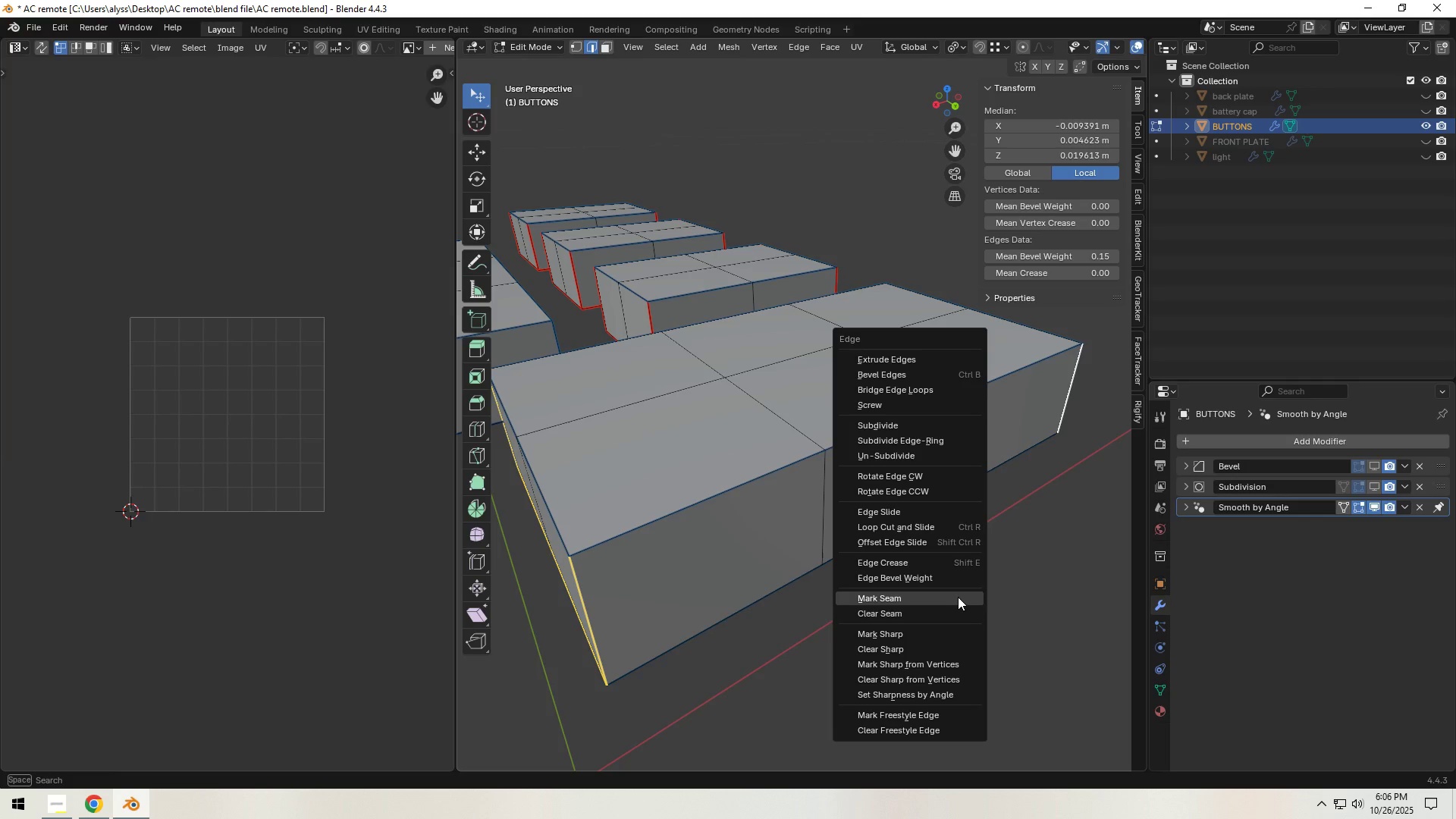 
left_click([958, 597])
 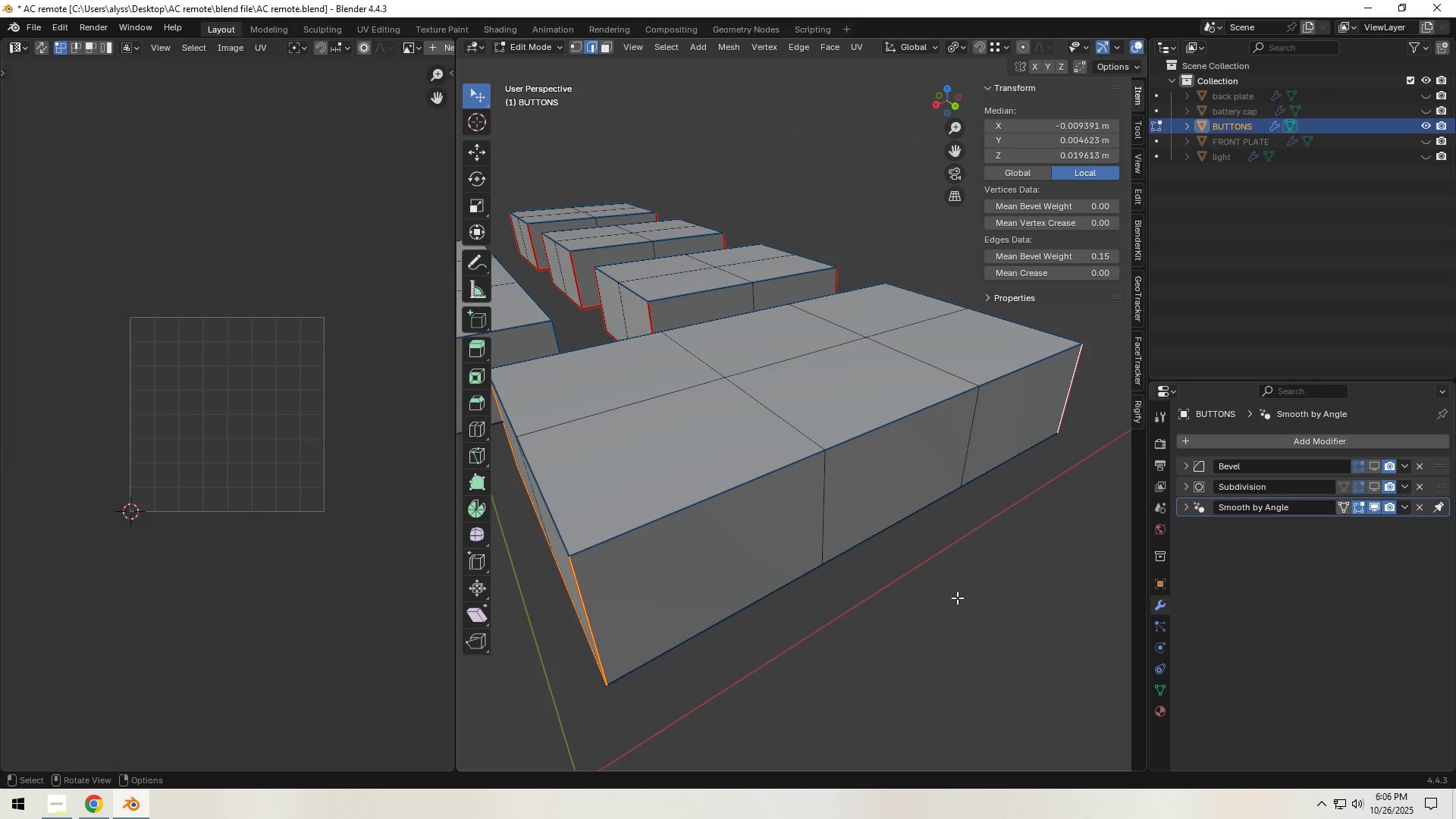 
scroll: coordinate [956, 600], scroll_direction: down, amount: 3.0
 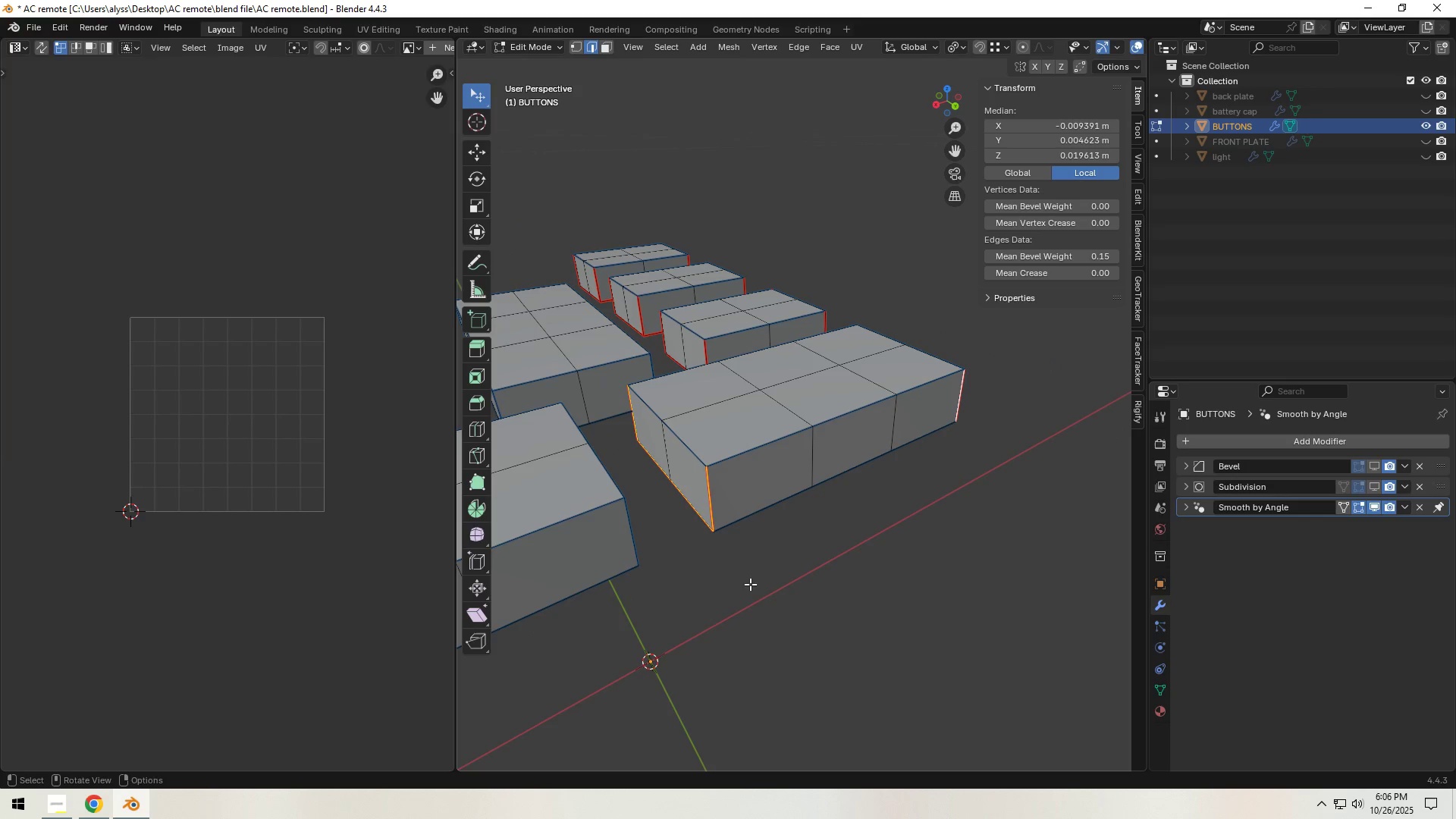 
hold_key(key=ShiftLeft, duration=1.09)
 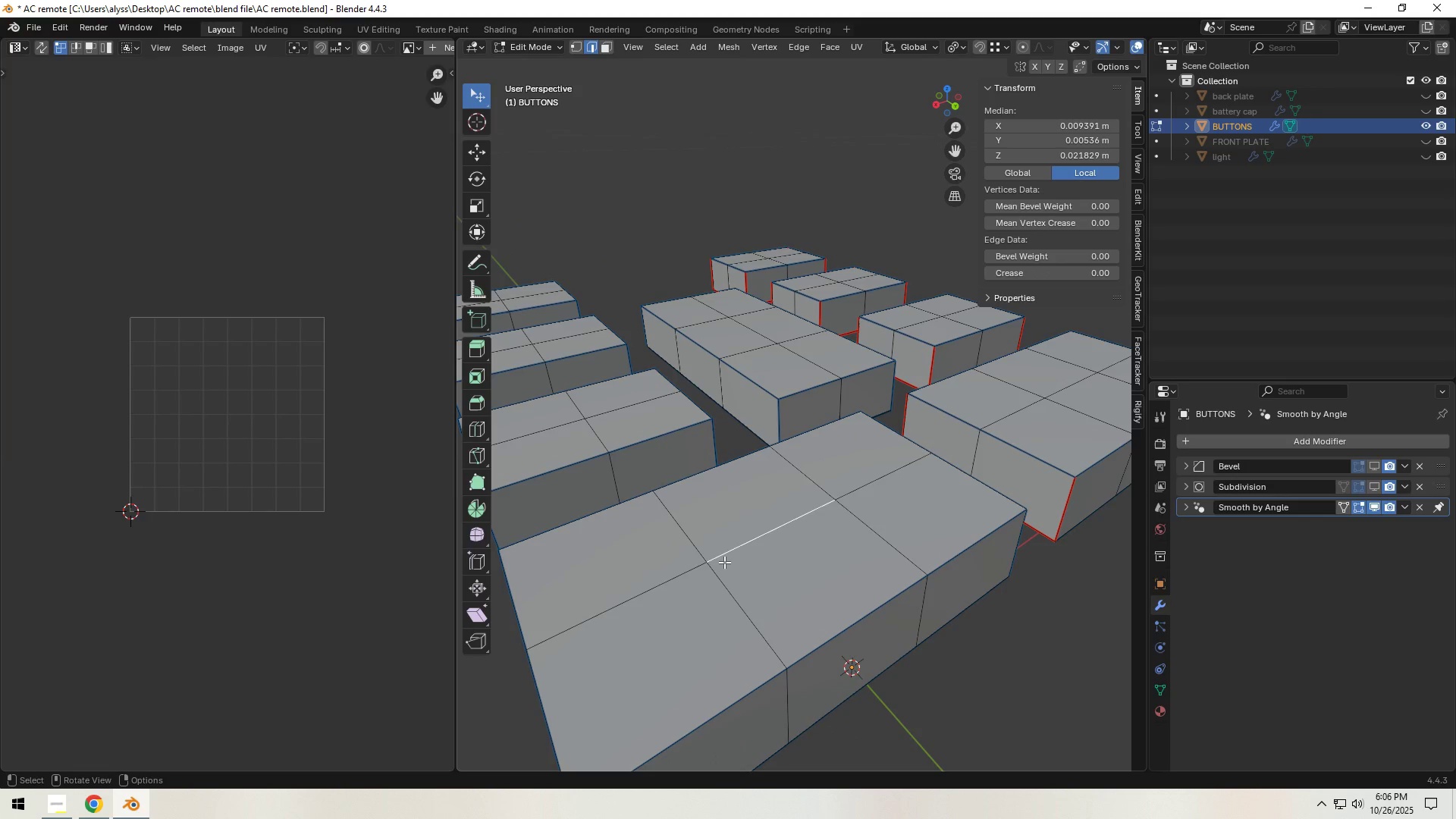 
left_click([724, 562])
 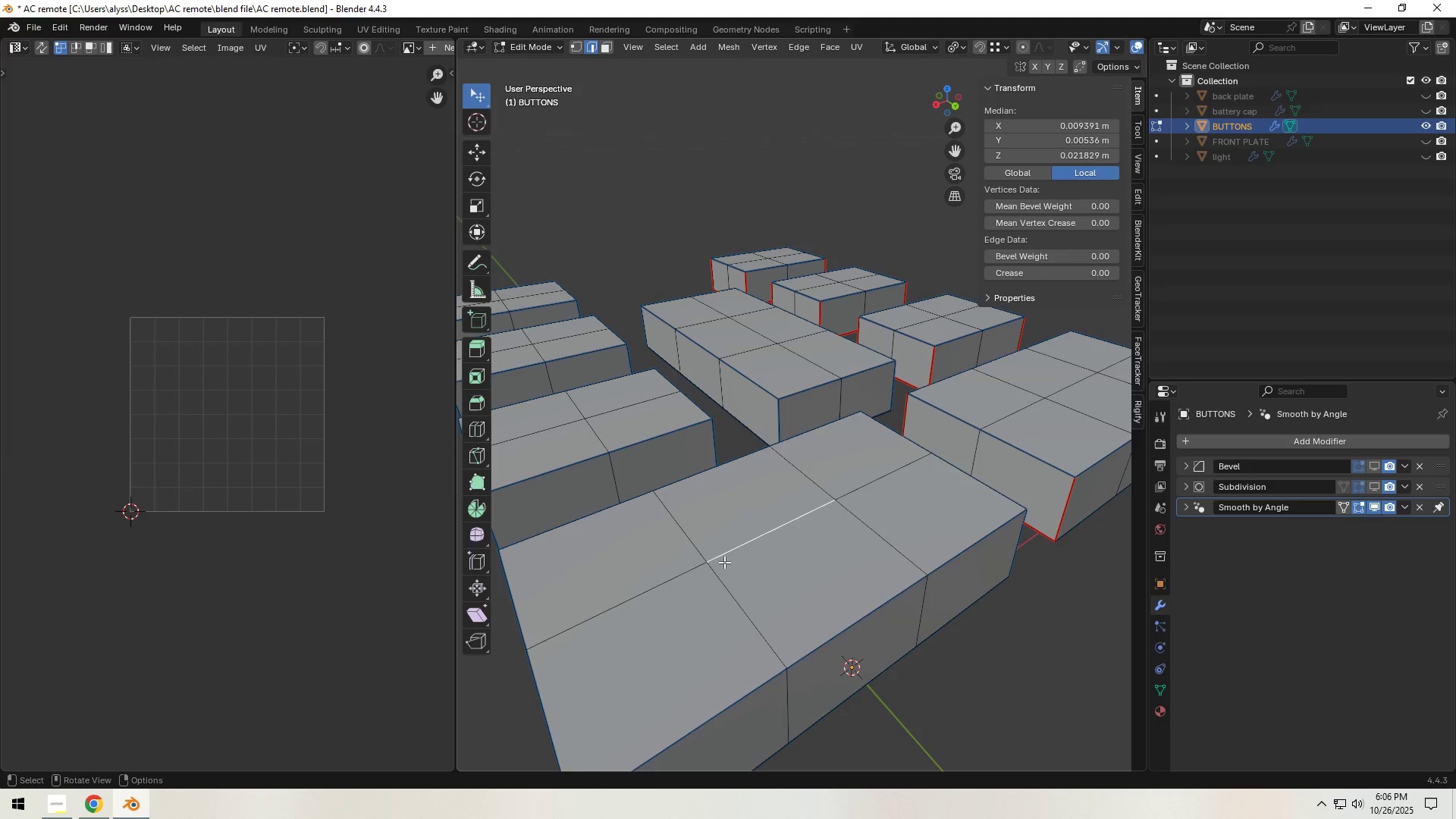 
key(L)
 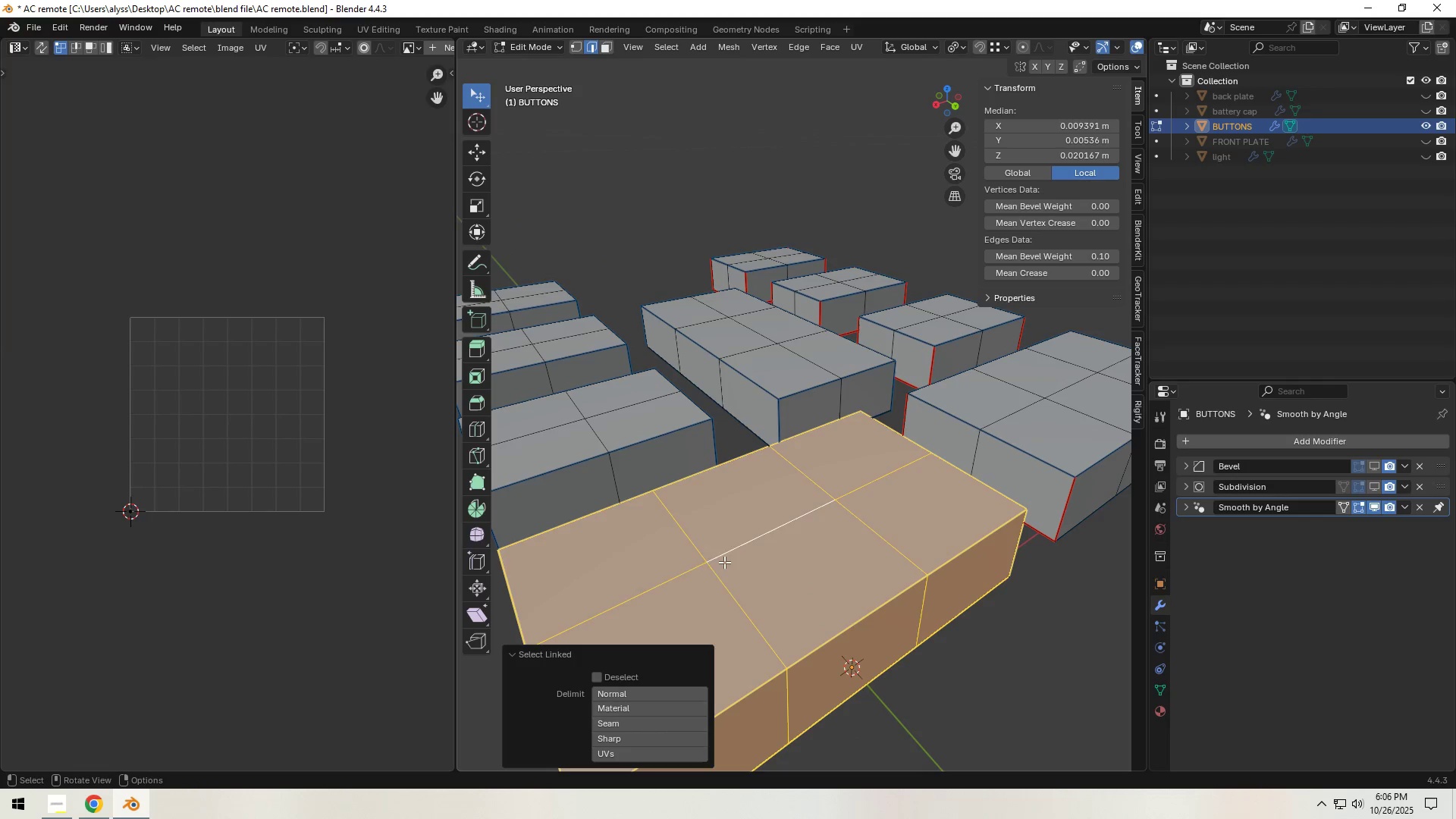 
key(Backquote)
 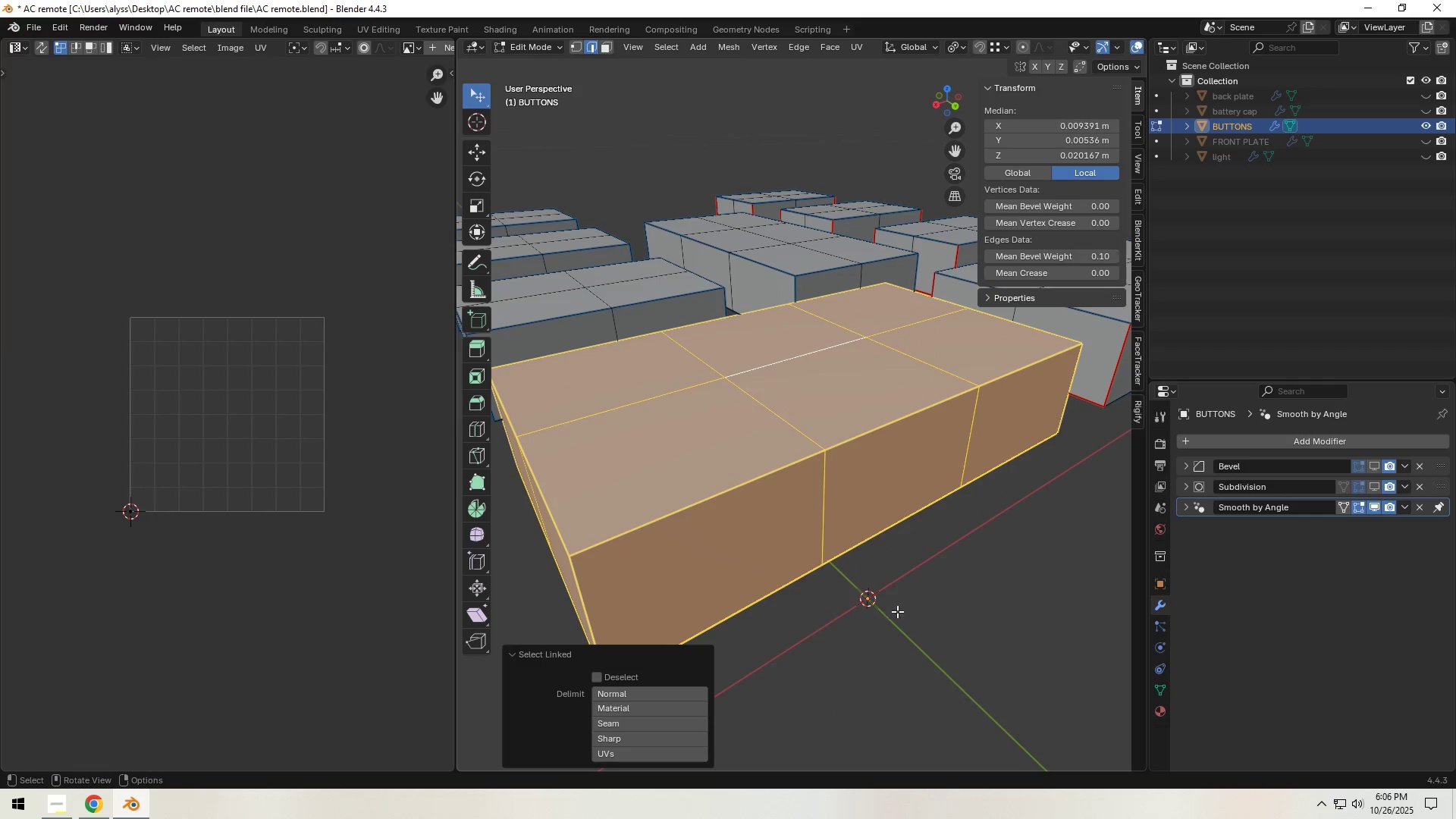 
left_click([973, 615])
 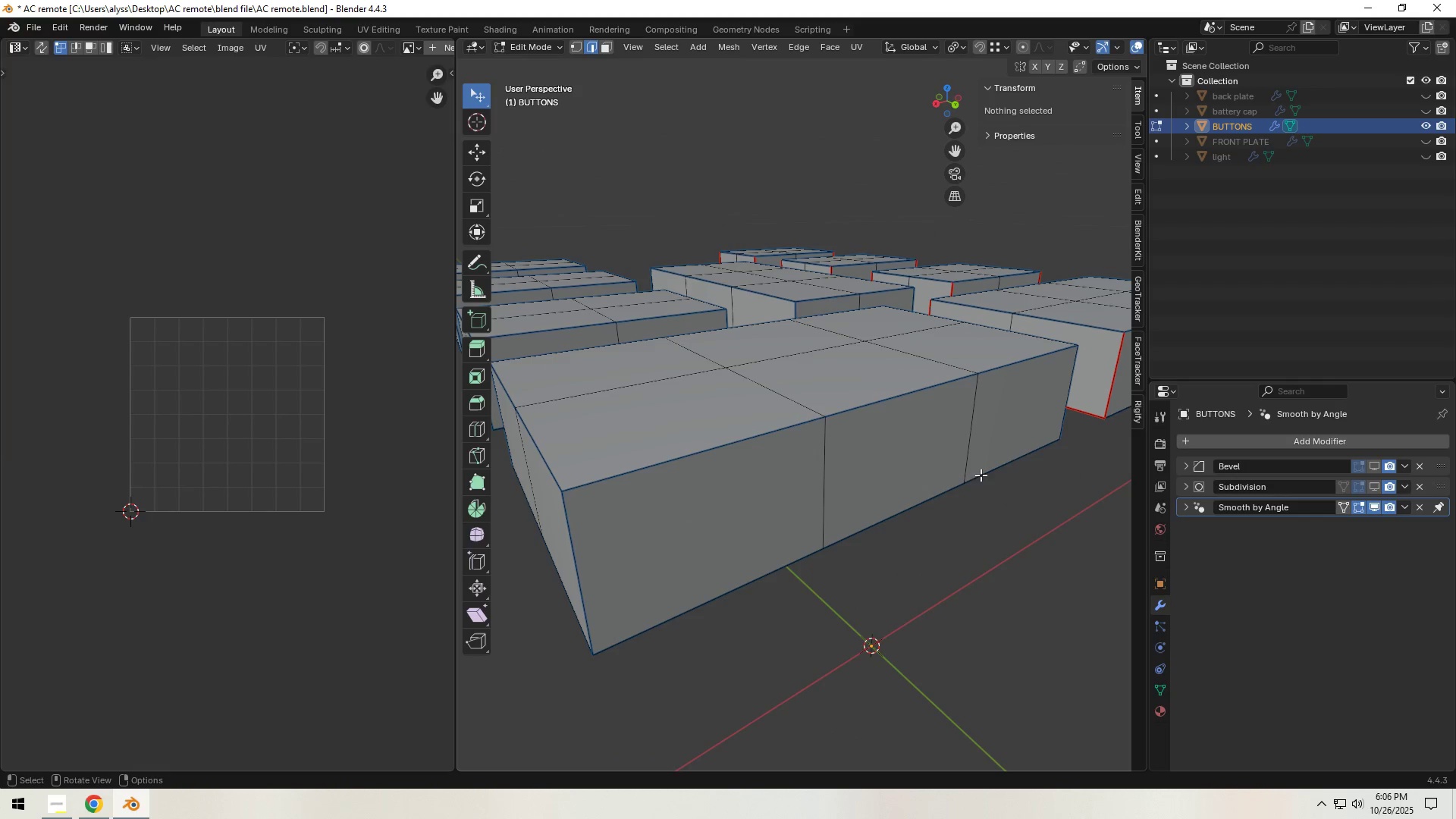 
left_click([1062, 391])
 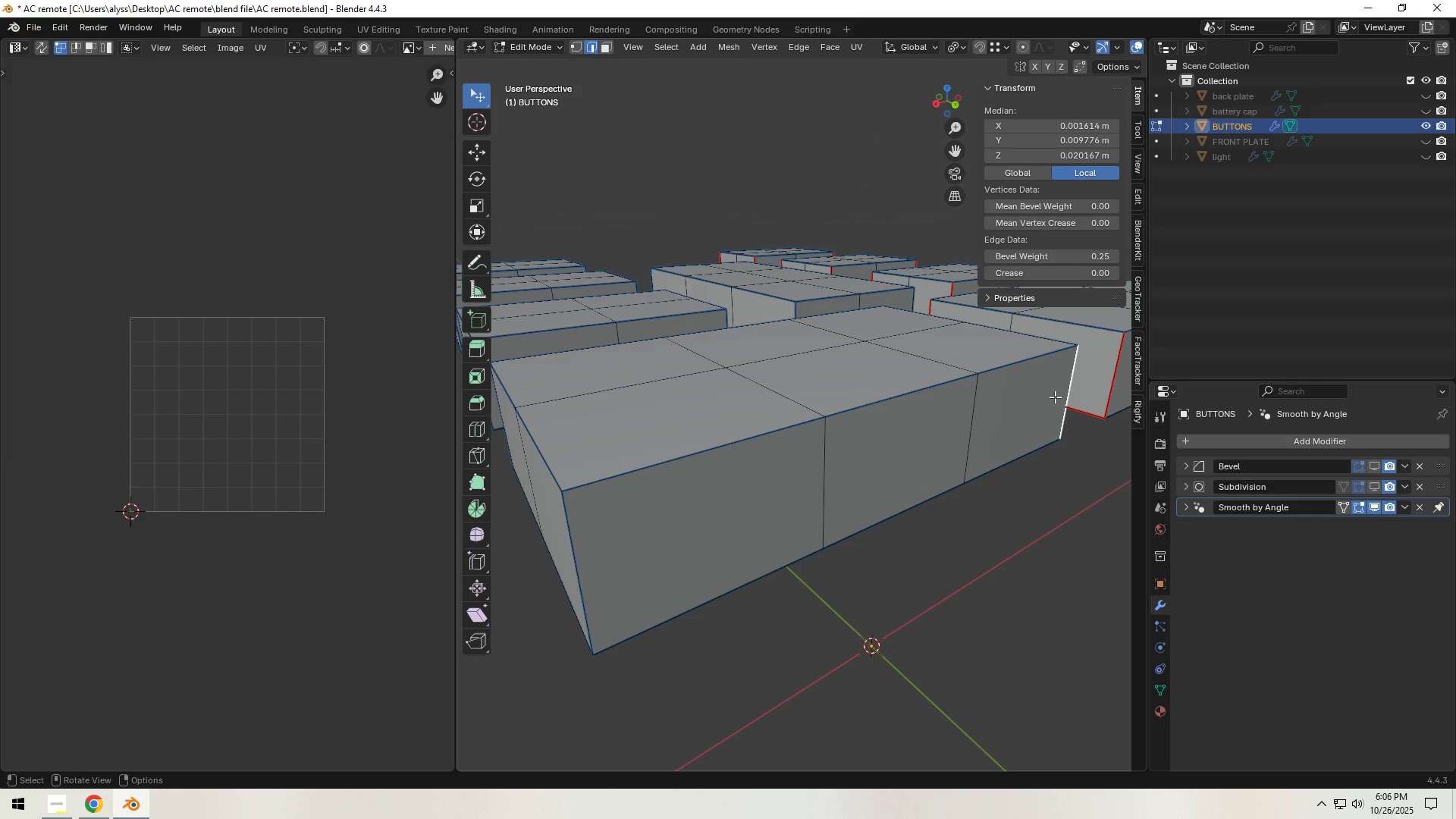 
hold_key(key=ShiftLeft, duration=1.5)
left_click([1006, 454])
 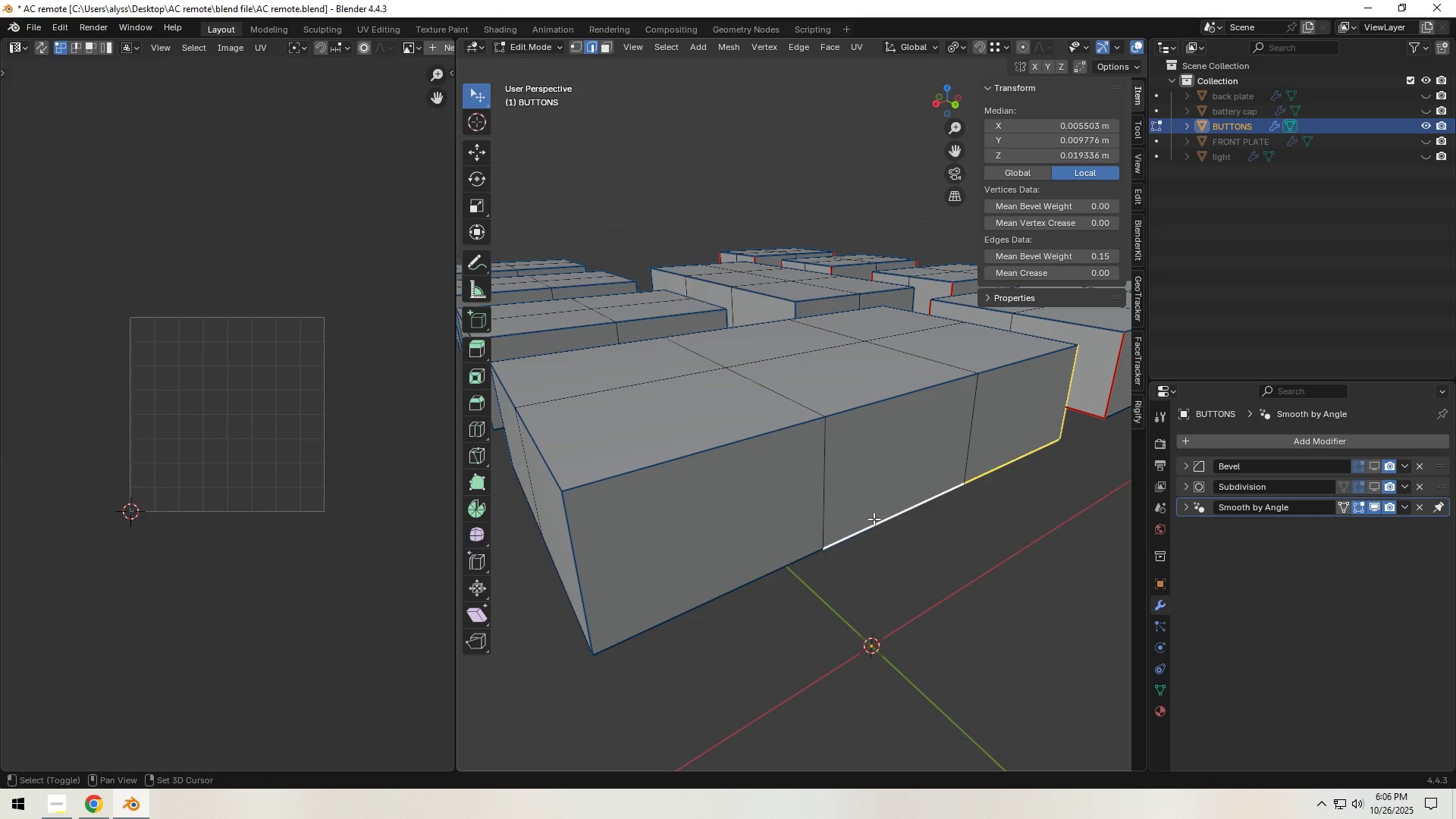 
left_click([874, 519])
 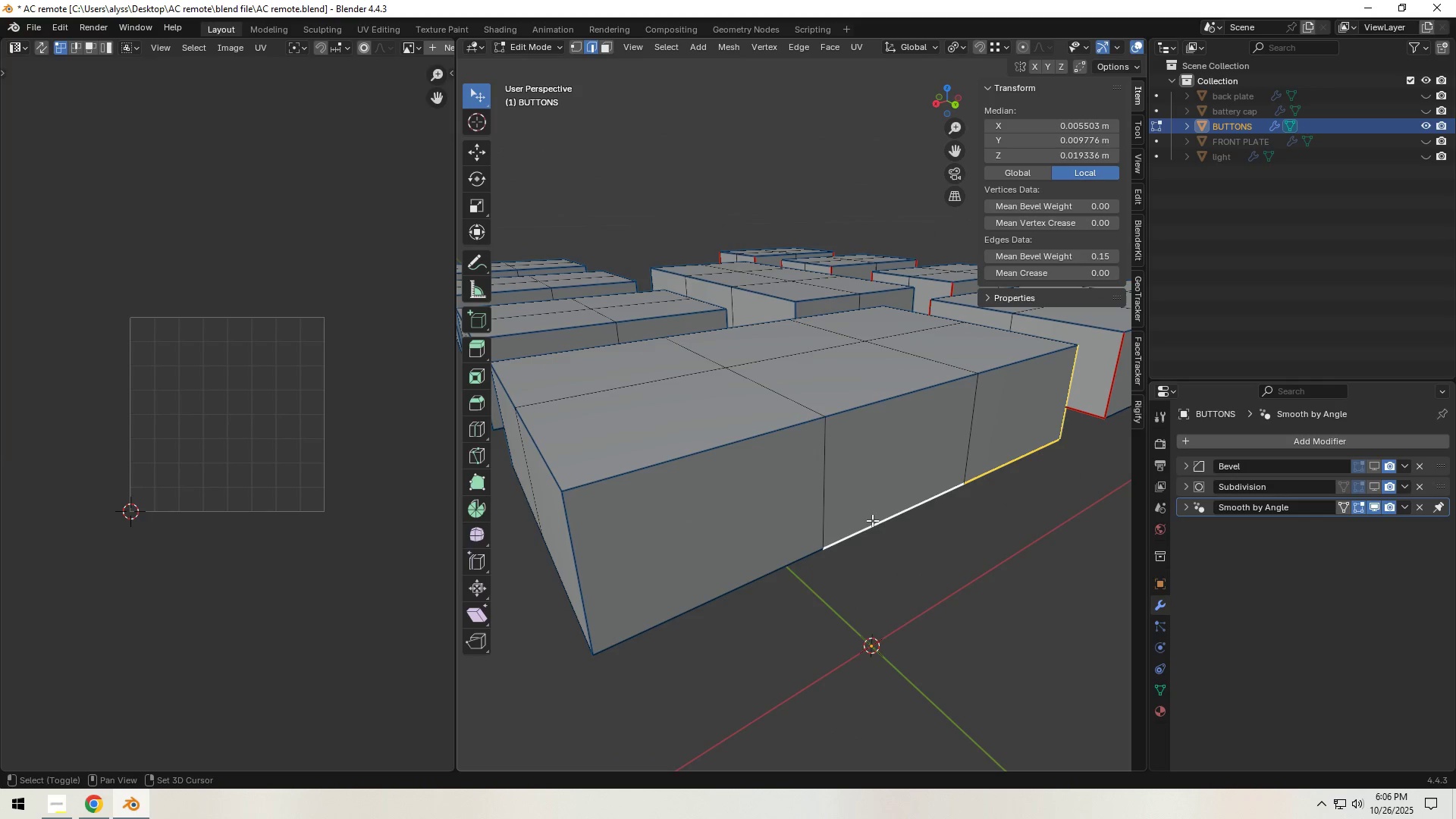 
hold_key(key=ShiftLeft, duration=1.51)
left_click([725, 579])
 